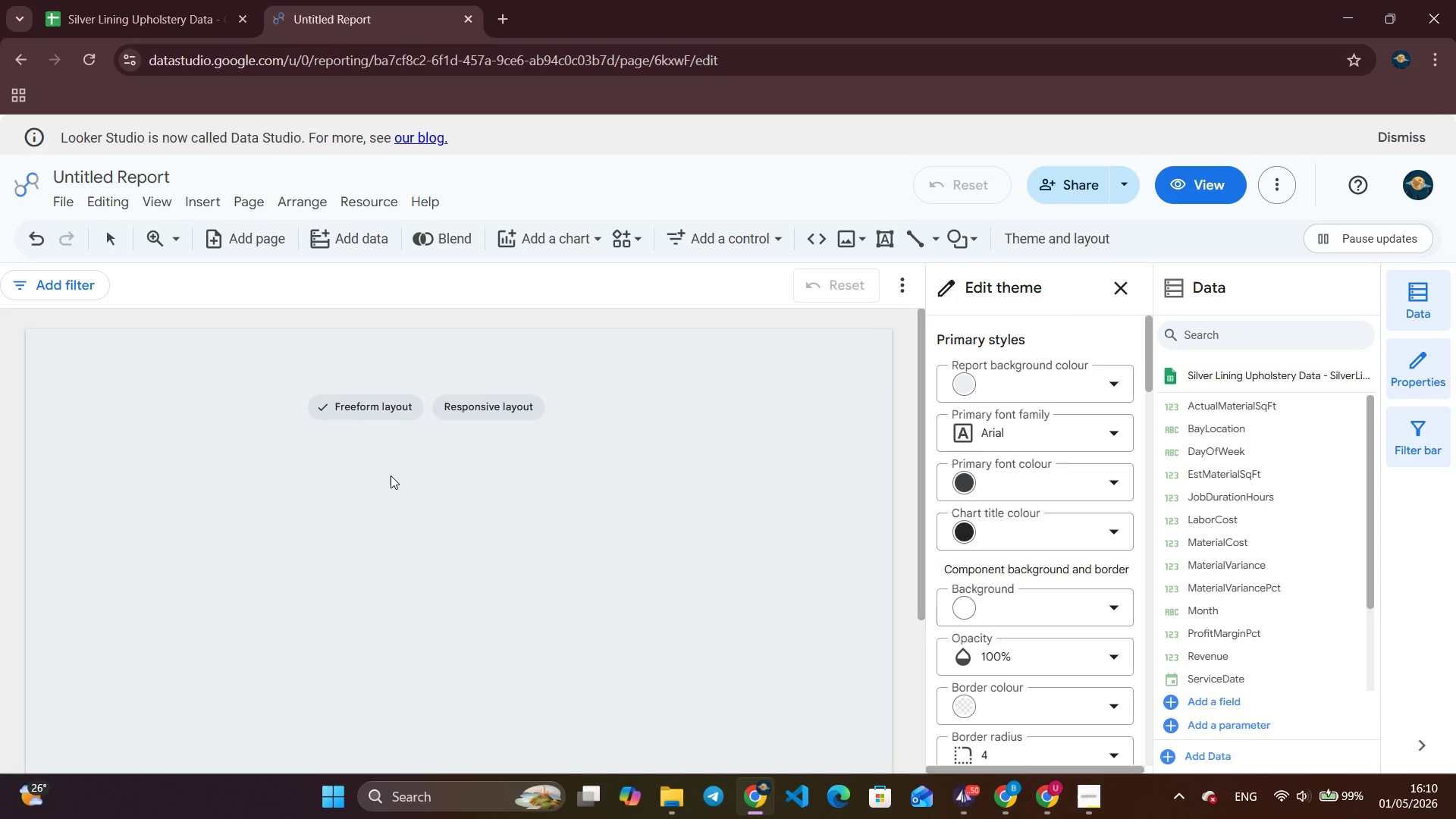 
wait(7.41)
 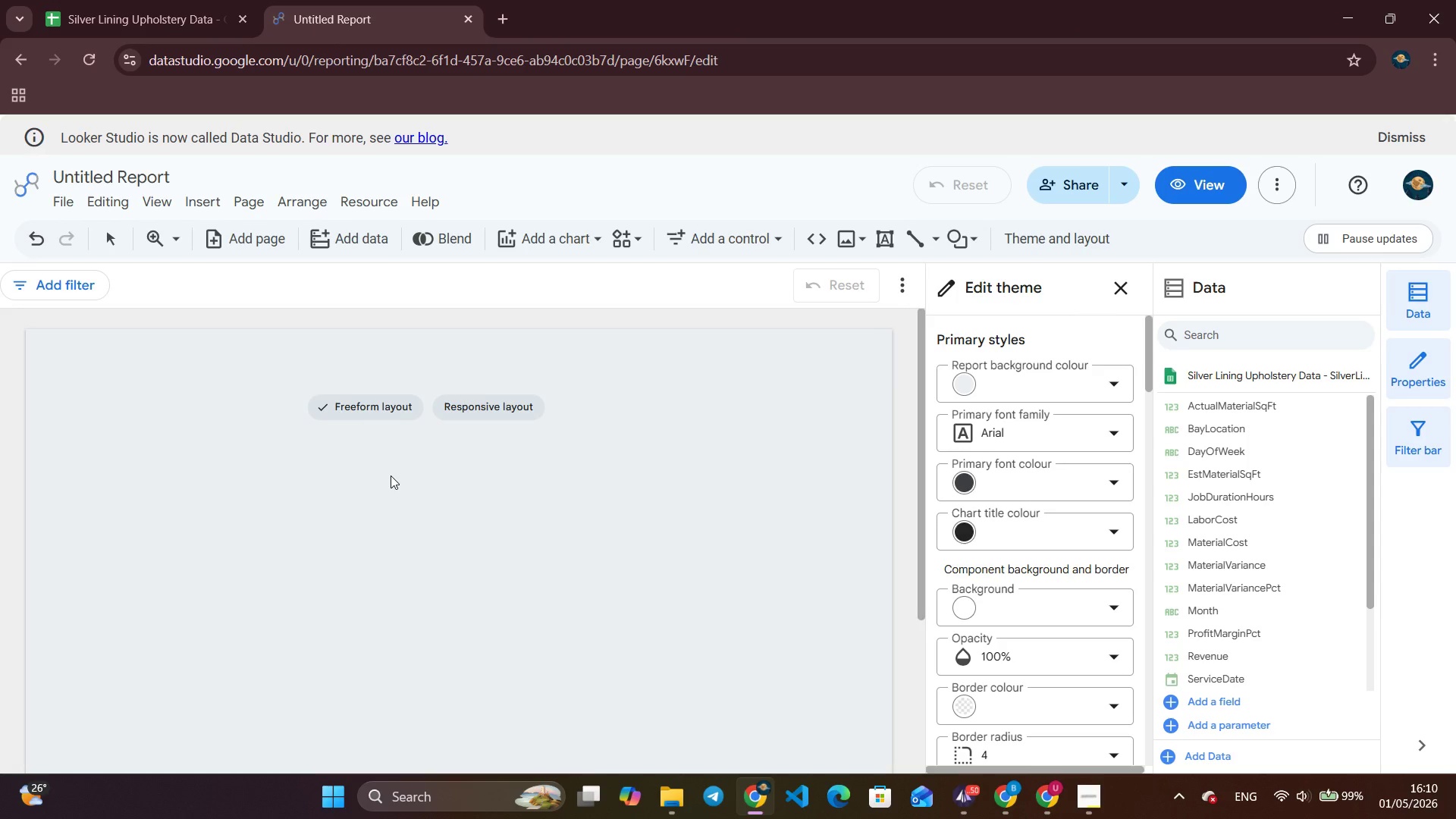 
scroll: coordinate [392, 475], scroll_direction: down, amount: 3.0
 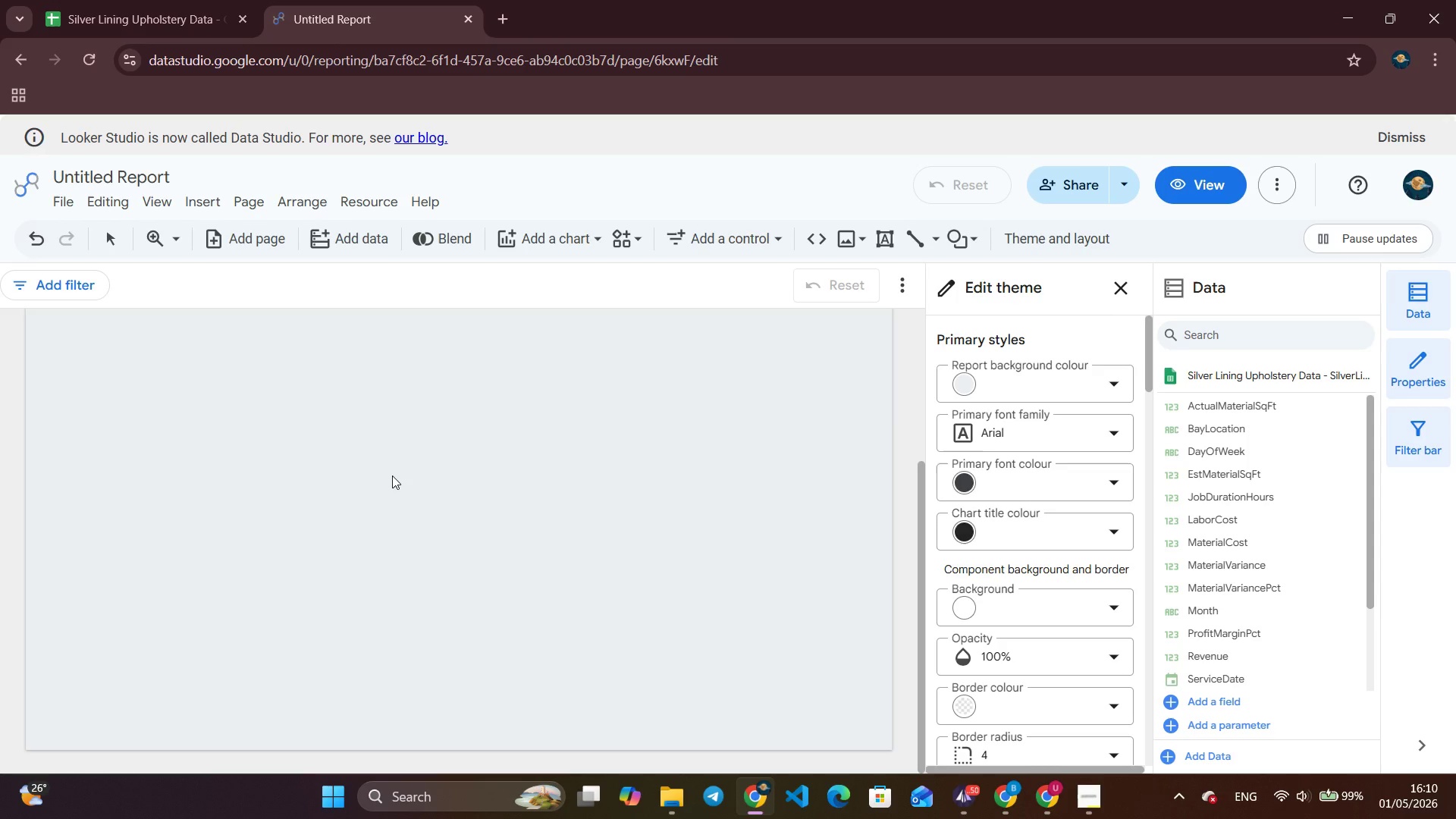 
wait(12.2)
 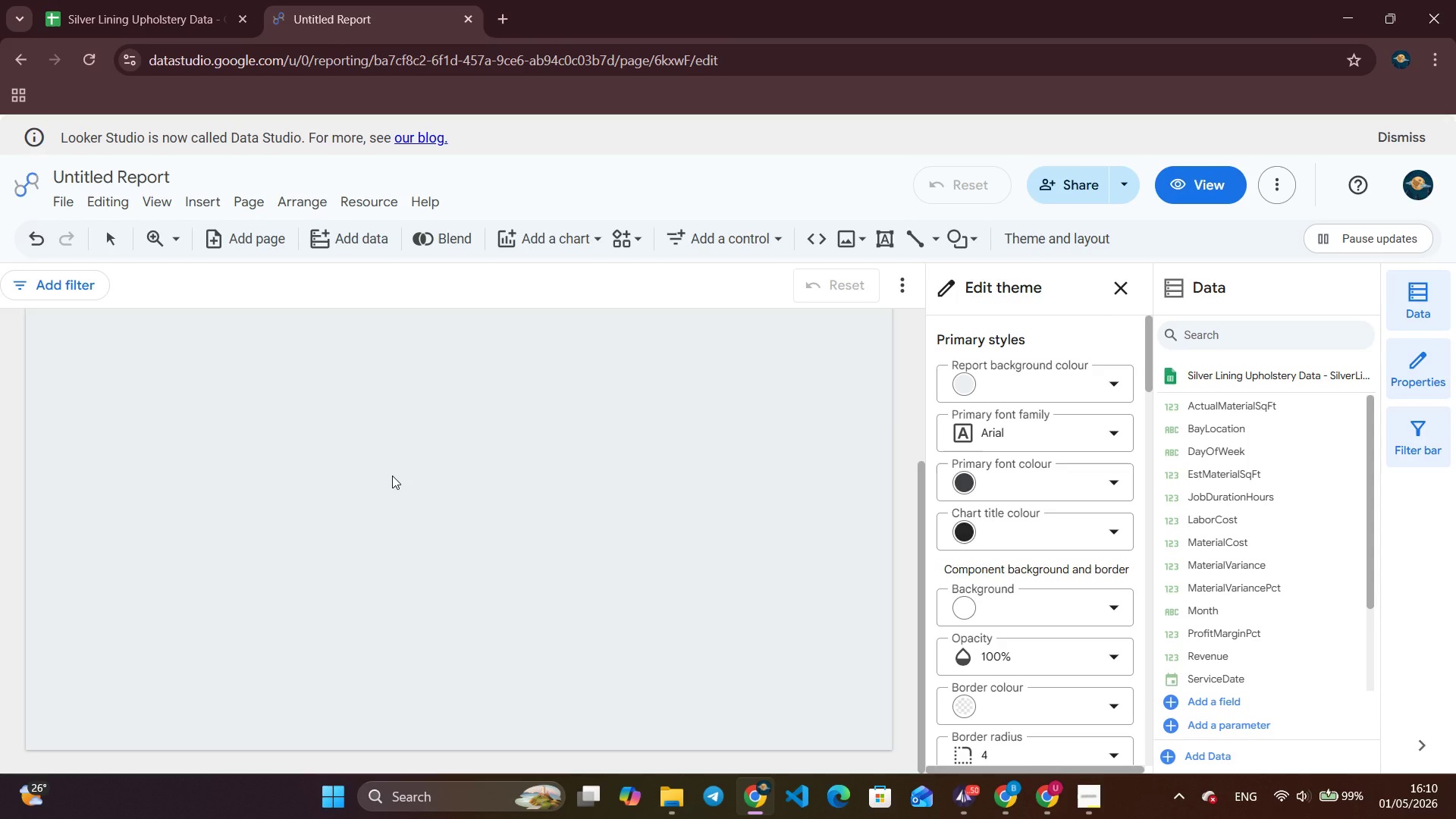 
scroll: coordinate [299, 456], scroll_direction: up, amount: 2.0
 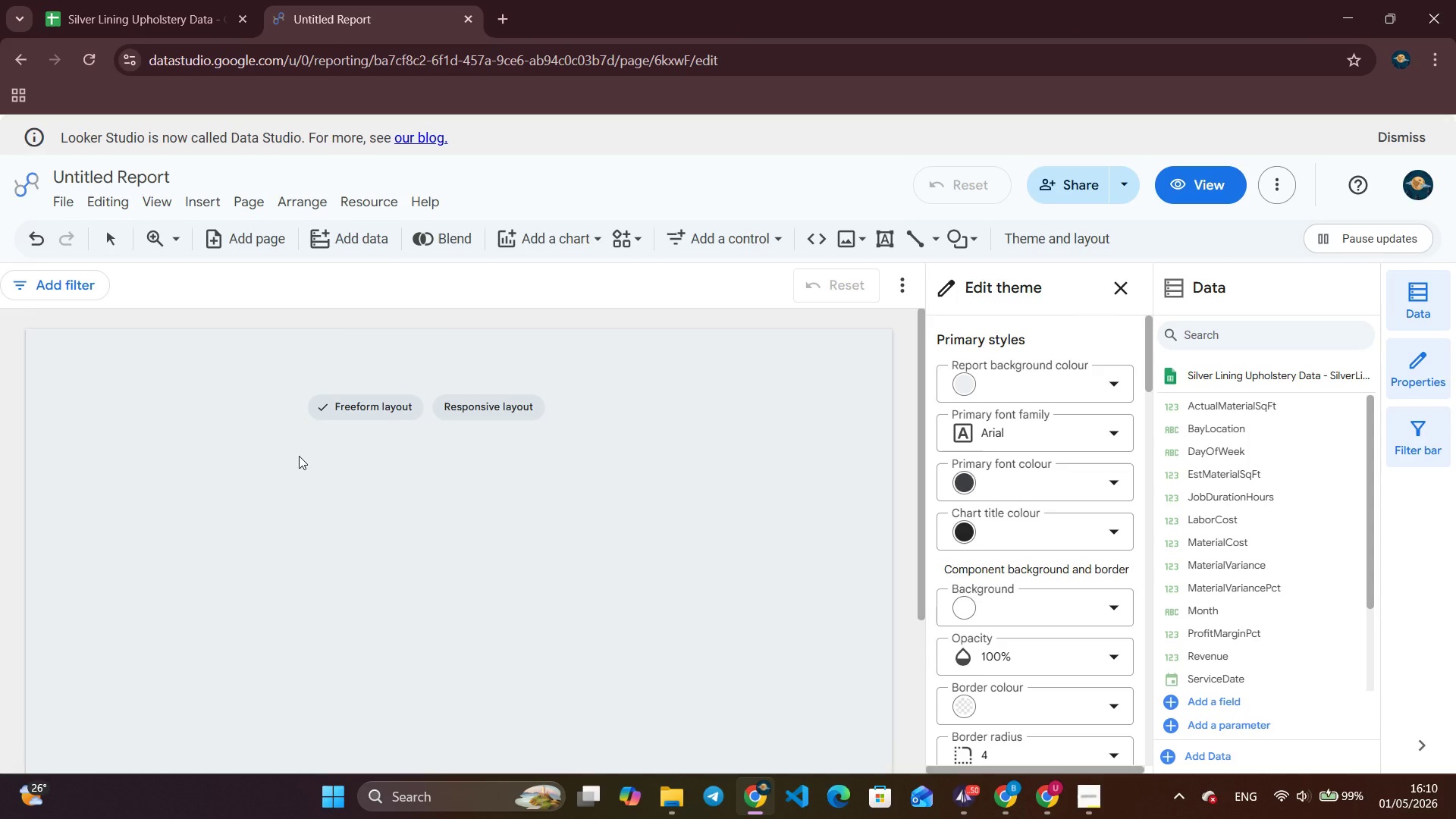 
left_click([360, 198])
 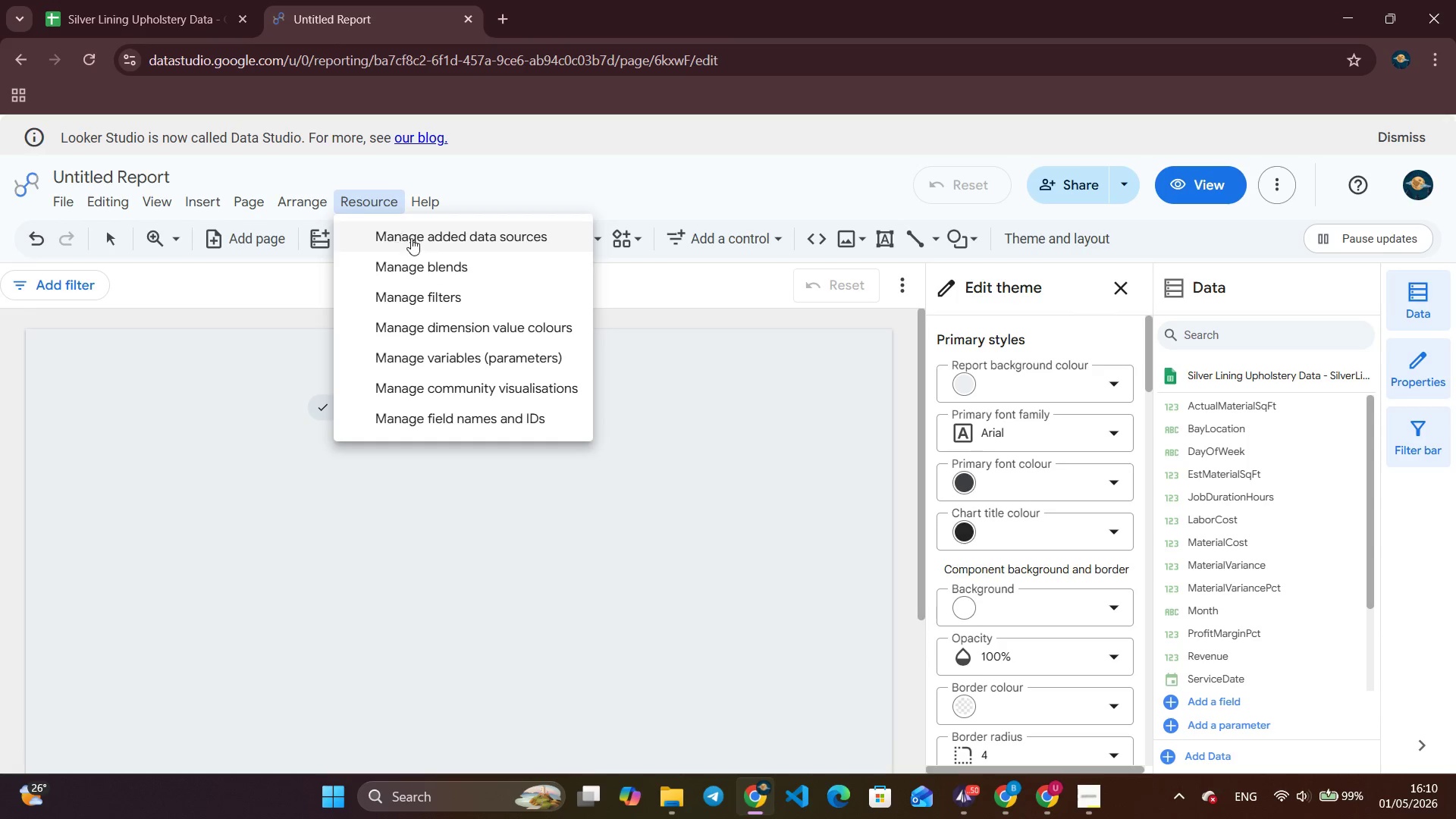 
left_click([411, 238])
 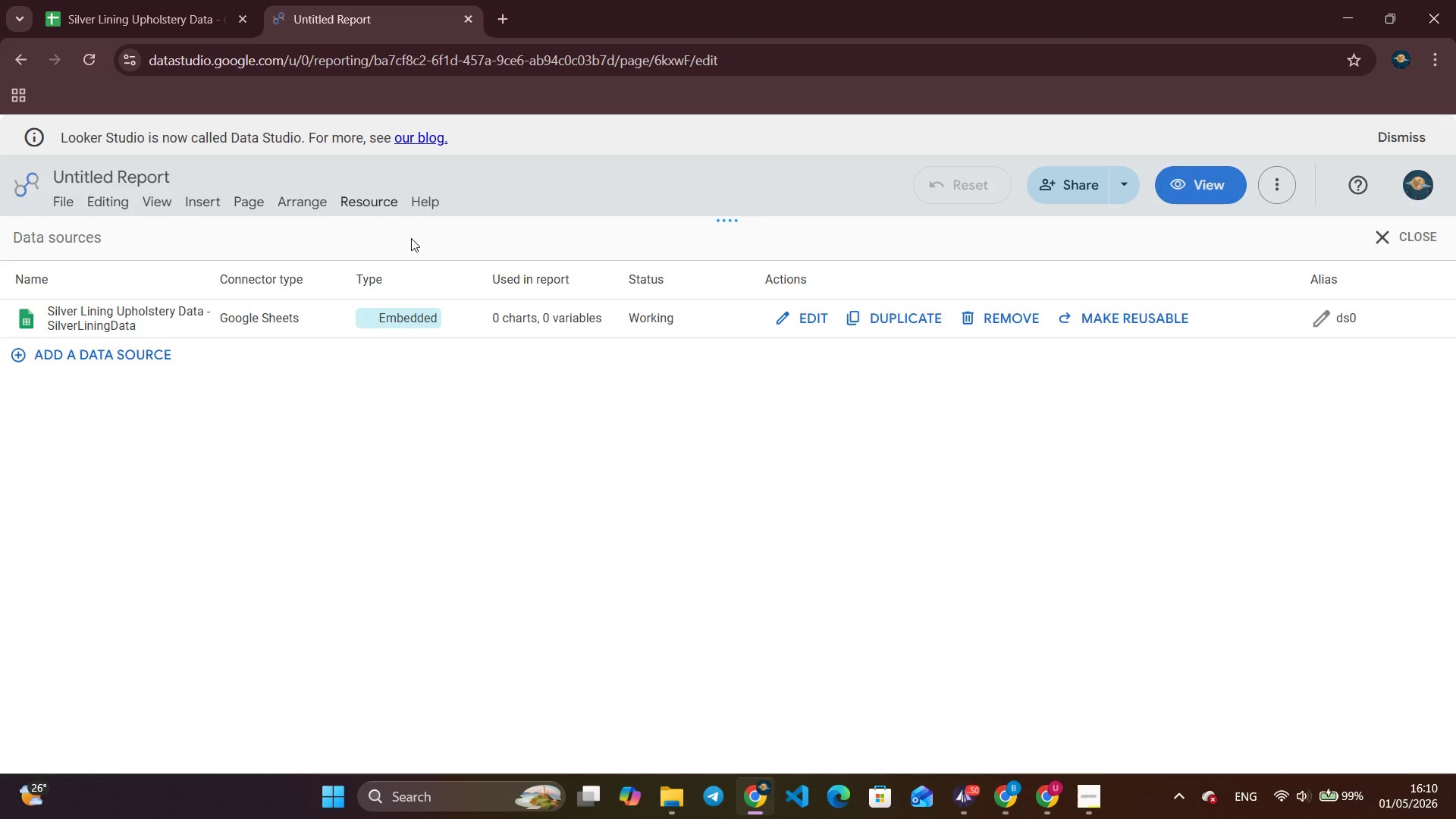 
wait(8.01)
 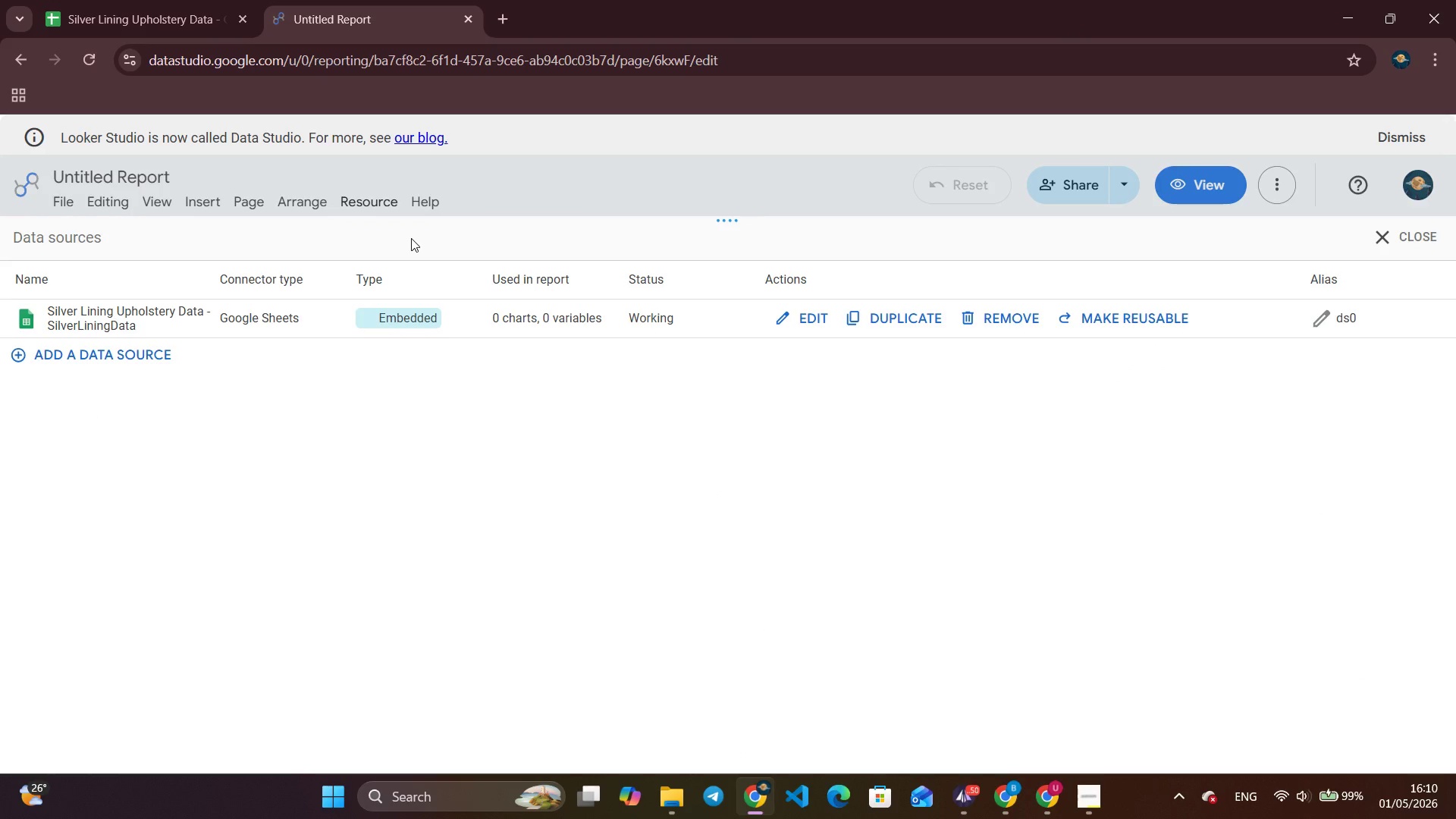 
left_click([814, 325])
 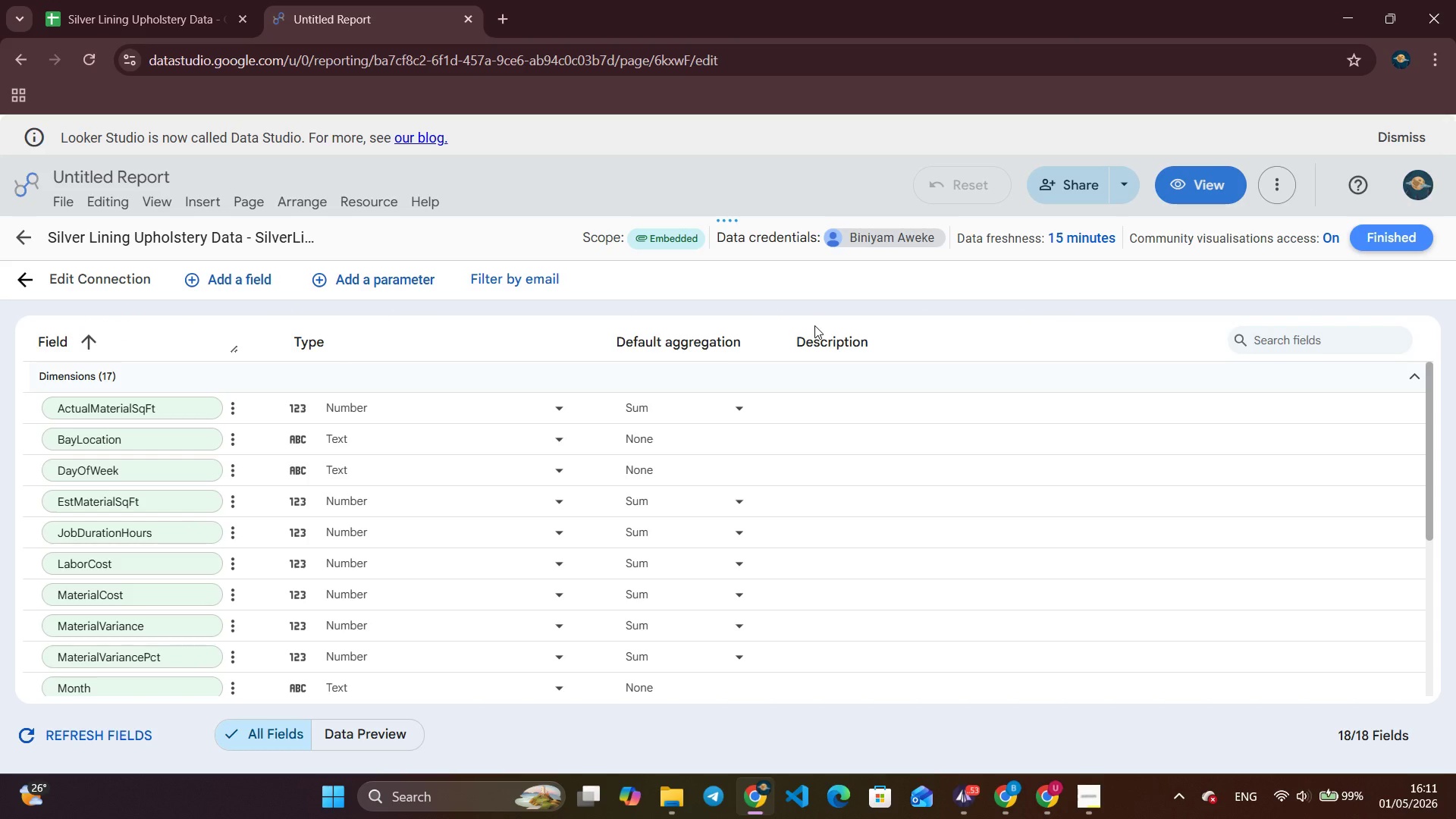 
left_click([240, 281])
 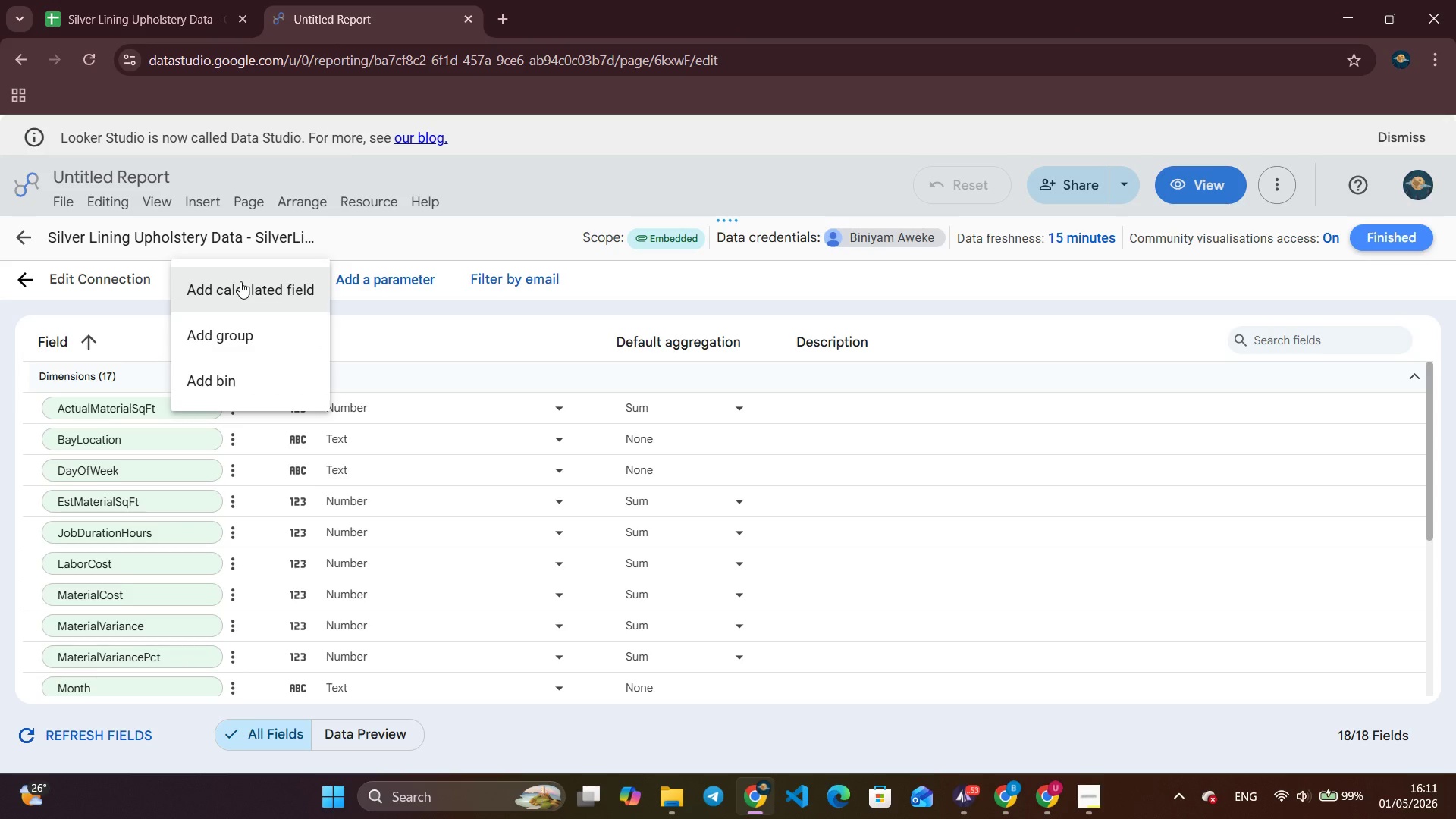 
left_click([240, 281])
 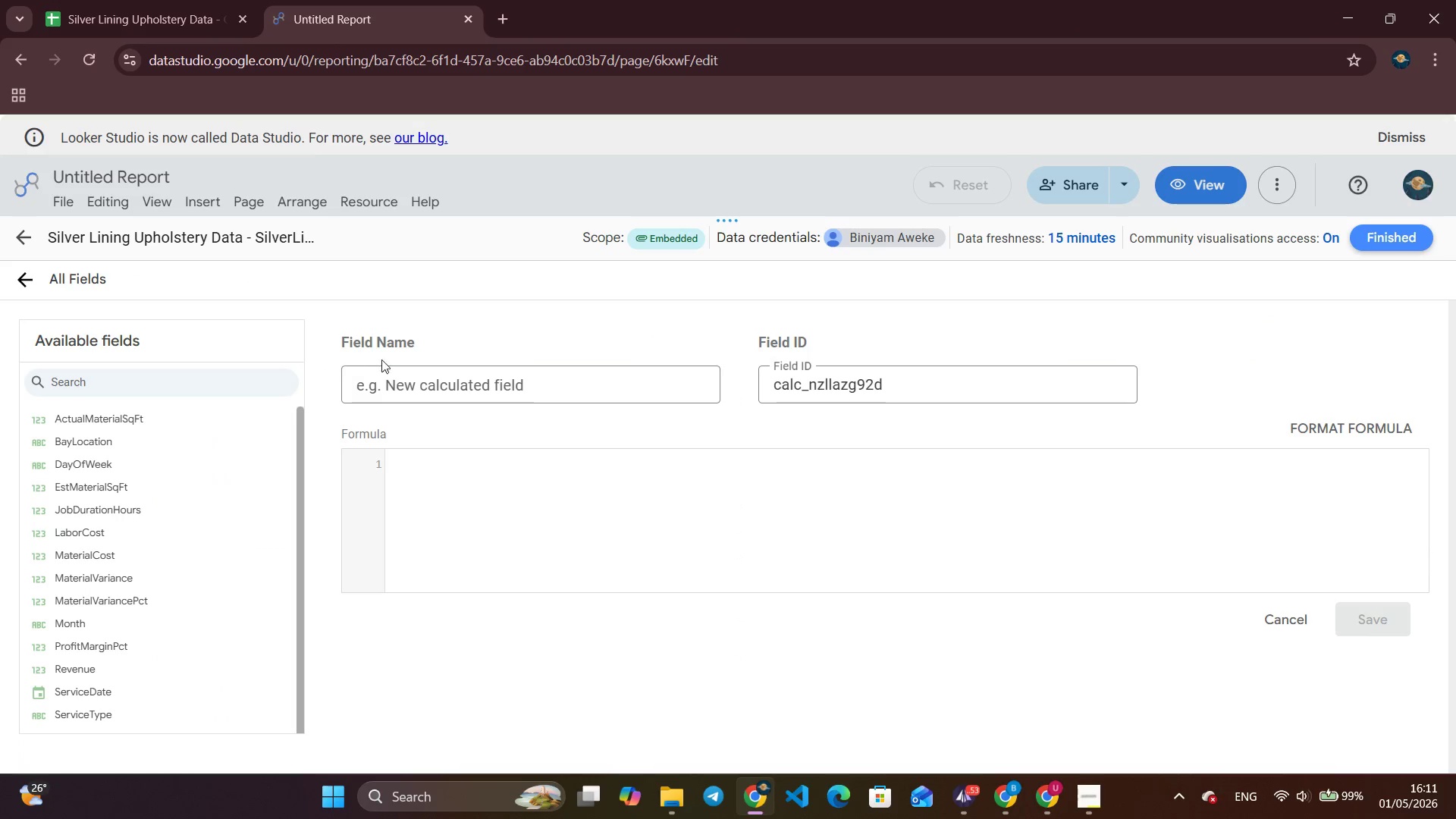 
left_click([463, 381])
 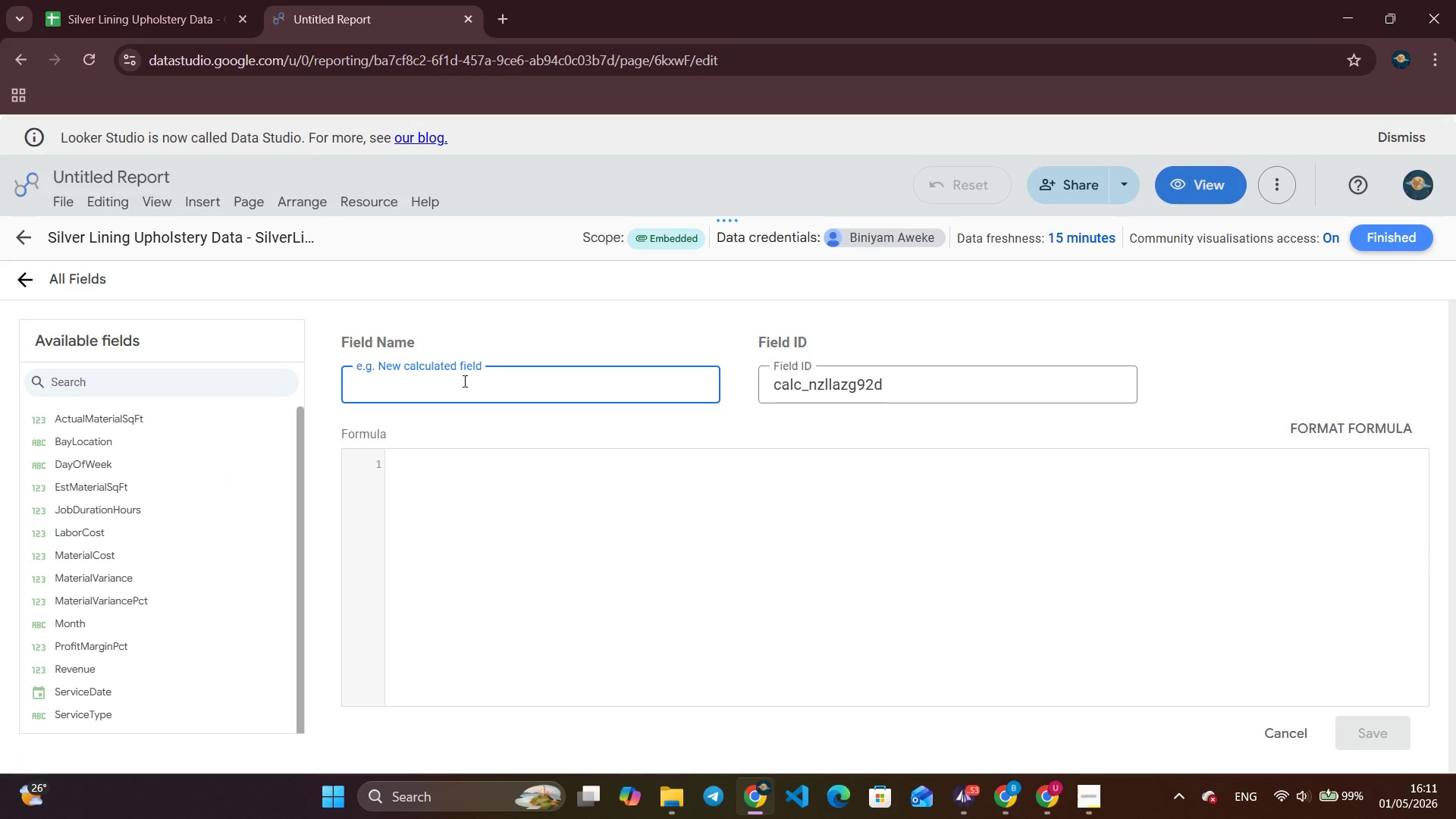 
type(MaterialVarianceCalc)
 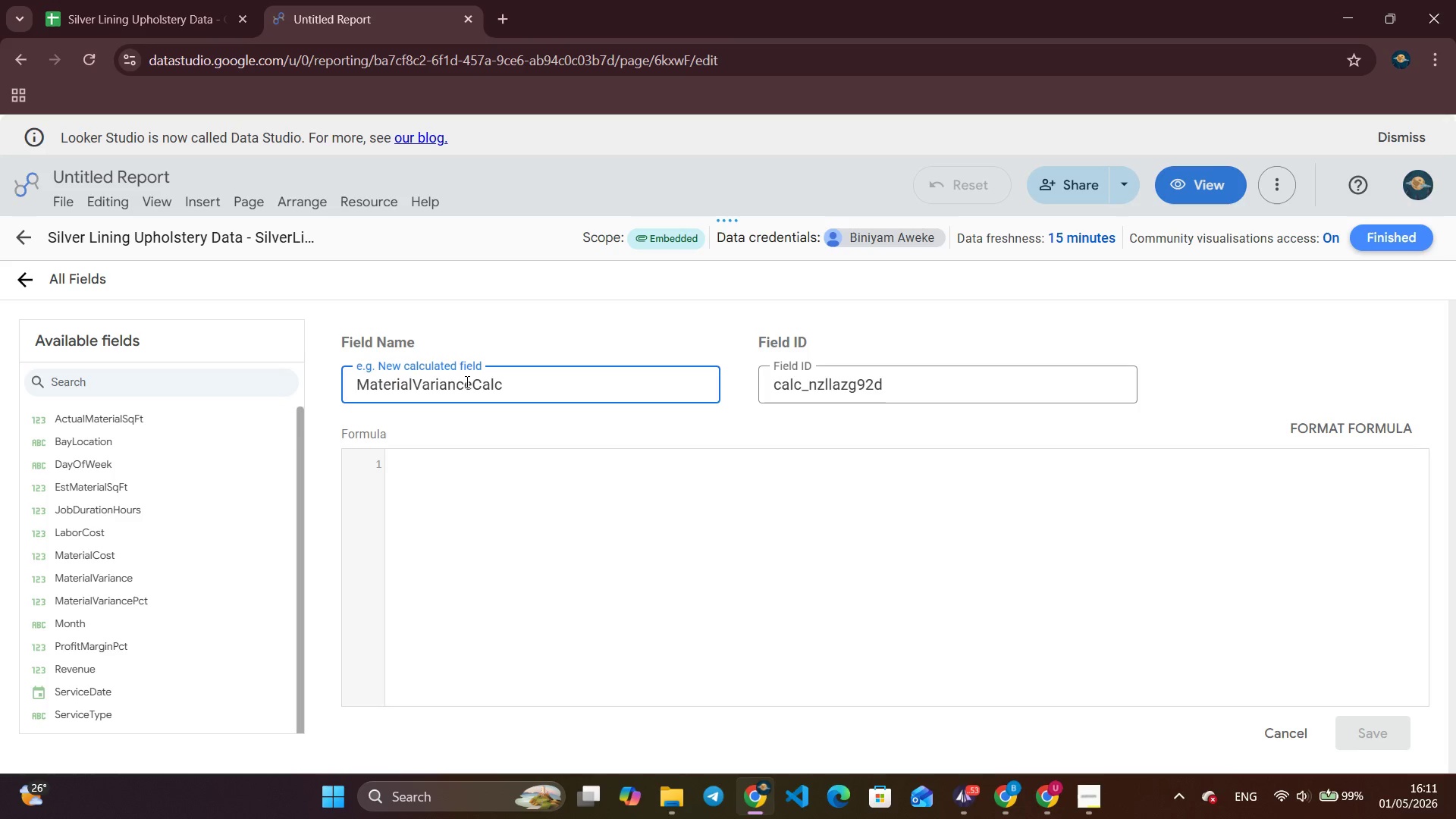 
left_click([425, 471])
 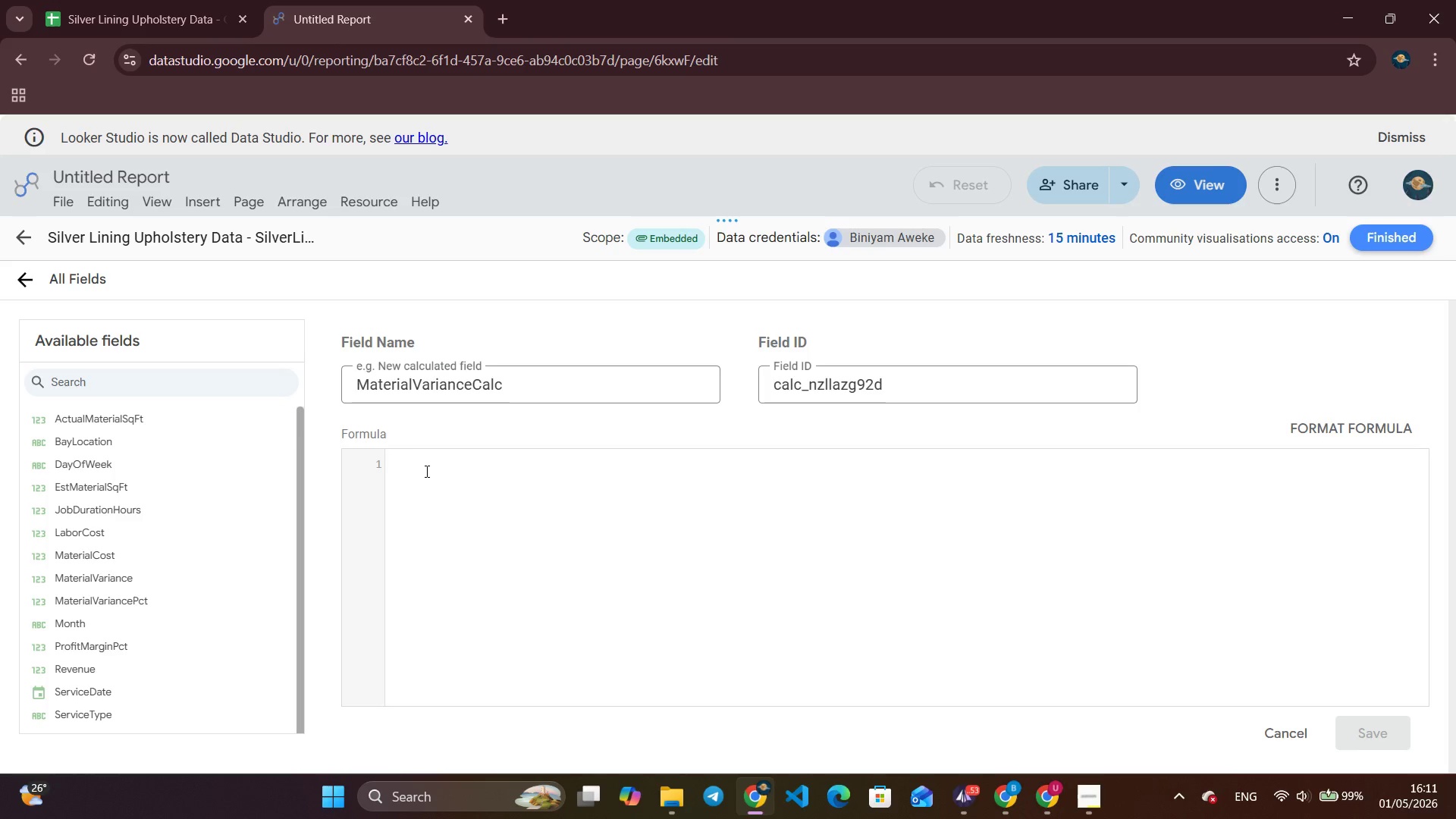 
type(Actu)
 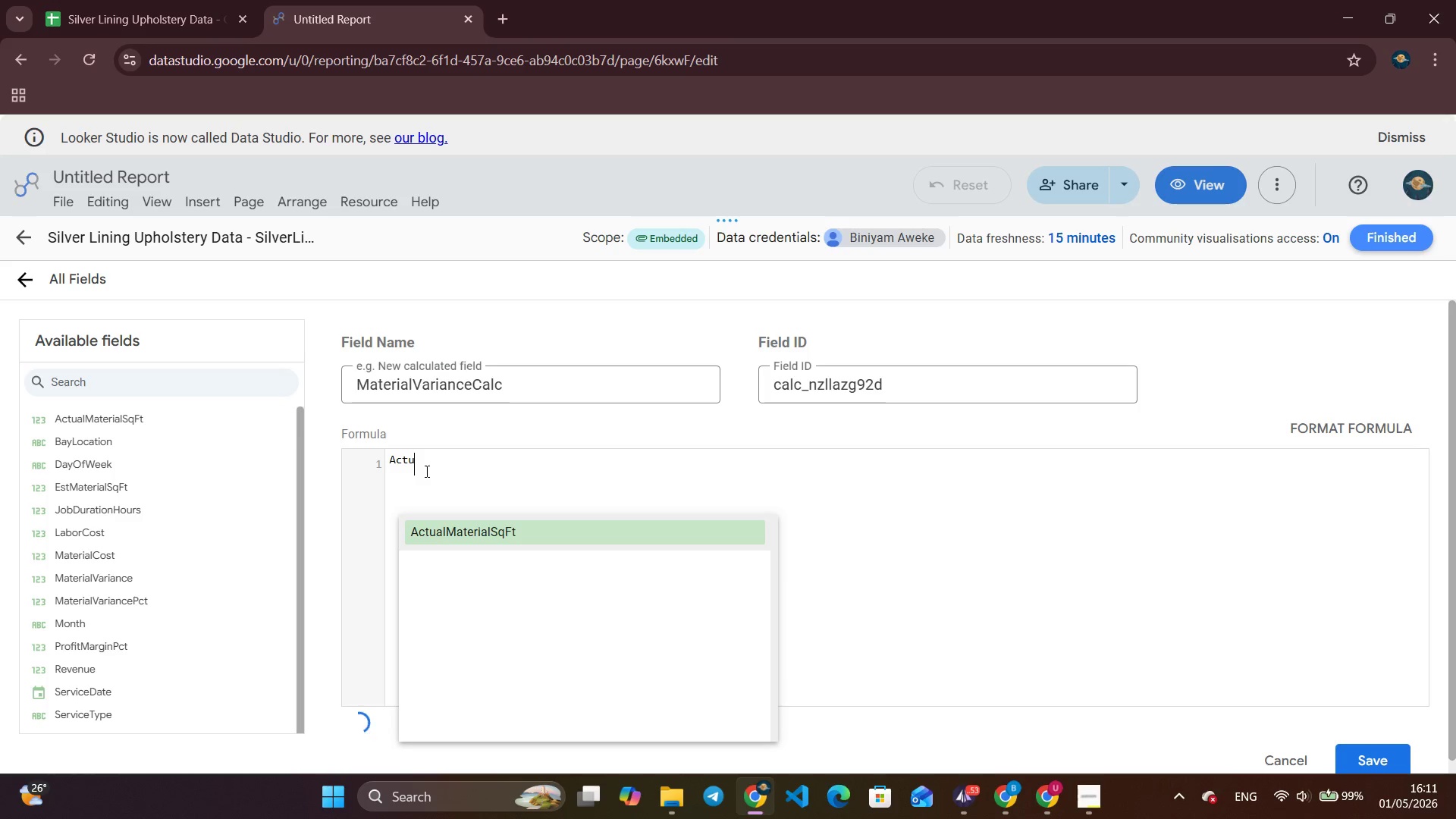 
left_click([511, 537])
 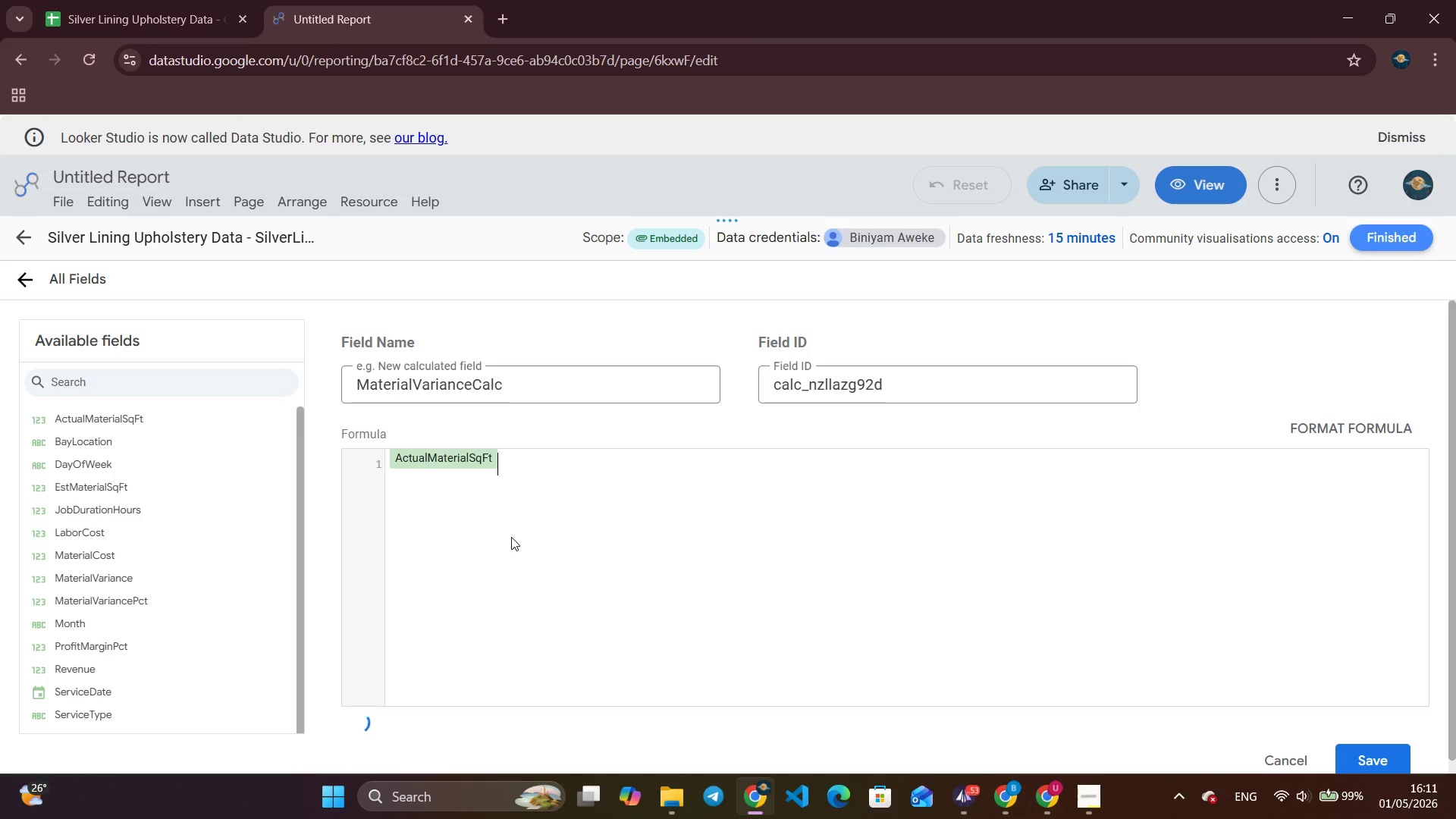 
key(Shift+Minus)
 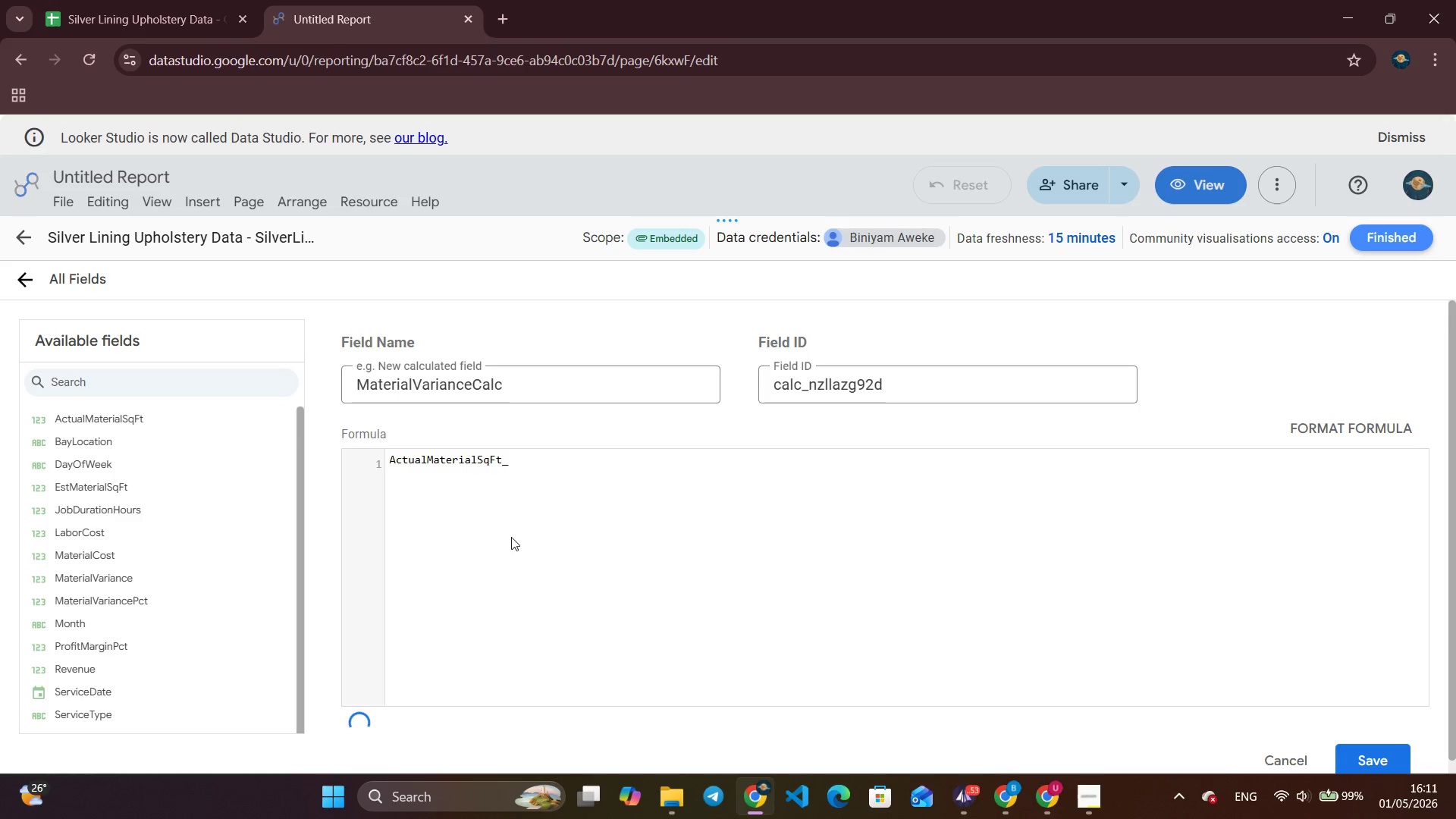 
key(Backspace)
 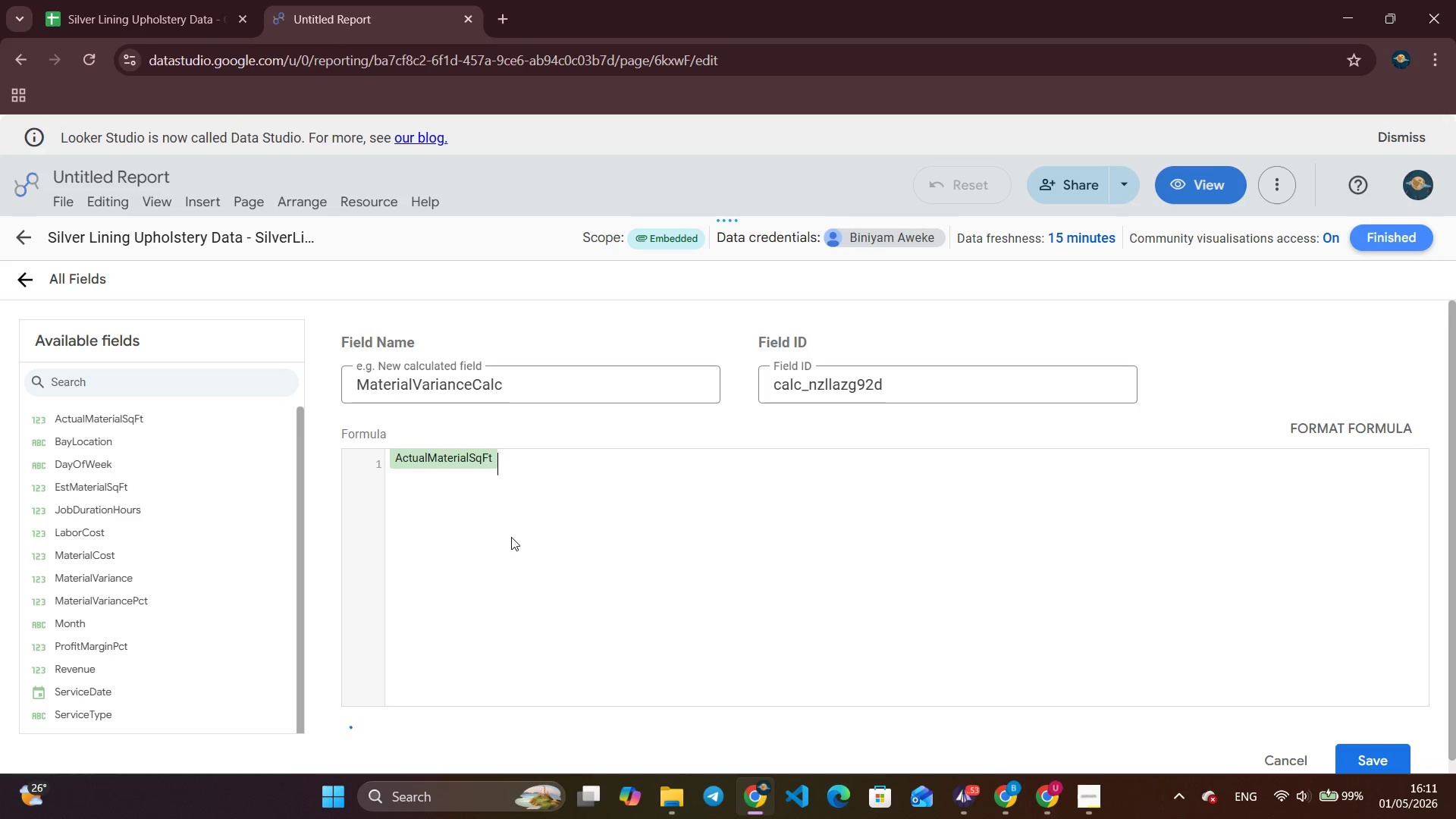 
key(Space)
 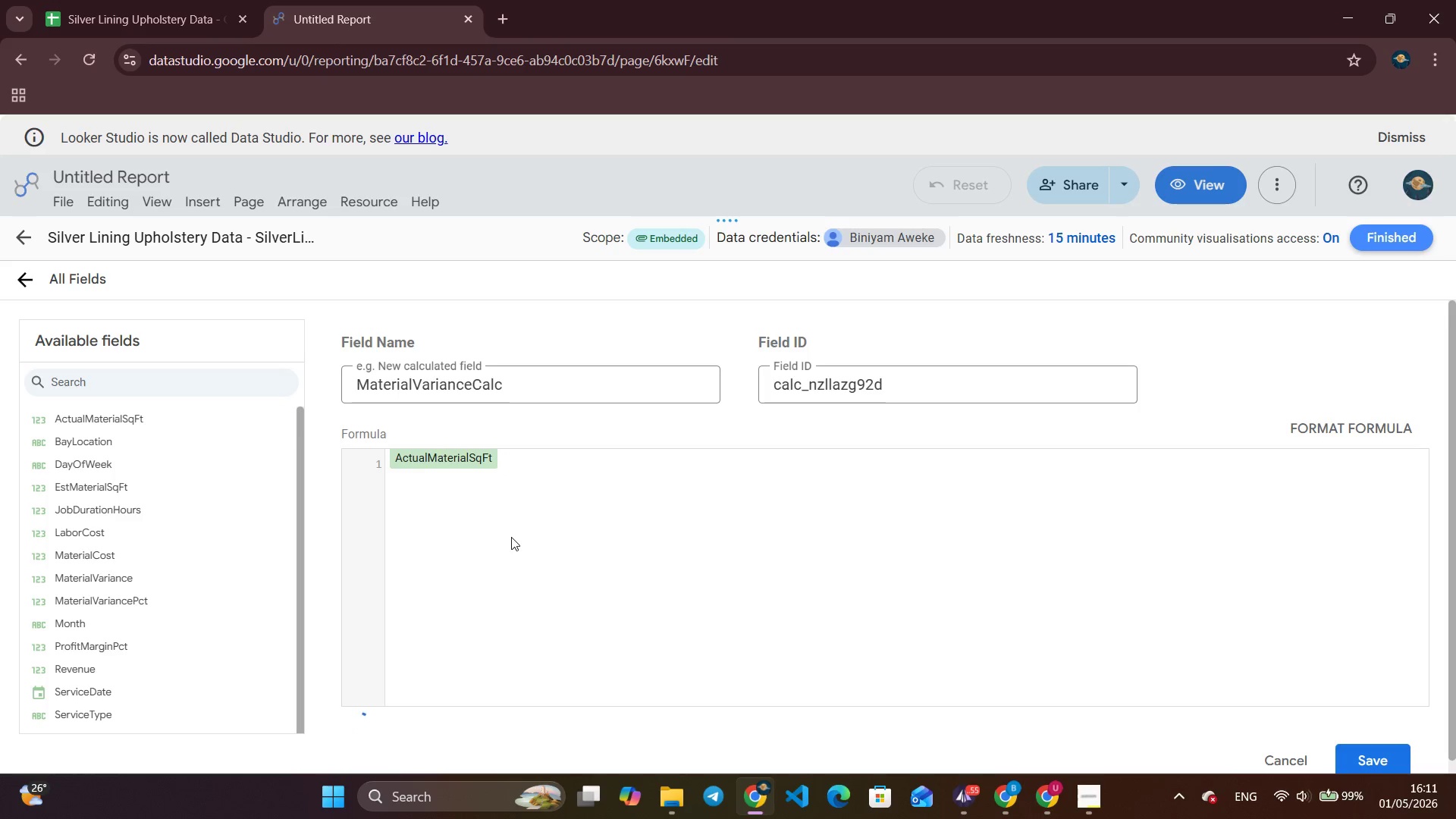 
key(Minus)
 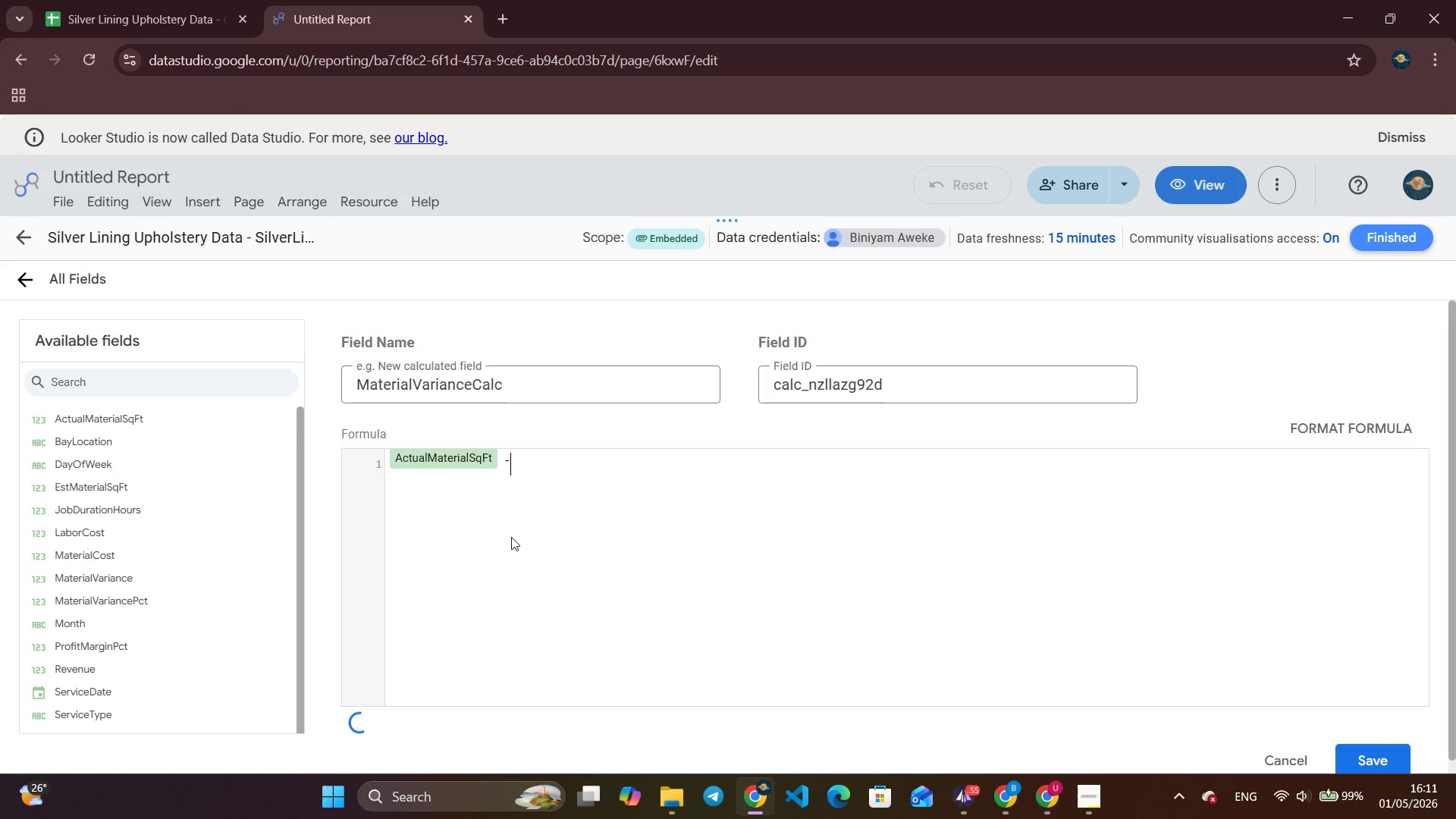 
key(Space)
 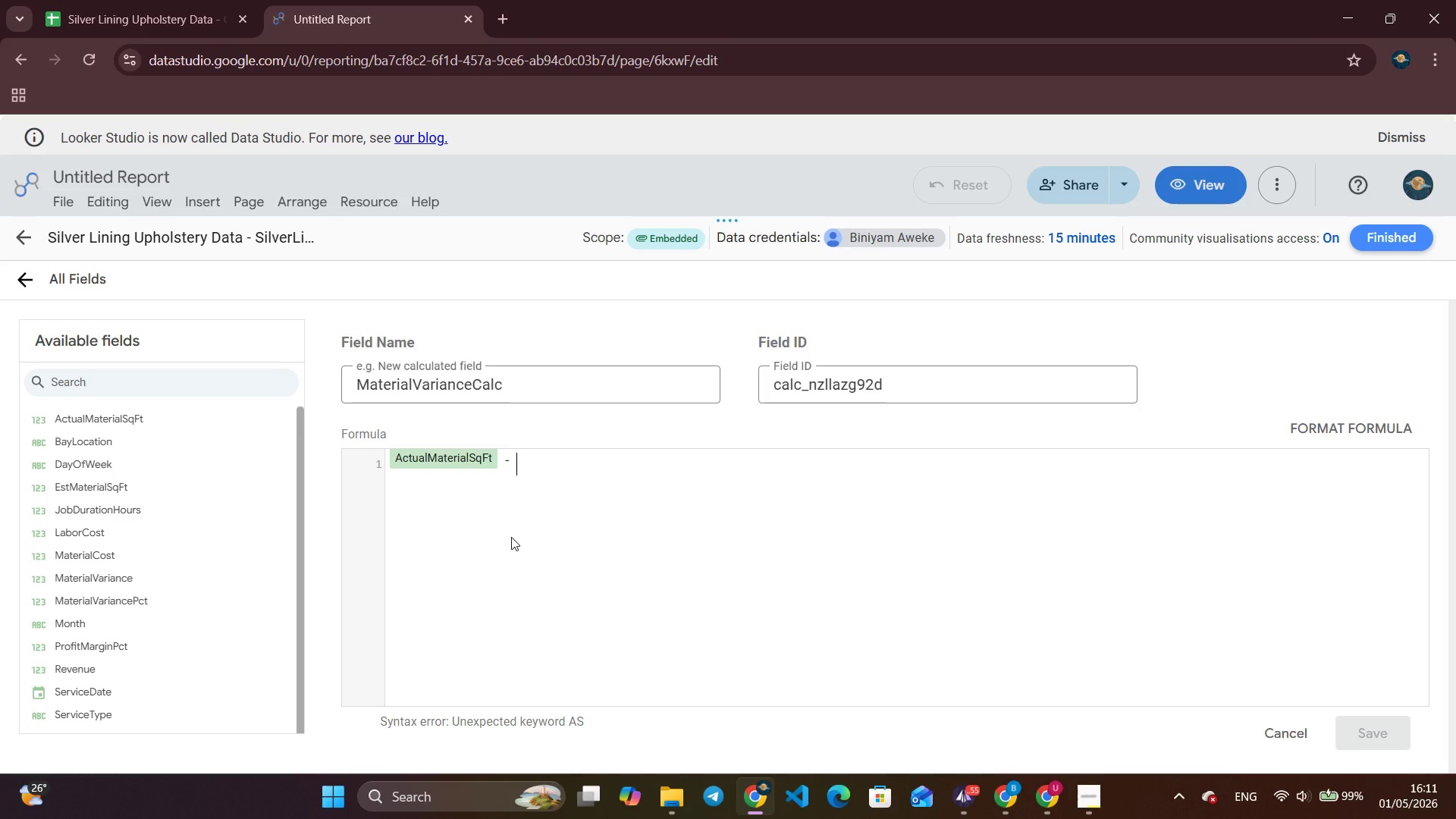 
wait(8.0)
 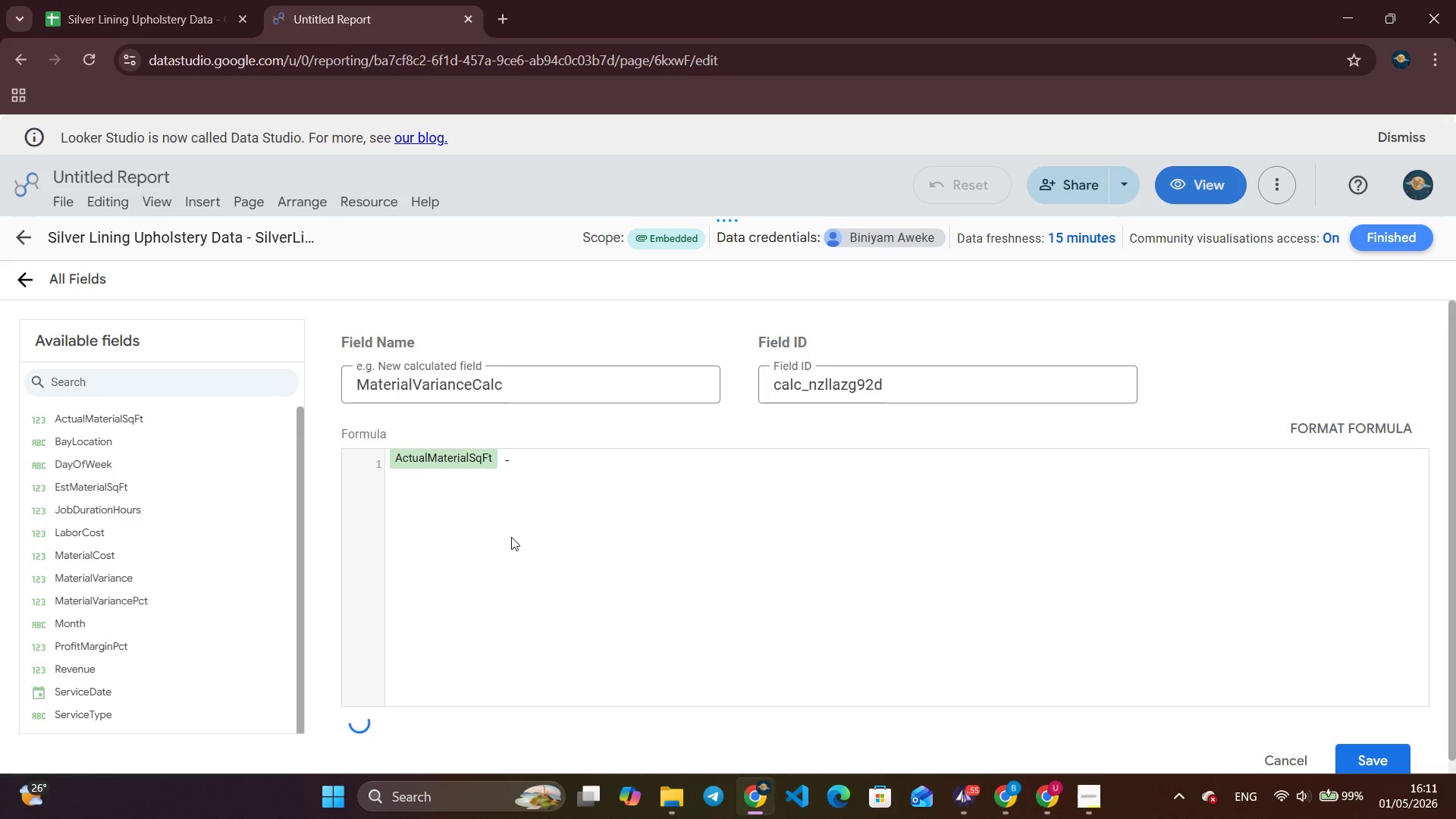 
key(Shift+E)
 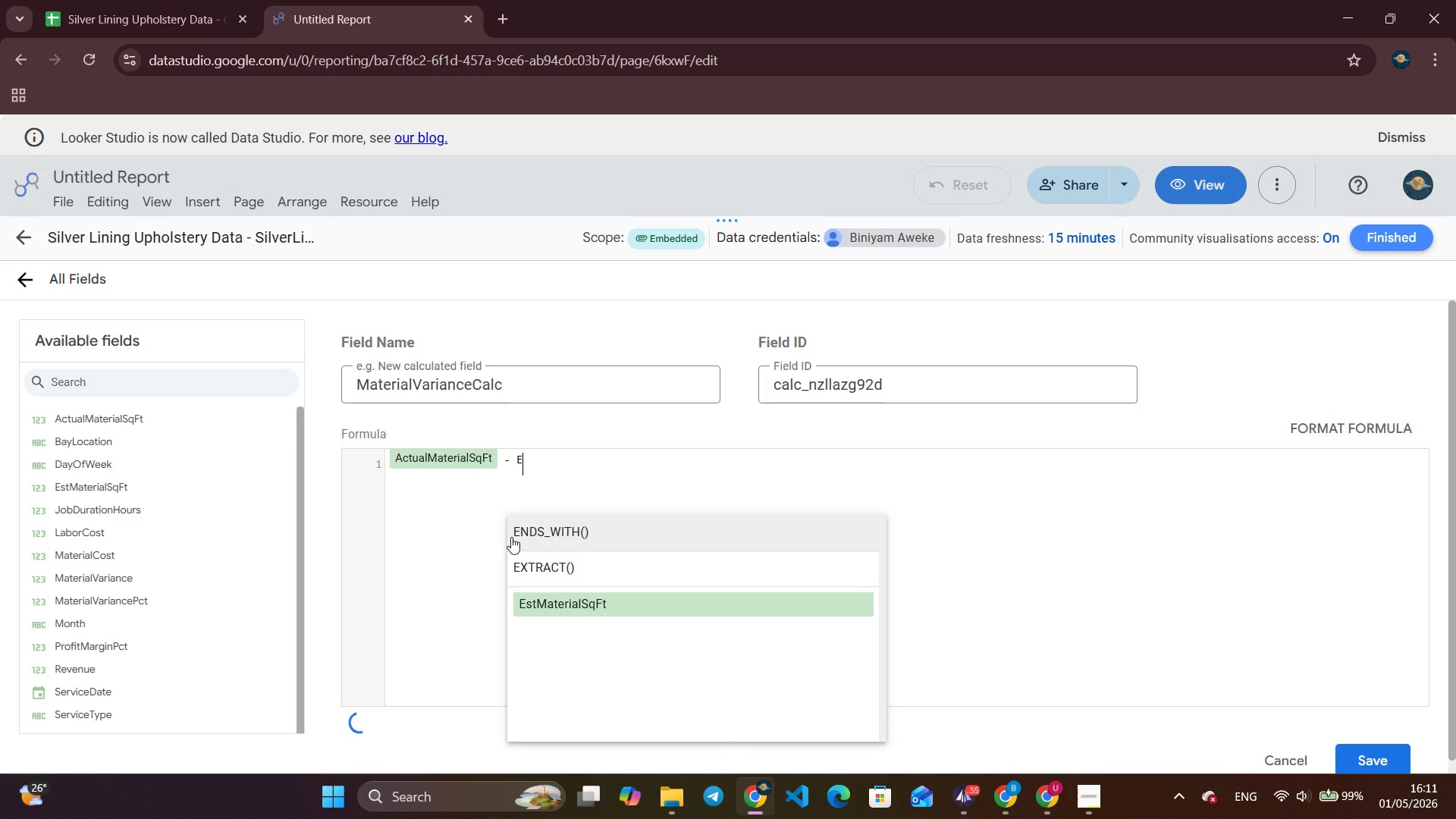 
left_click([582, 604])
 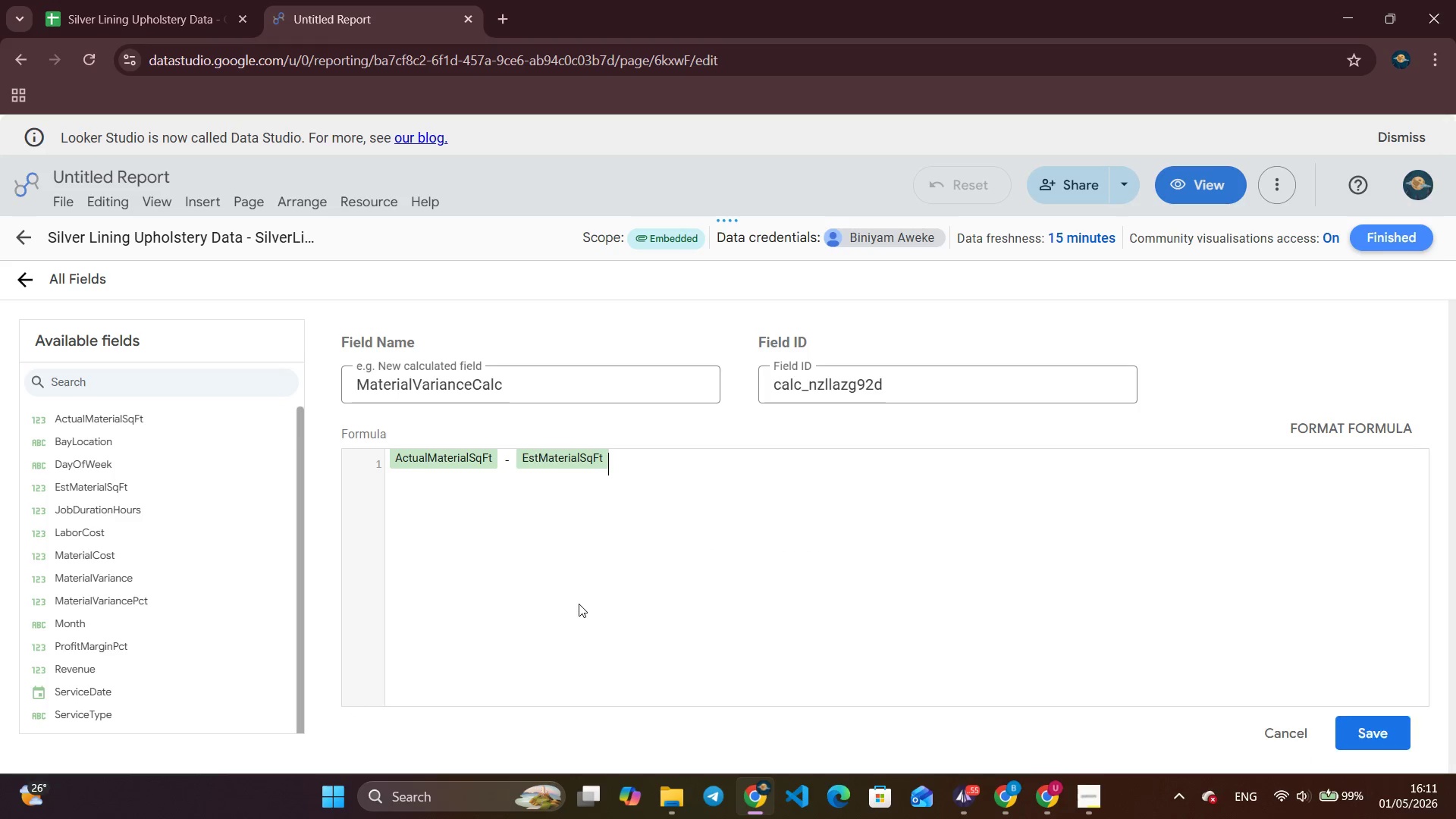 
wait(8.72)
 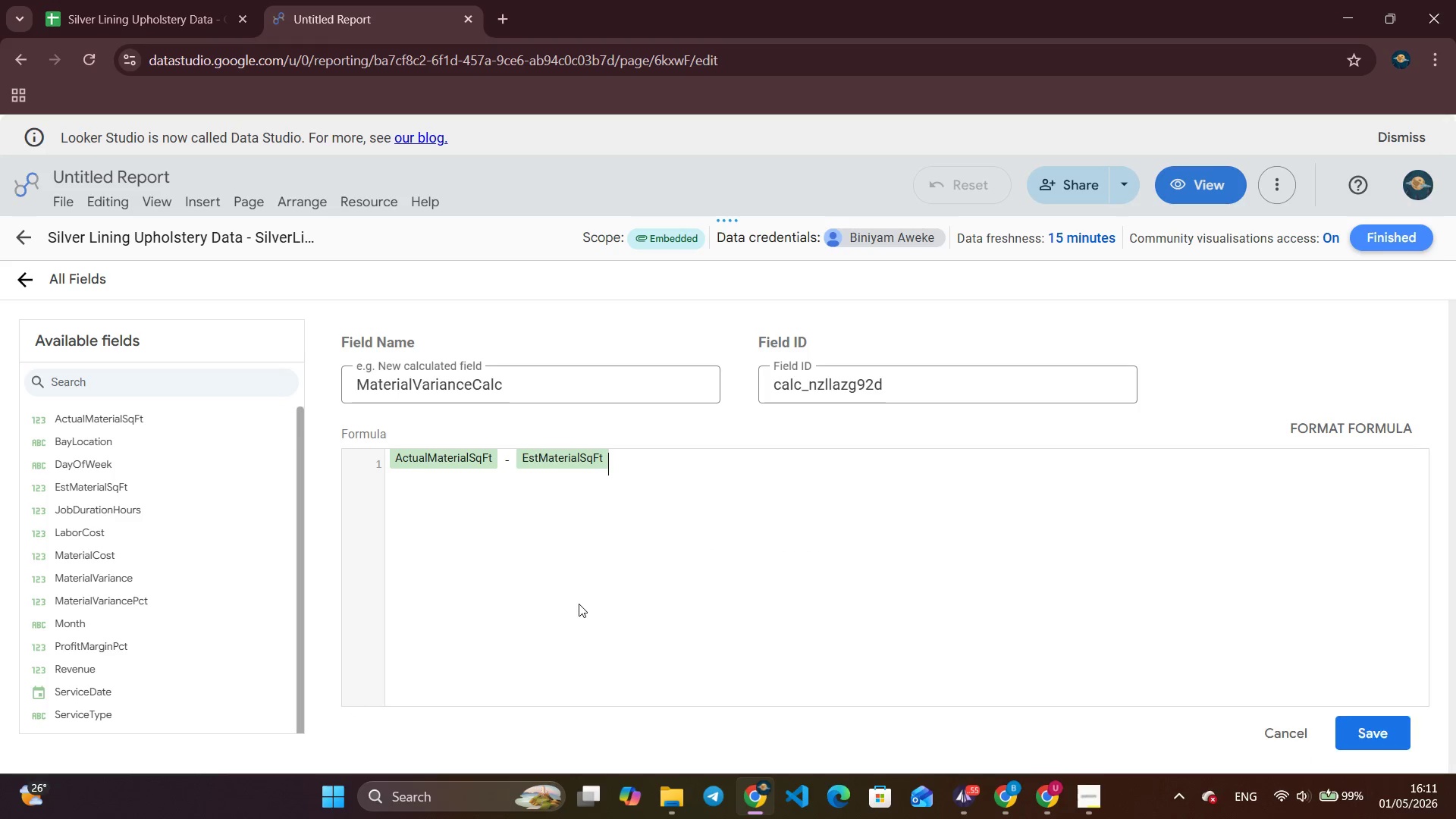 
left_click([1358, 734])
 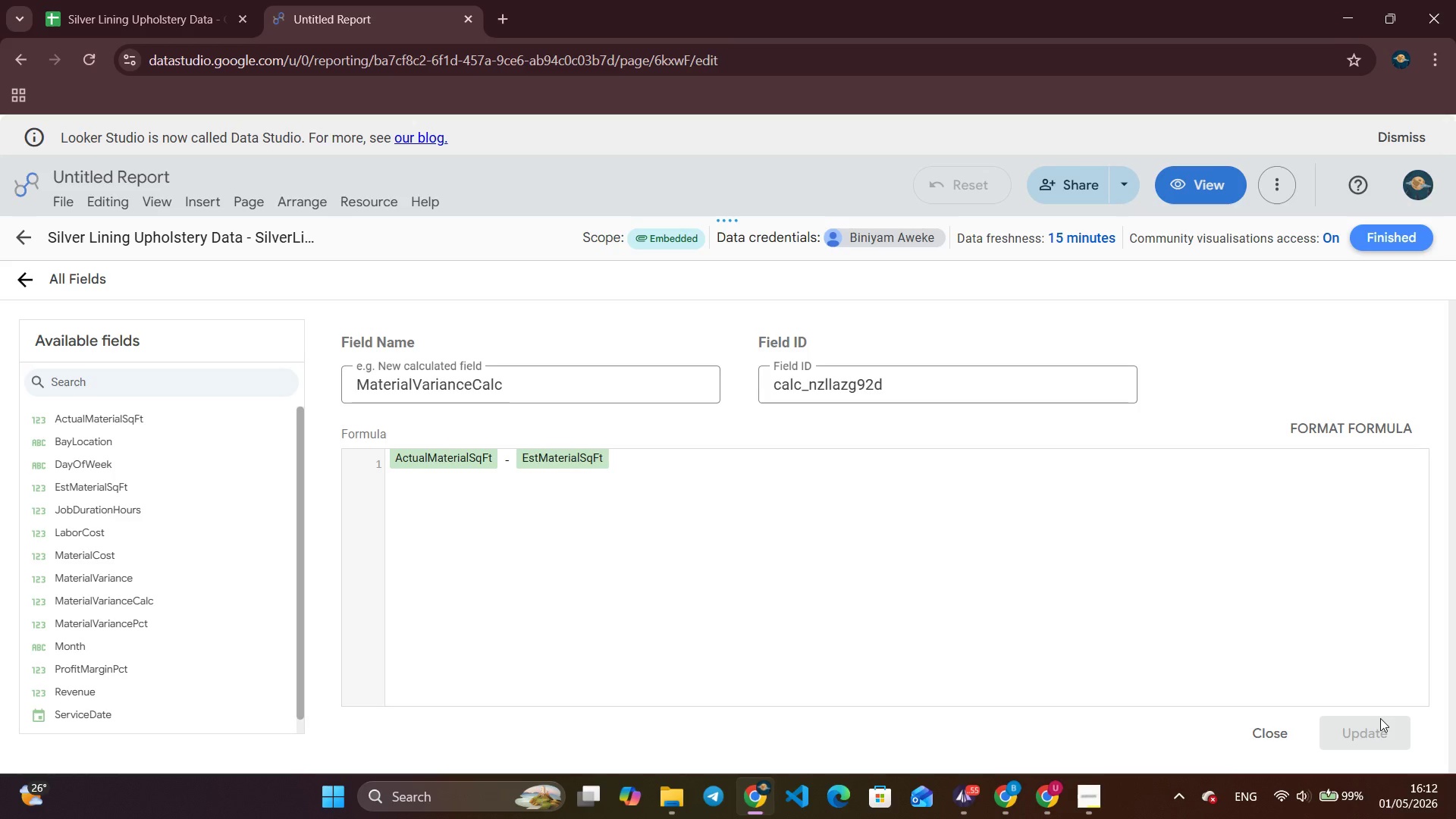 
wait(25.89)
 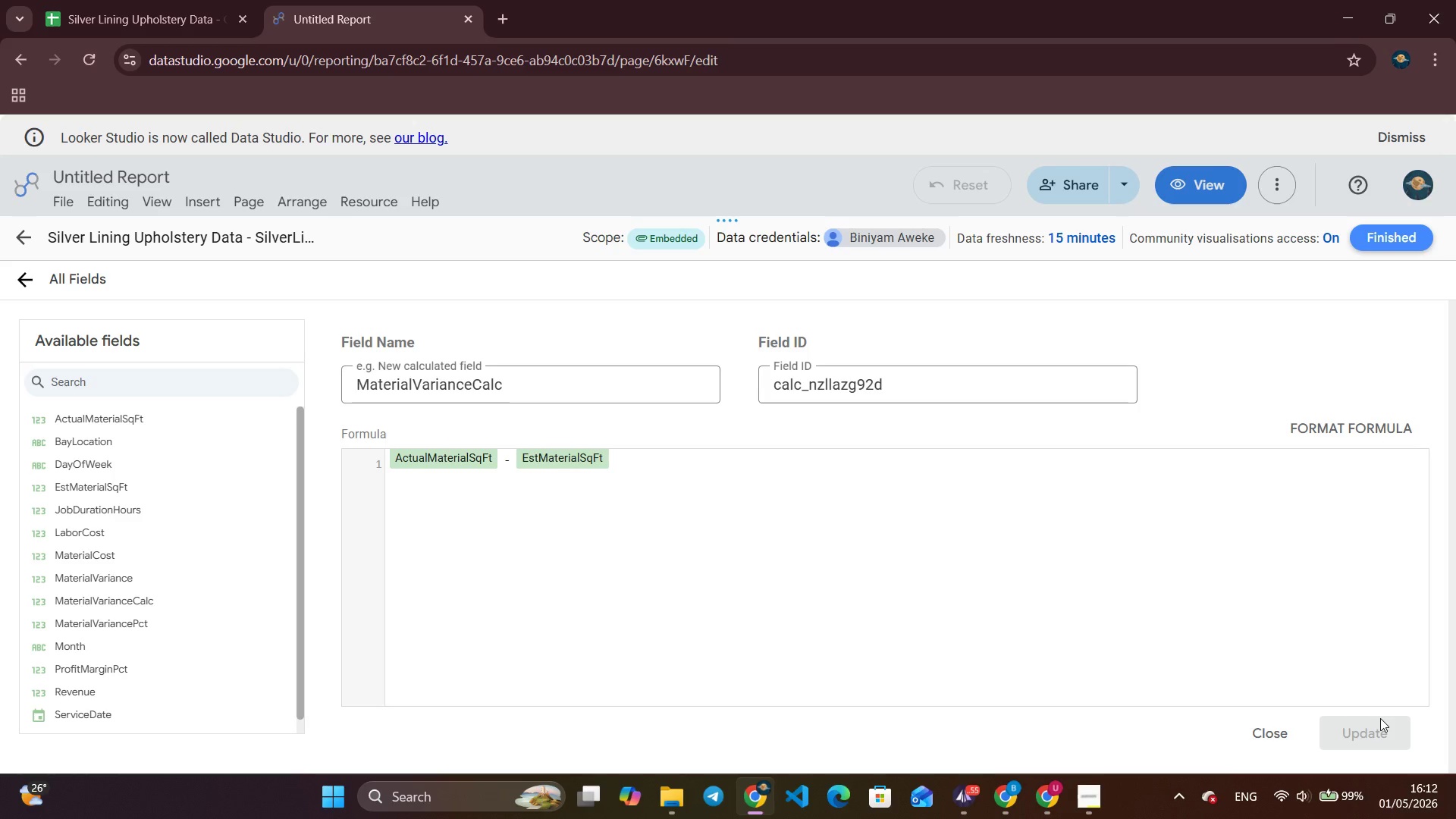 
left_click([52, 281])
 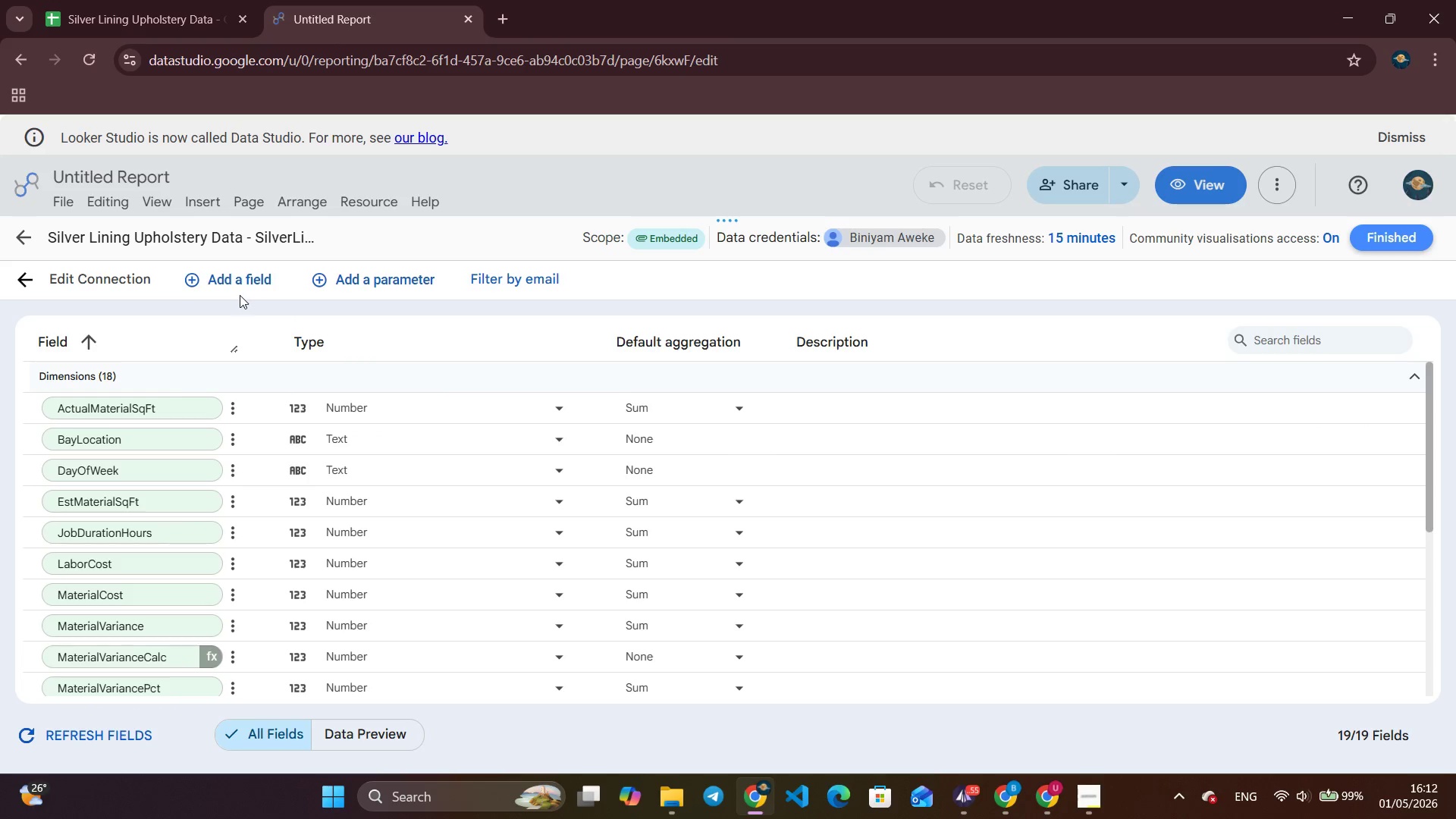 
left_click([237, 287])
 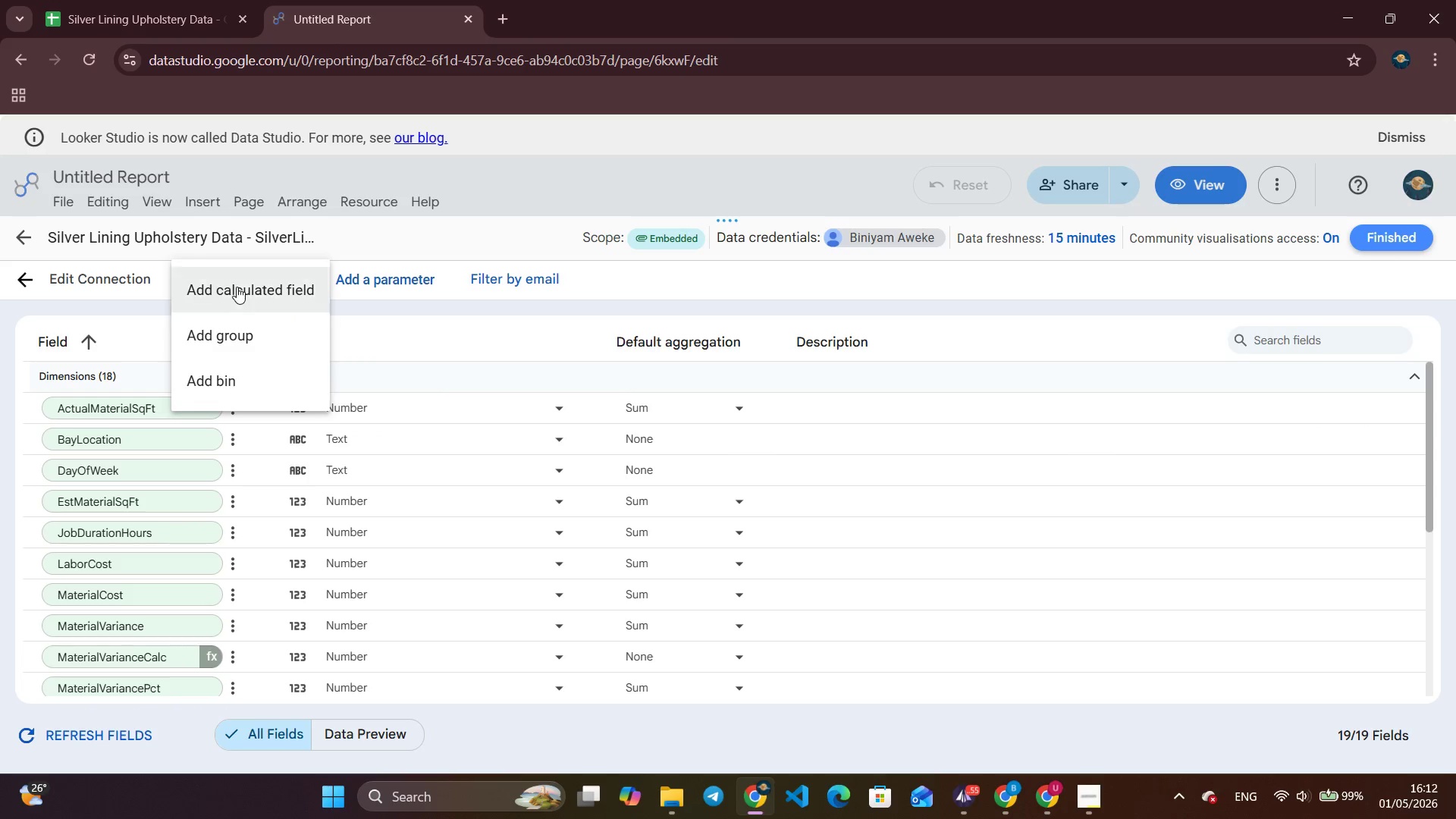 
left_click([252, 284])
 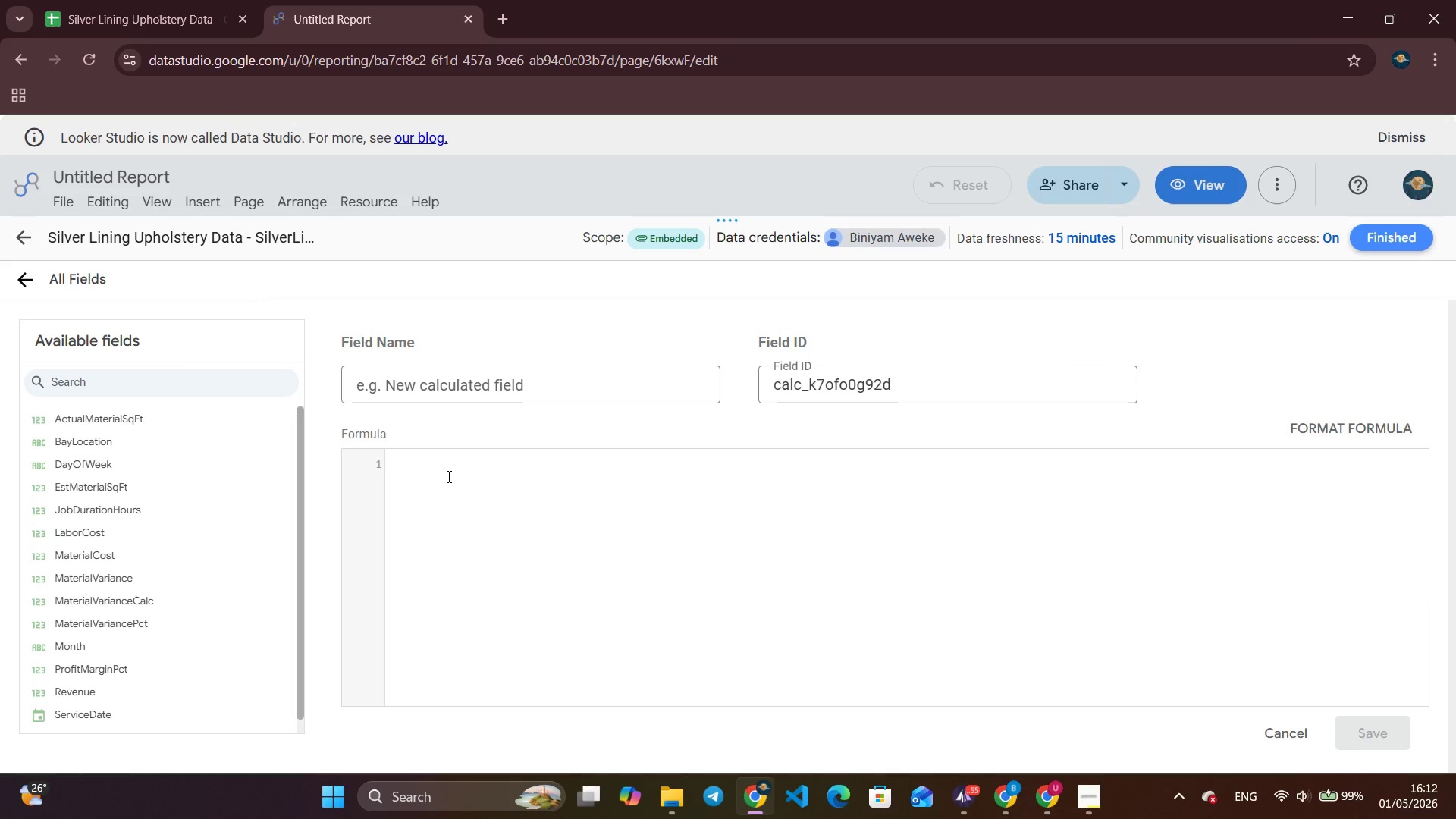 
left_click([485, 393])
 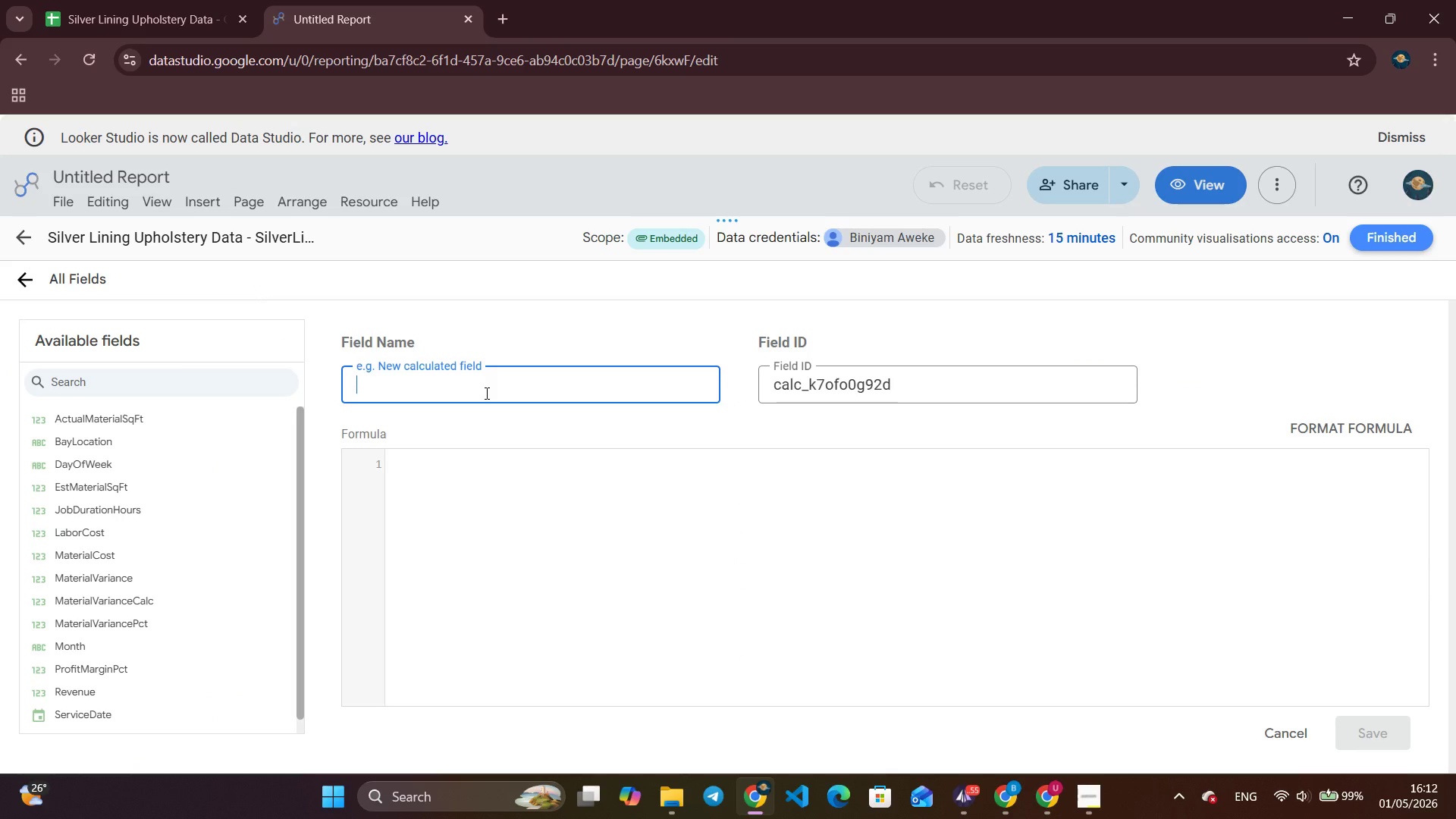 
wait(6.34)
 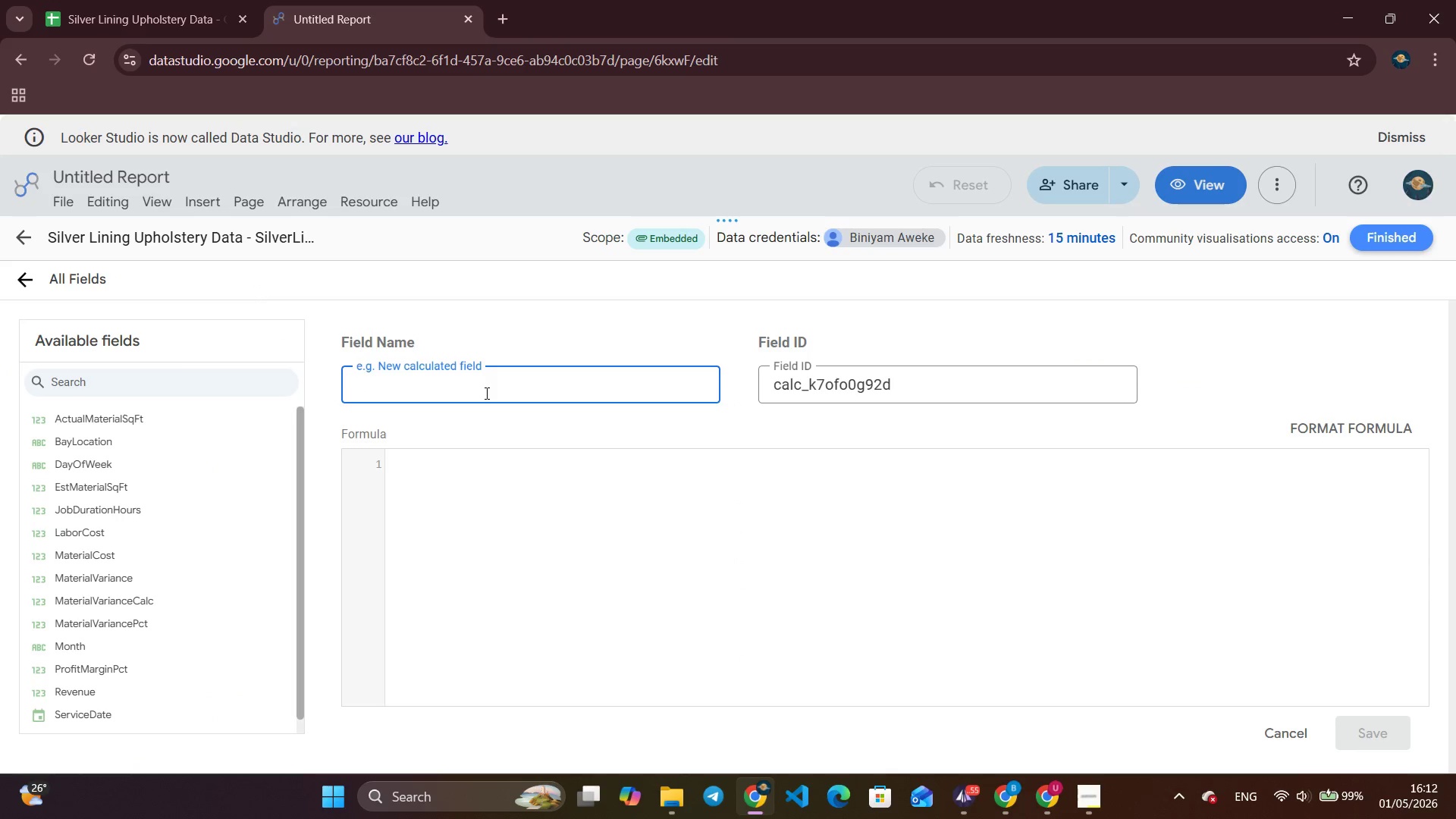 
type(Material)
 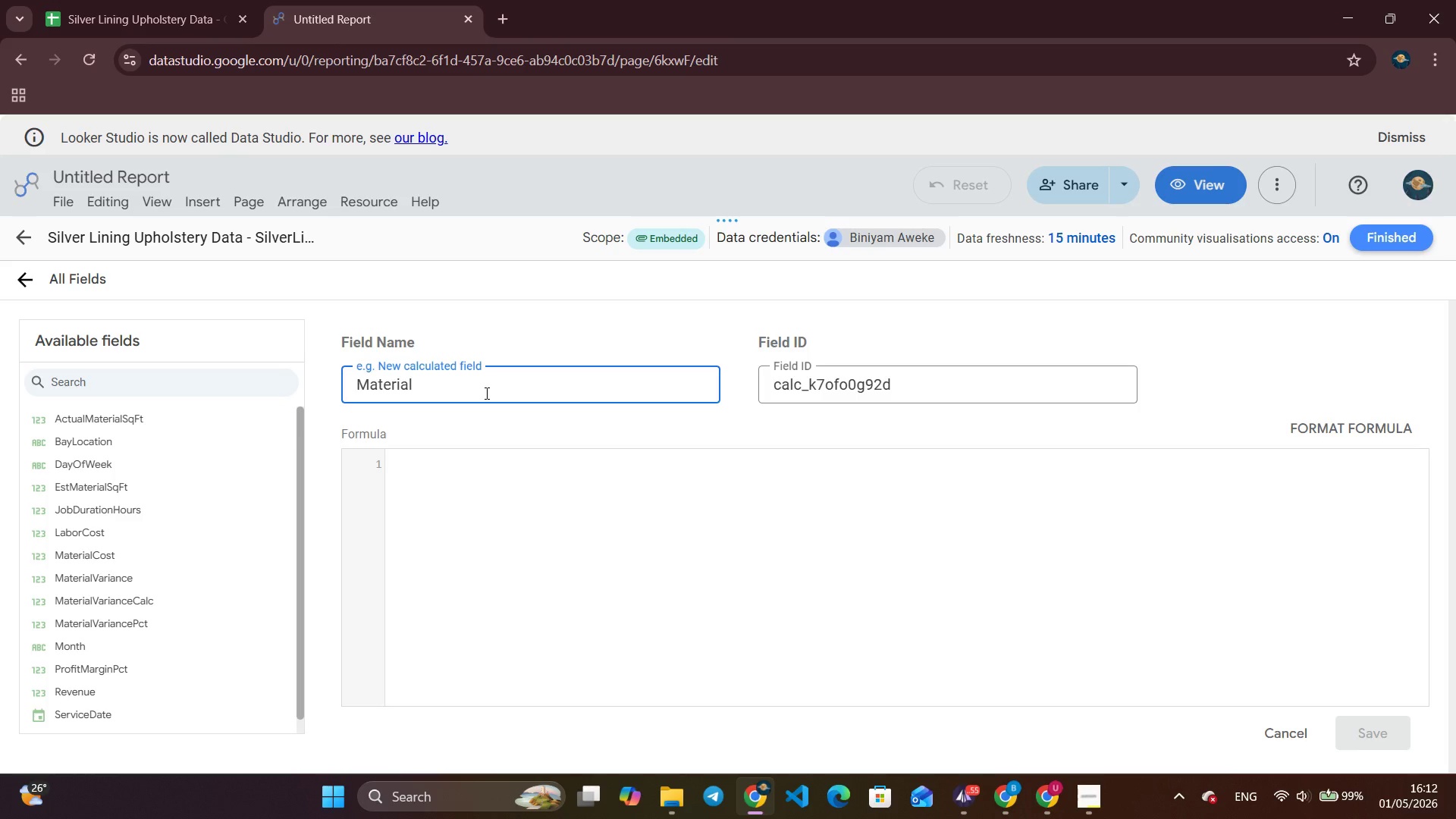 
type(VariancePctCalc)
 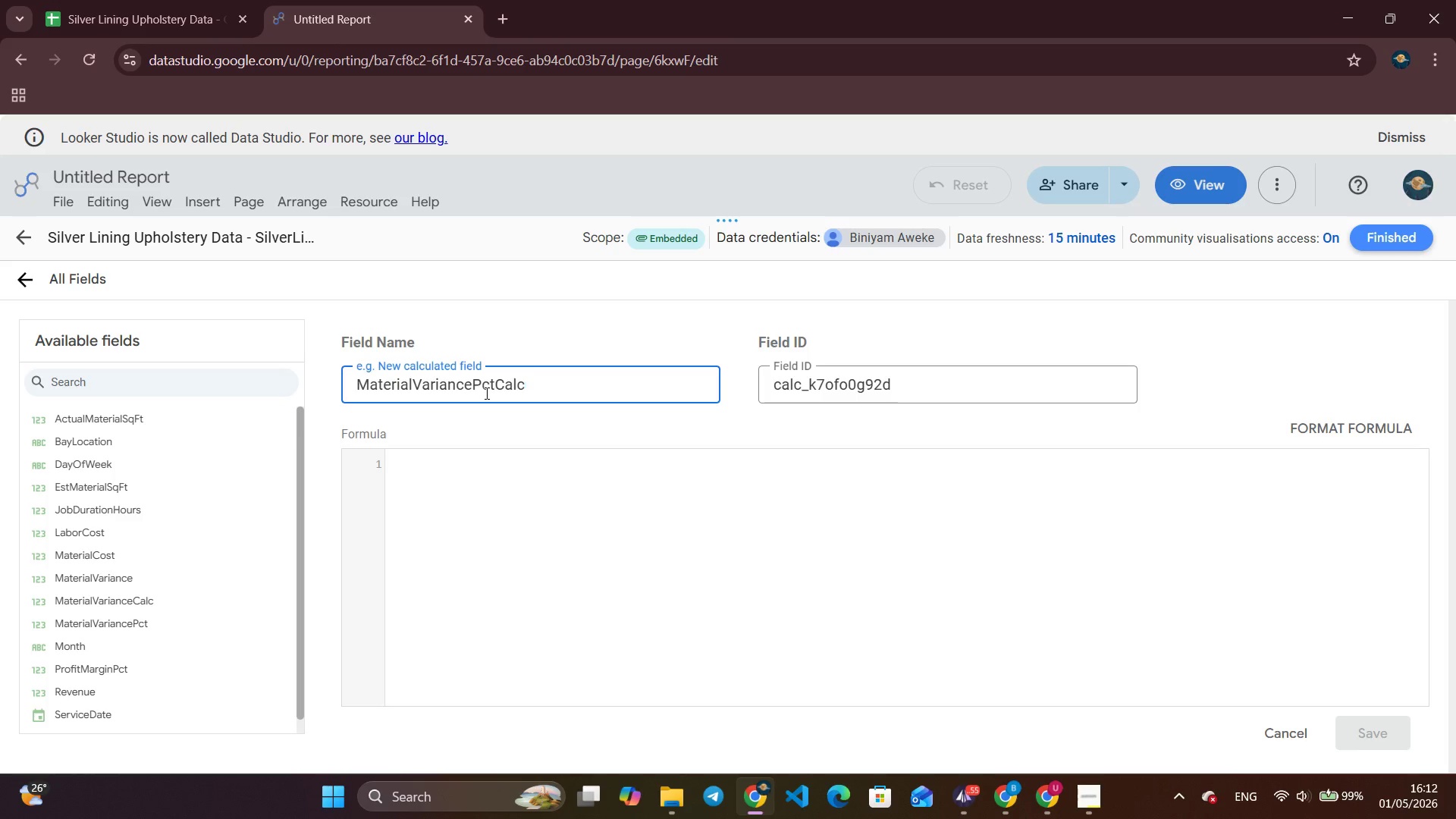 
wait(9.44)
 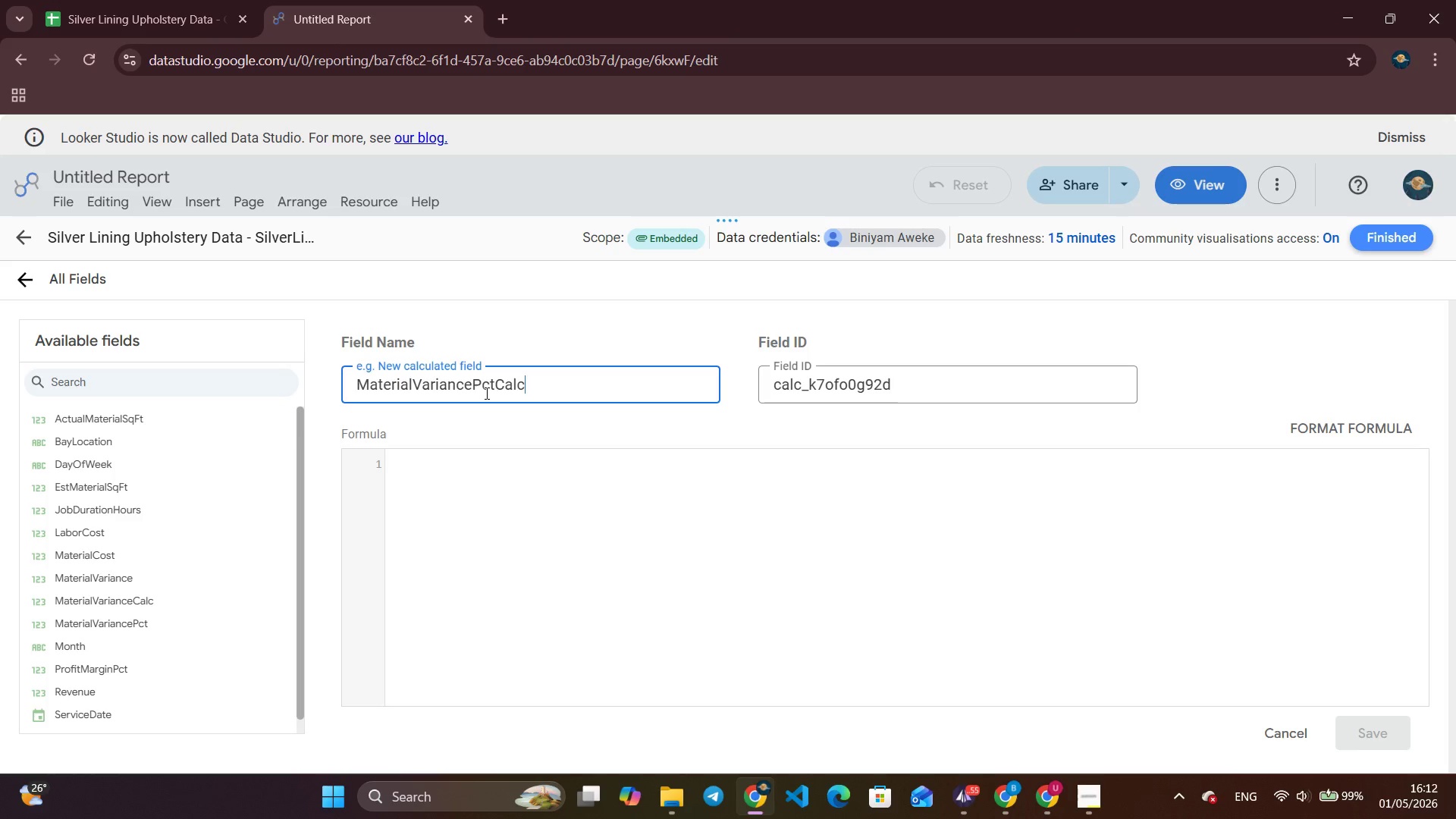 
left_click([442, 492])
 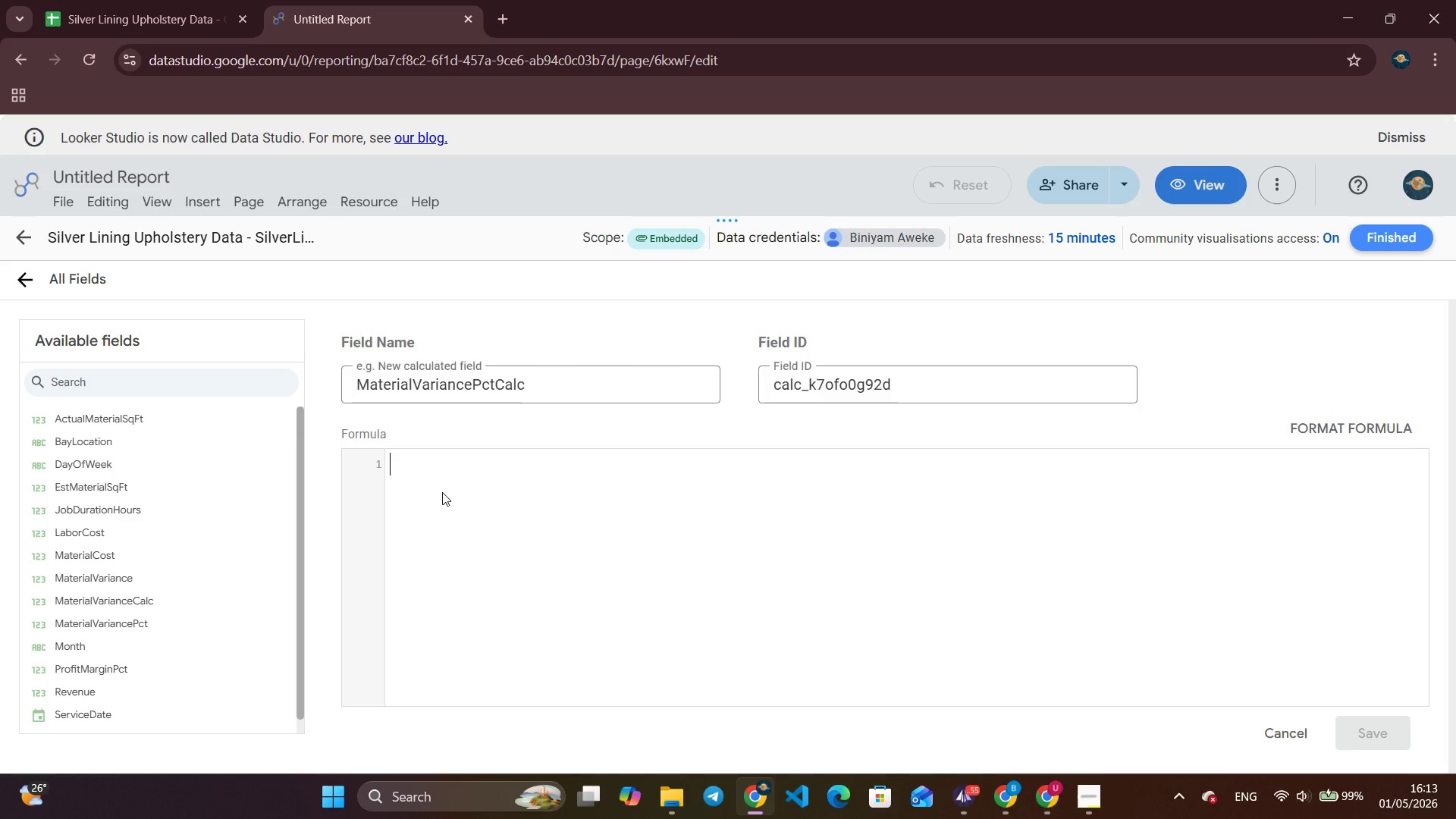 
type((Actu)
 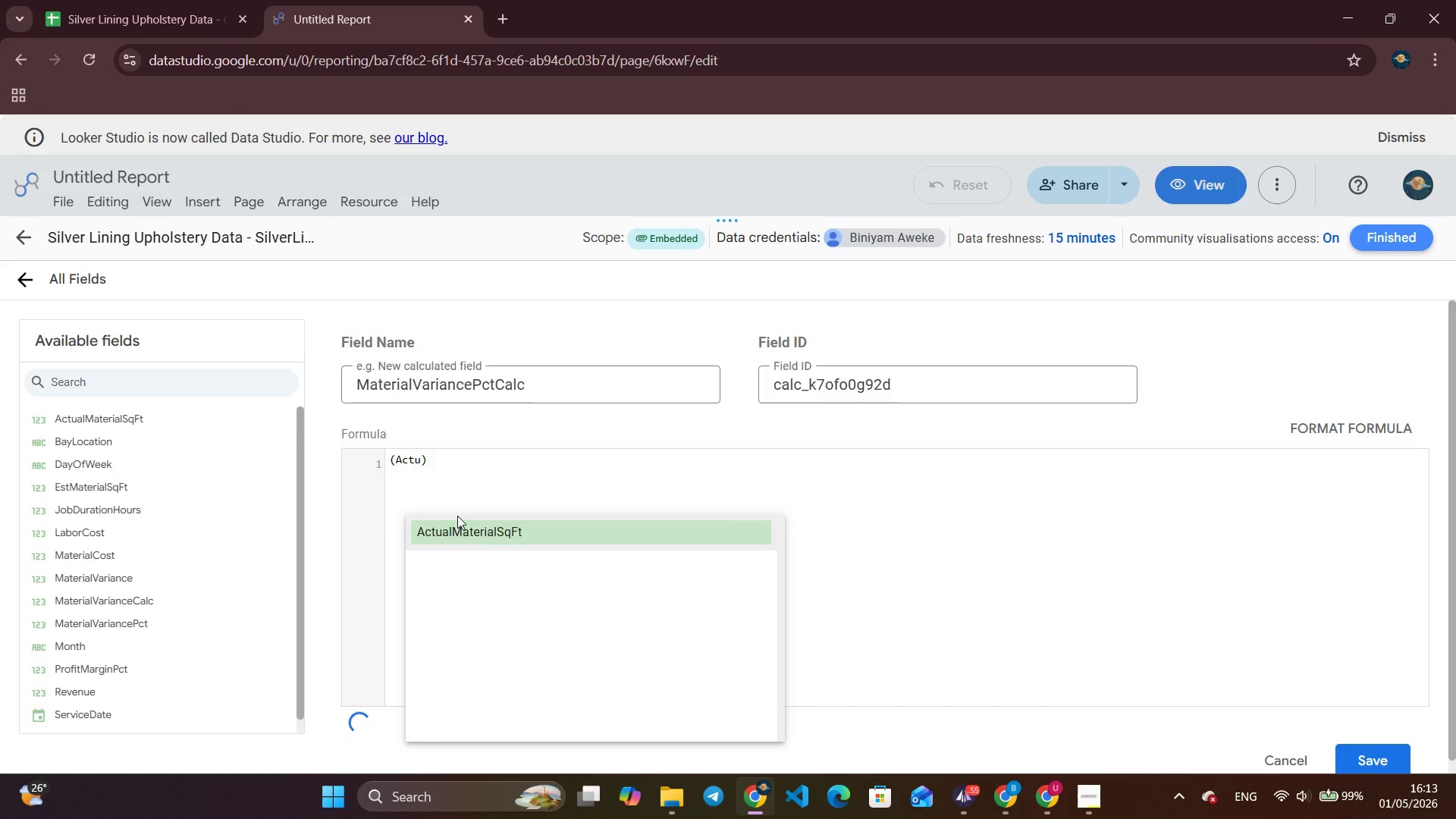 
left_click([479, 538])
 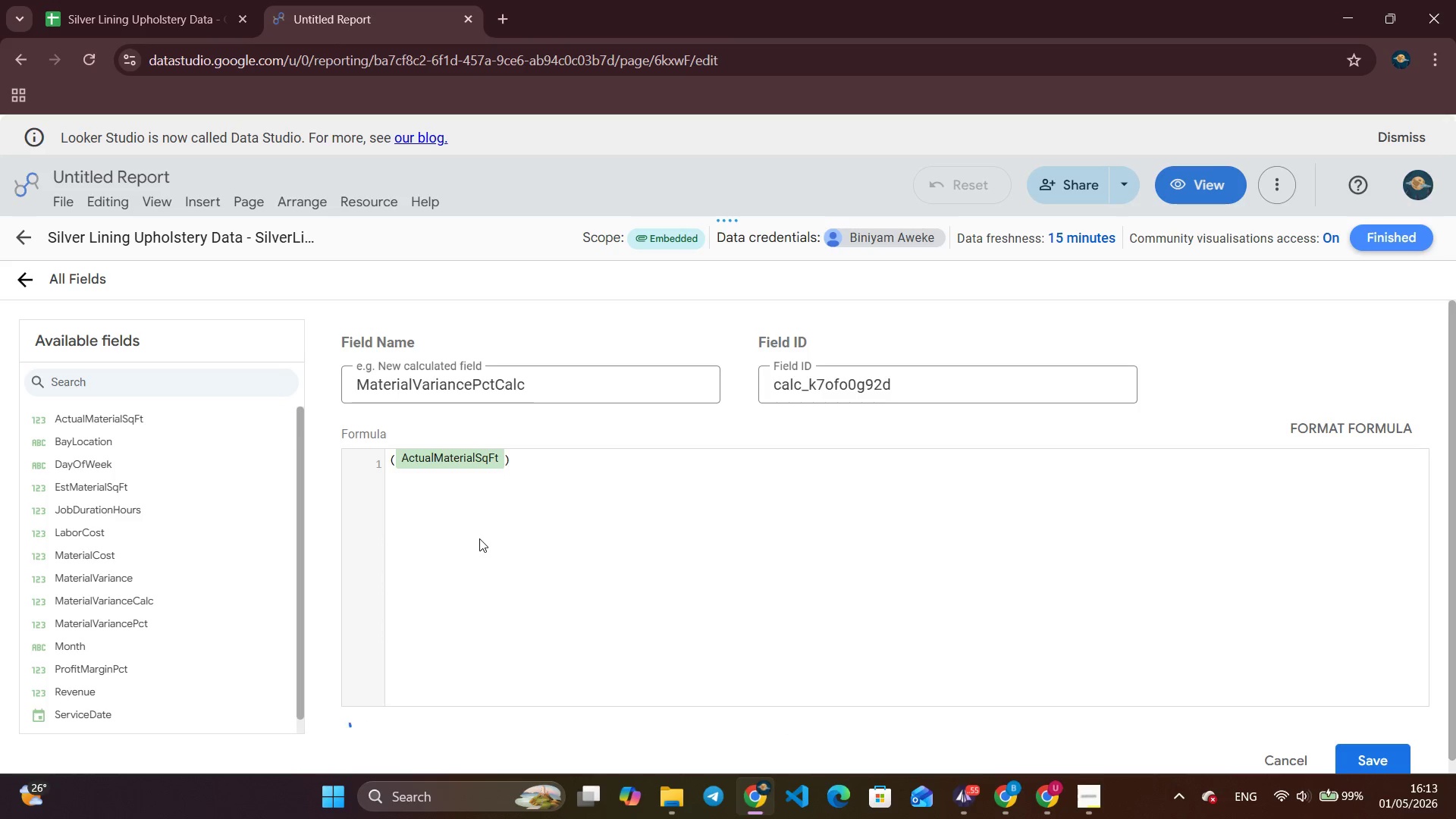 
type( - Est)
 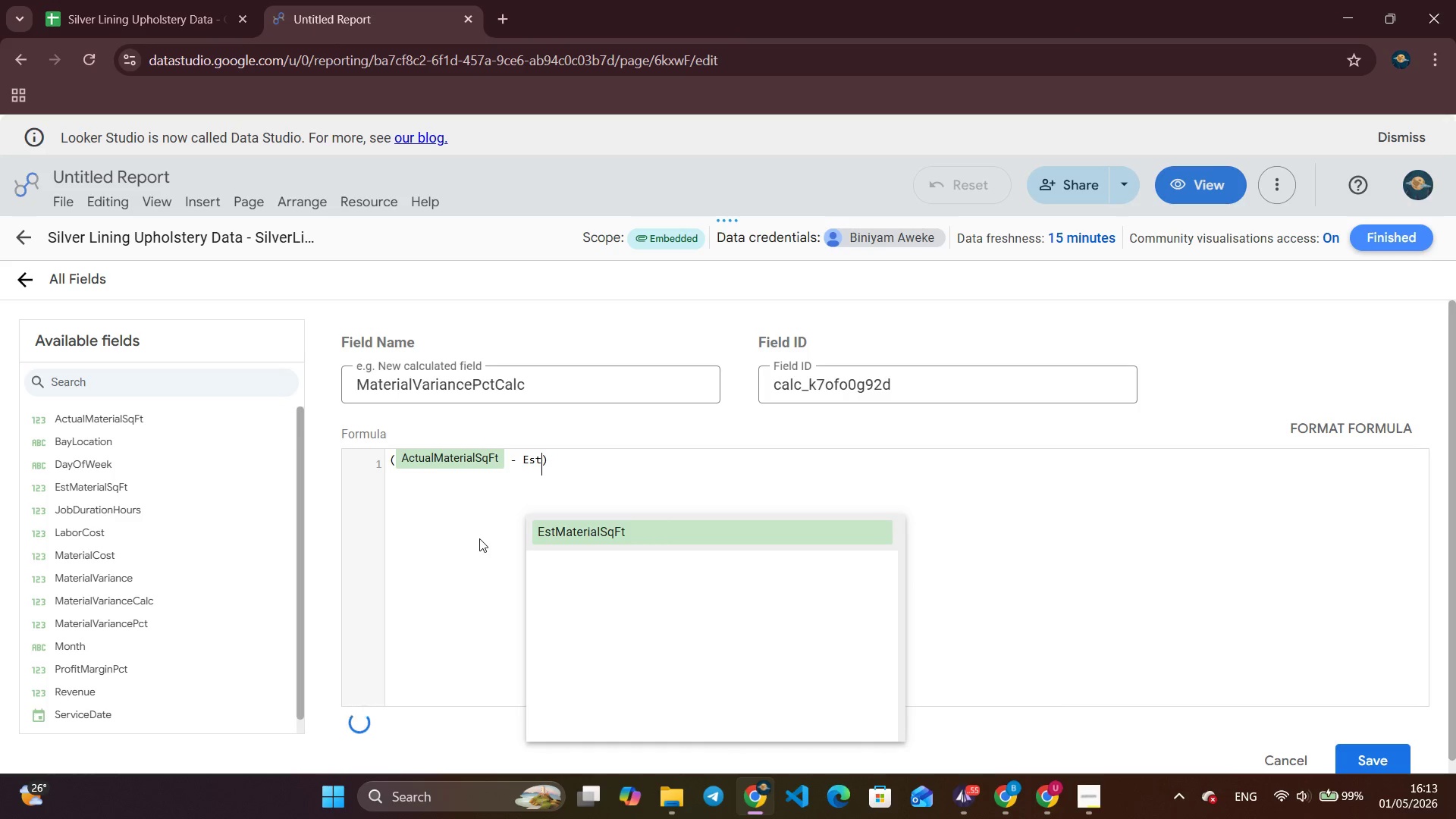 
left_click([632, 542])
 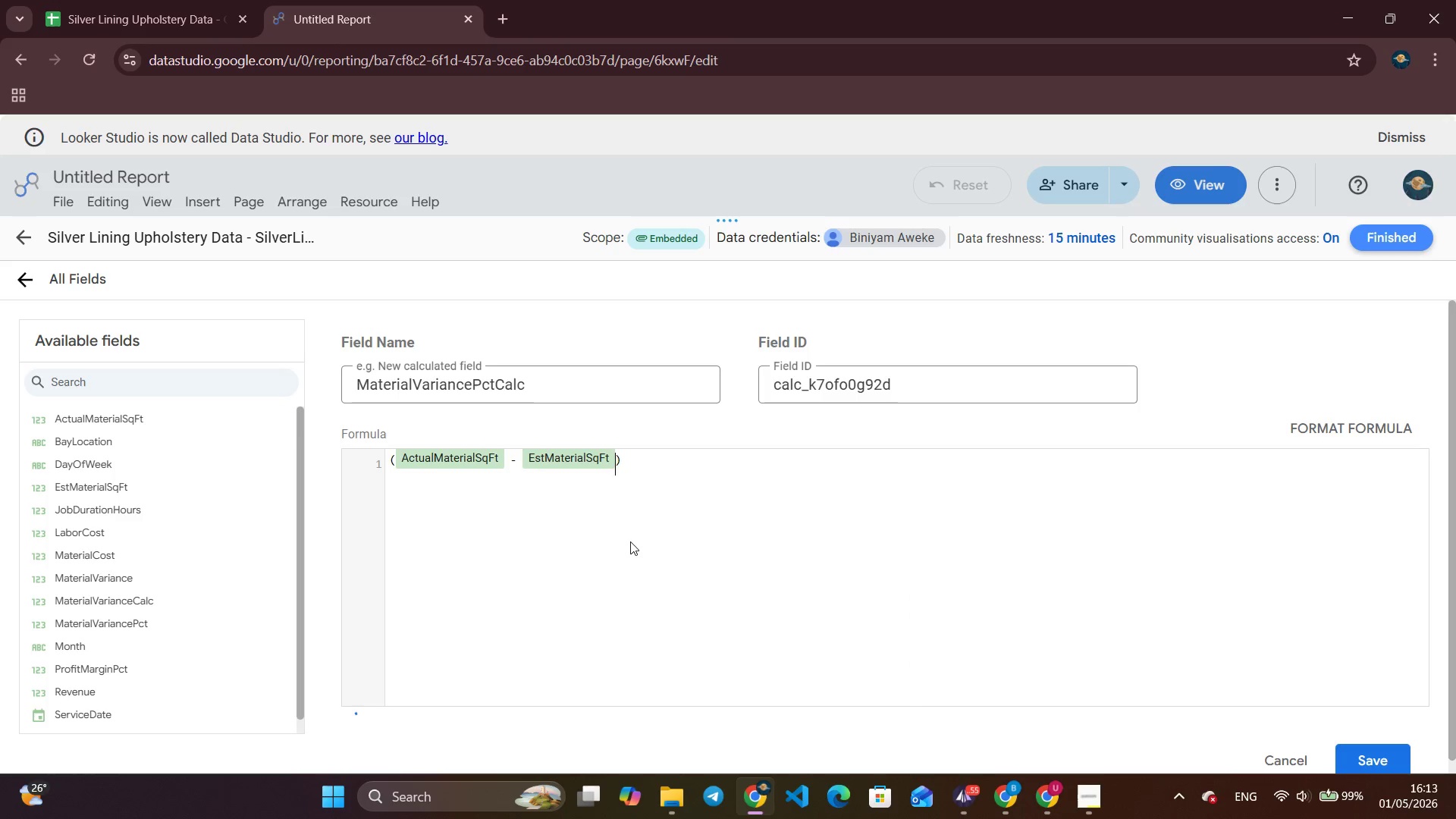 
left_click([638, 457])
 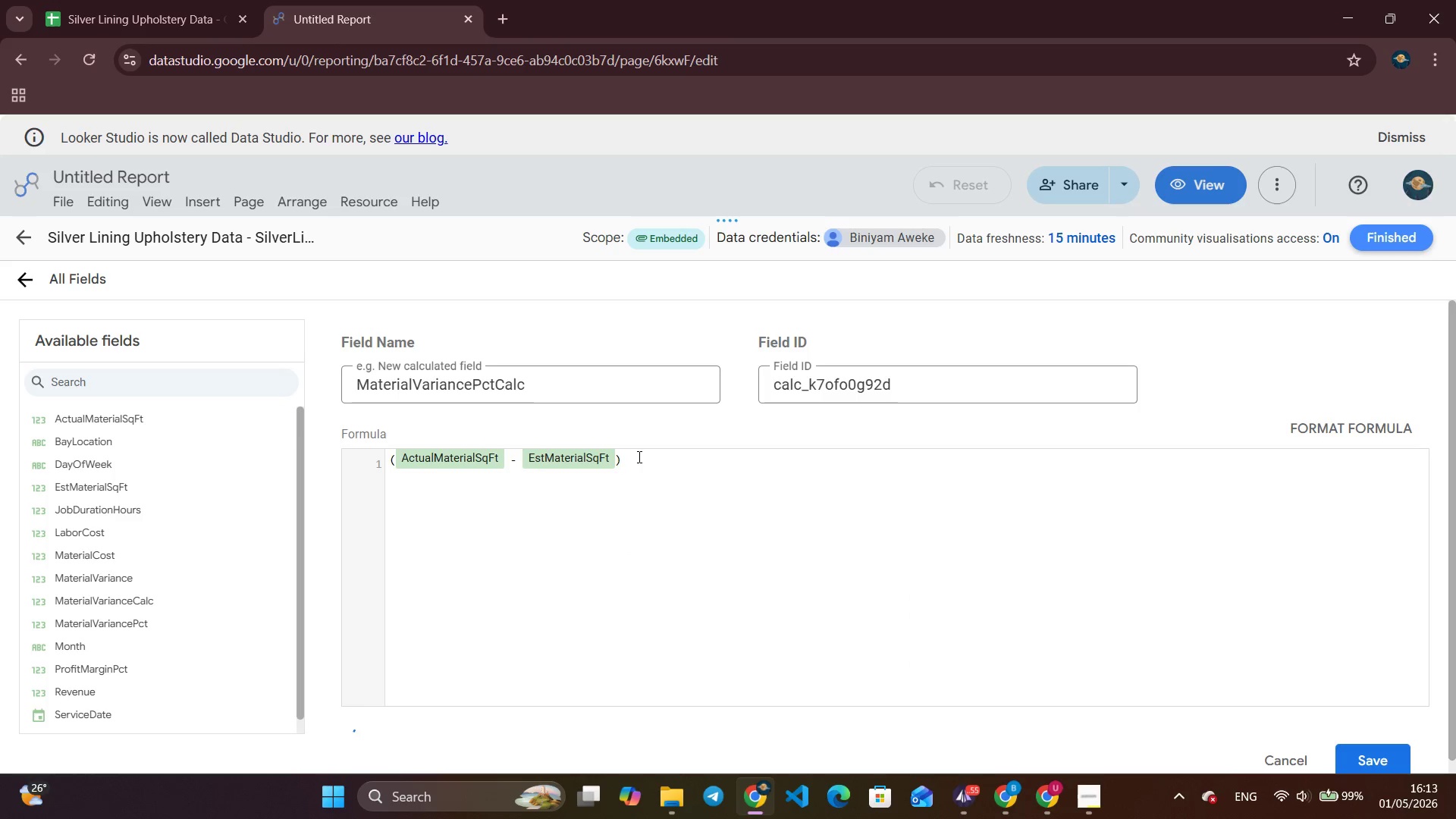 
type( / NU)
 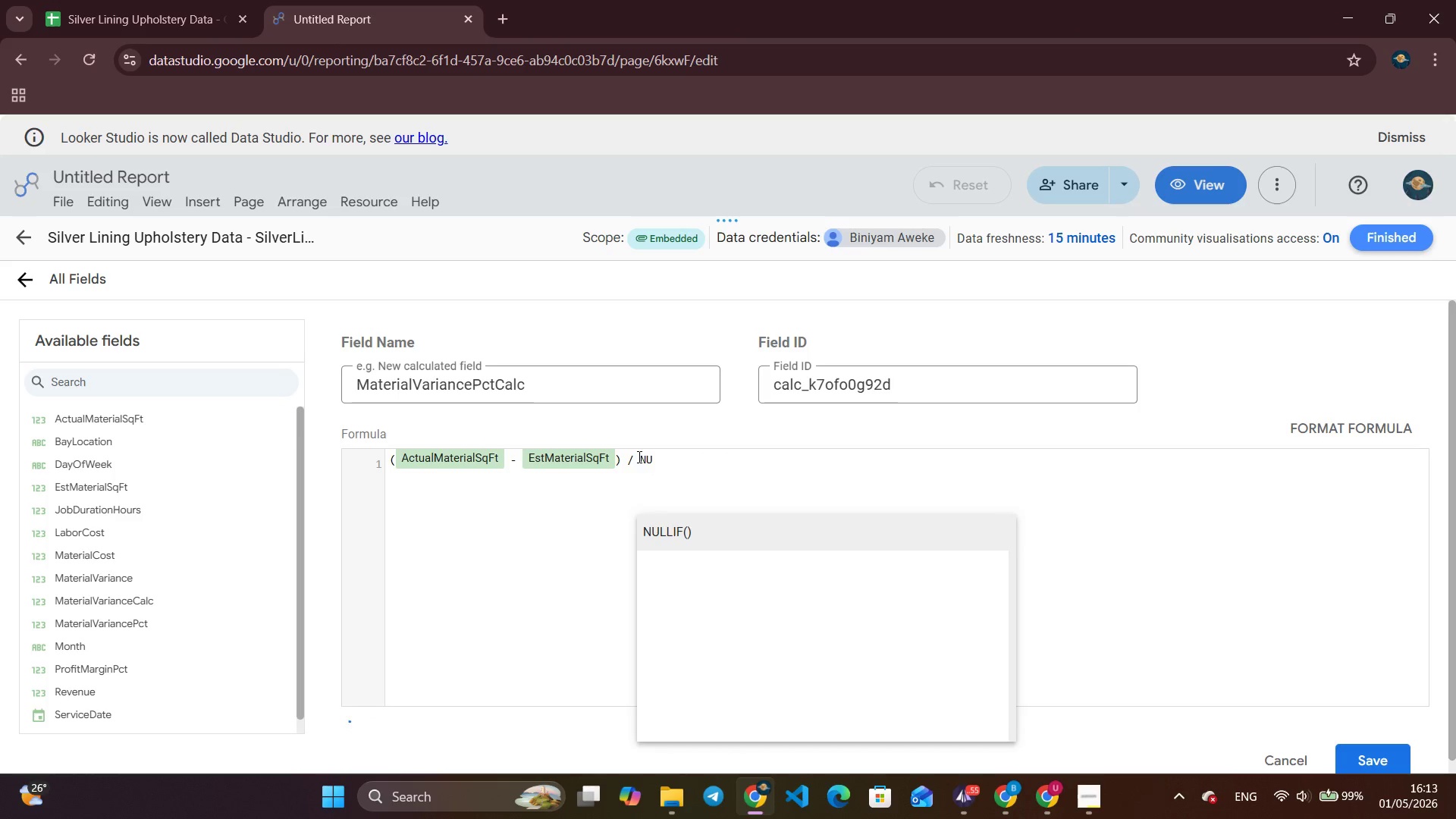 
left_click([708, 540])
 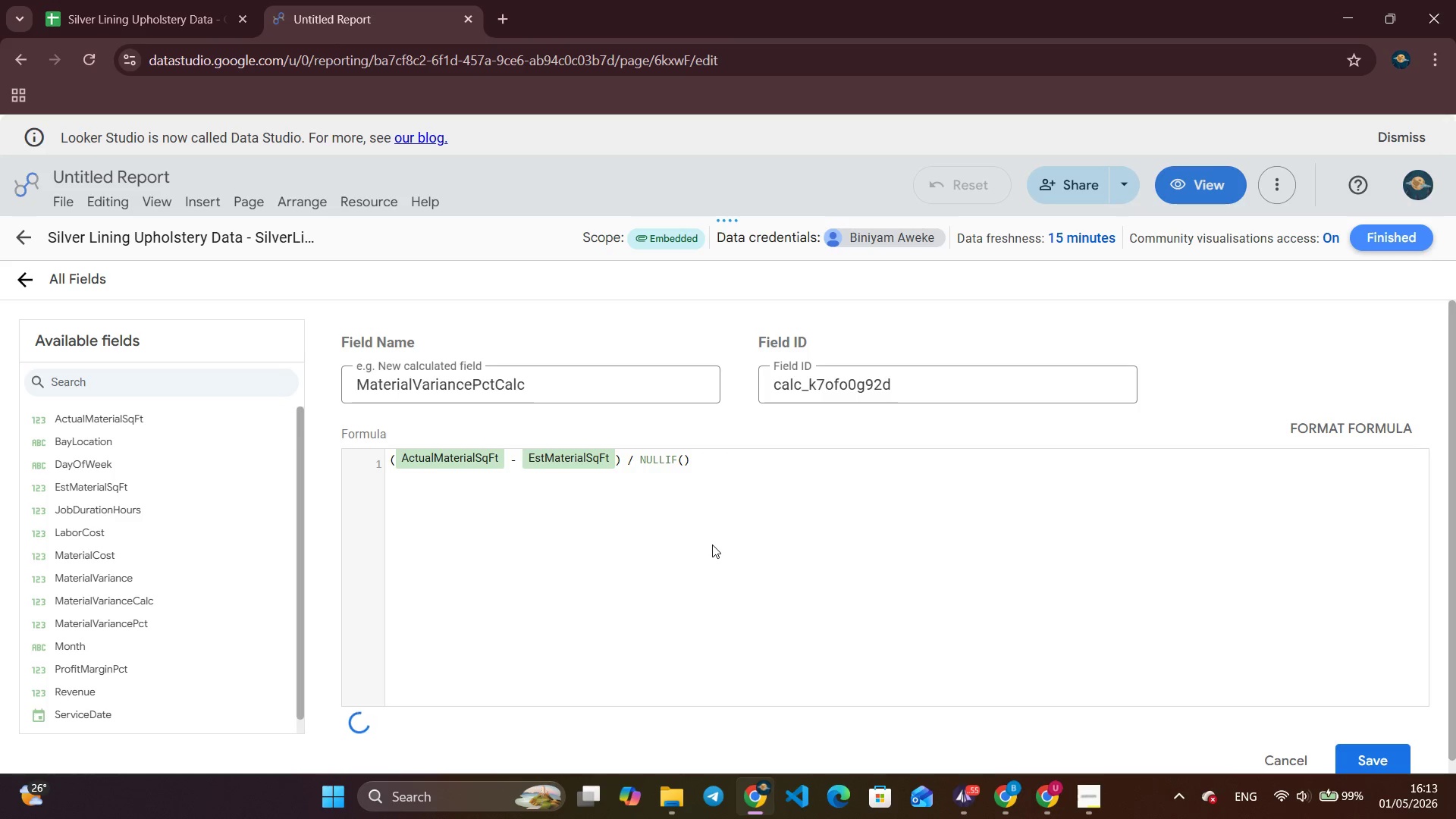 
type(Es)
 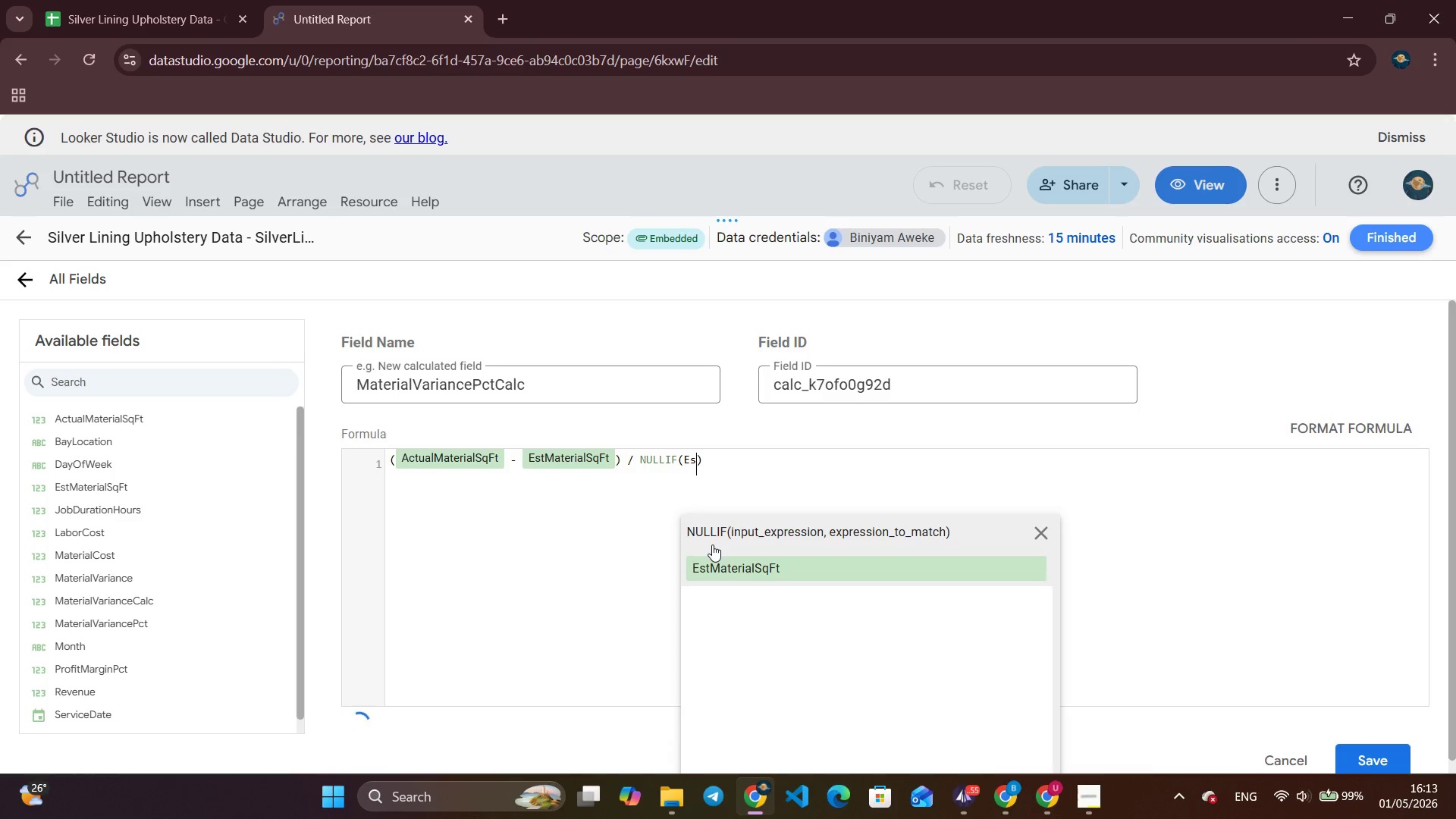 
left_click([755, 569])
 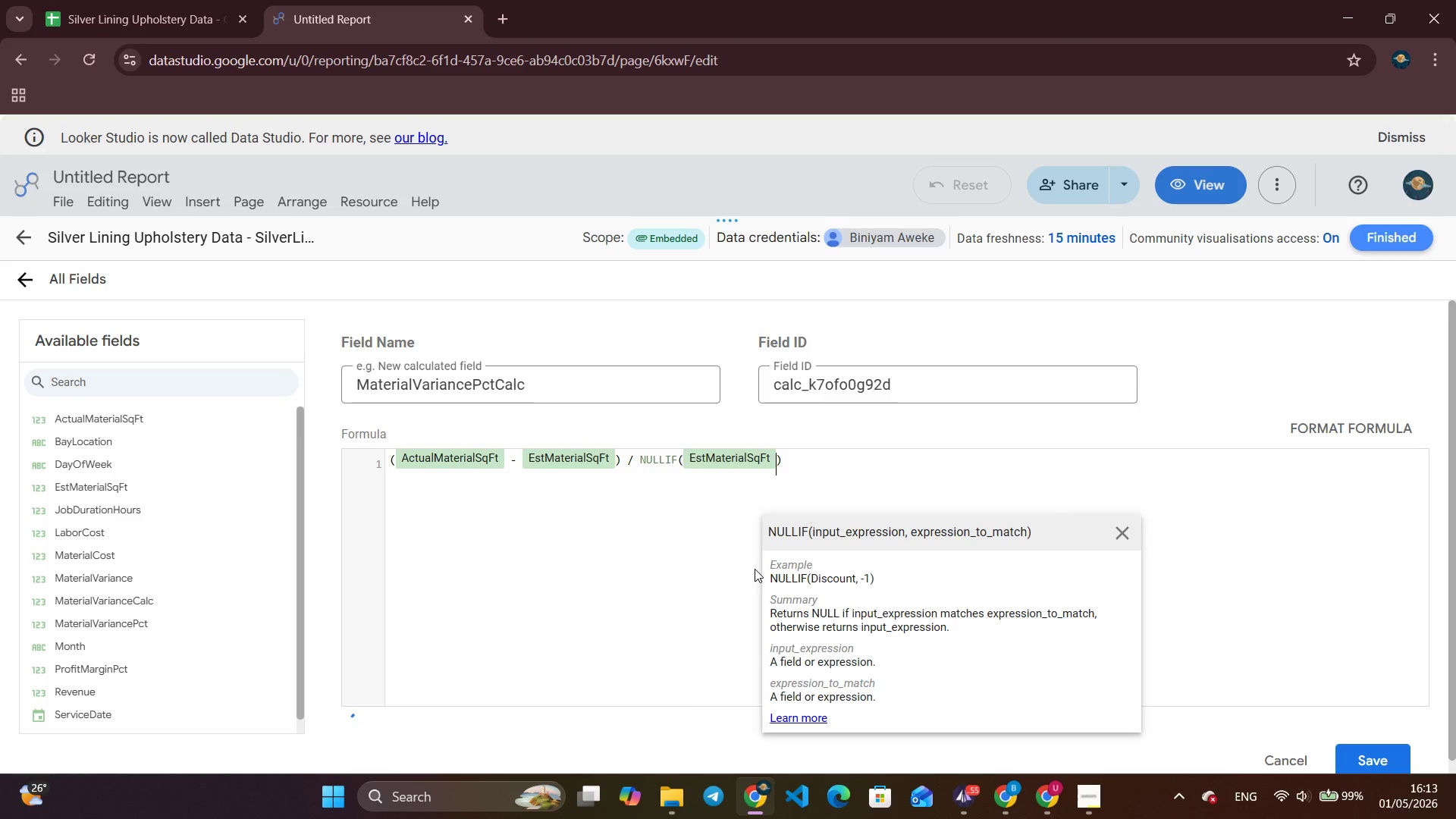 
key(Comma)
 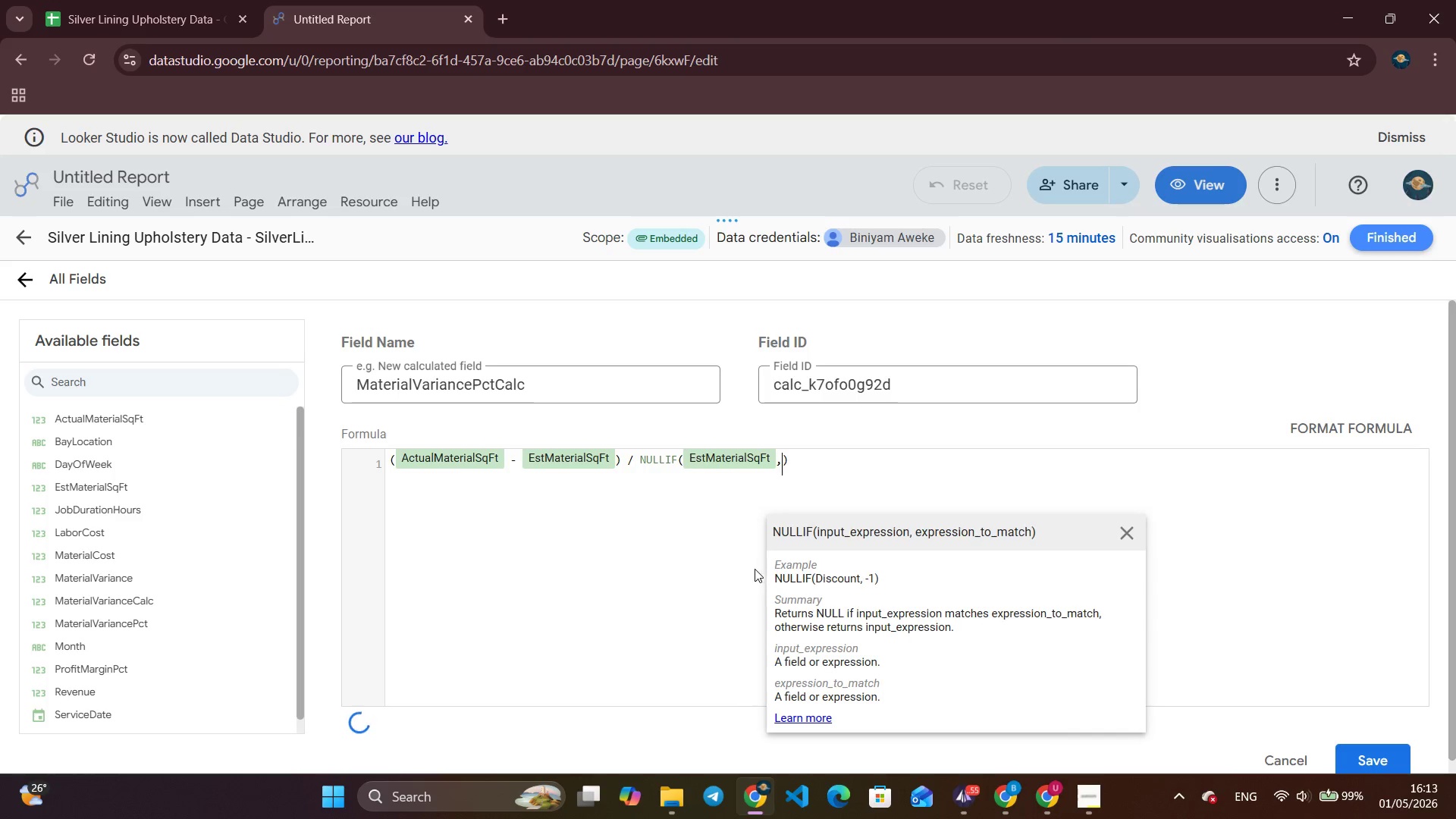 
key(Space)
 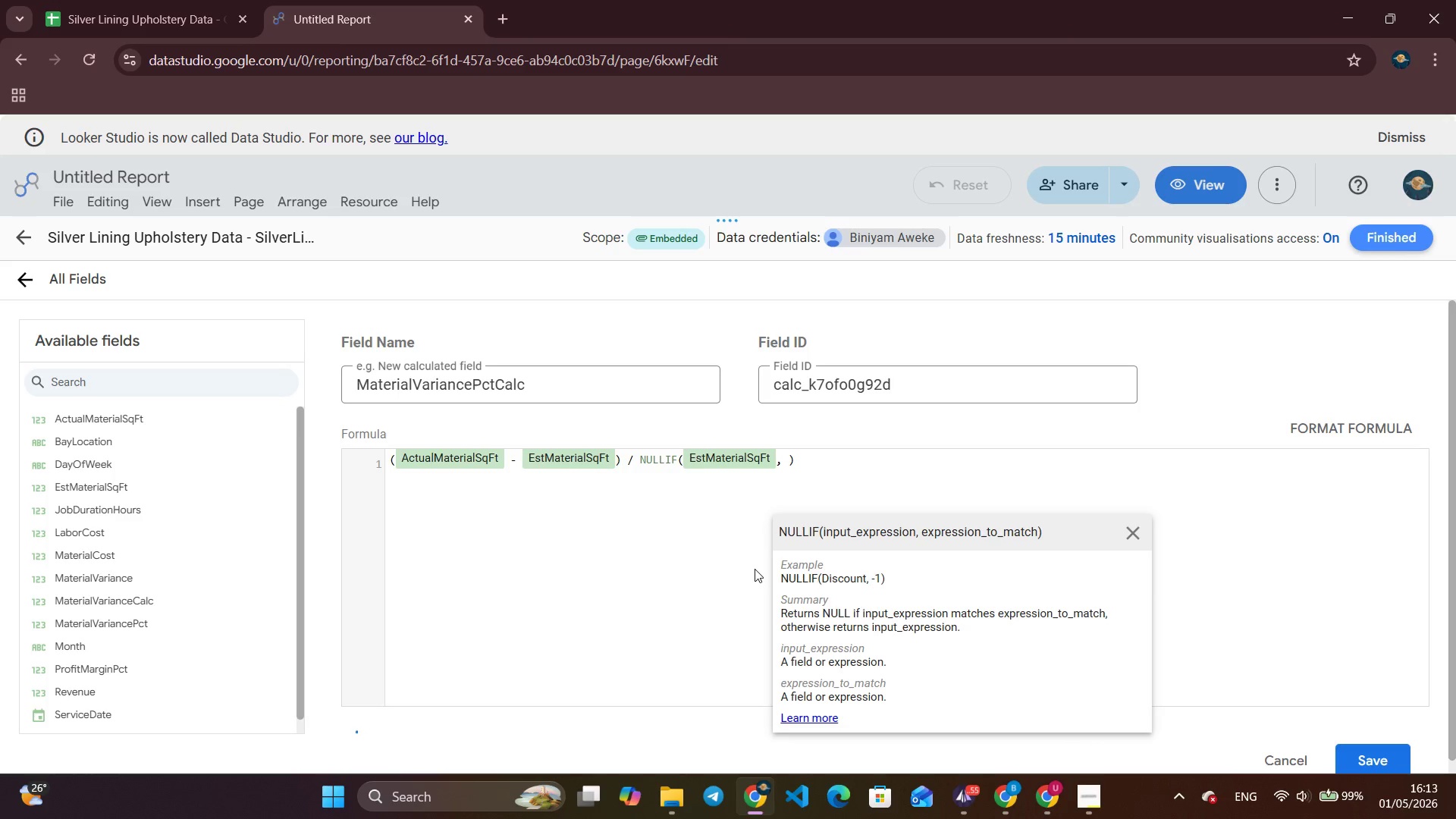 
key(0)
 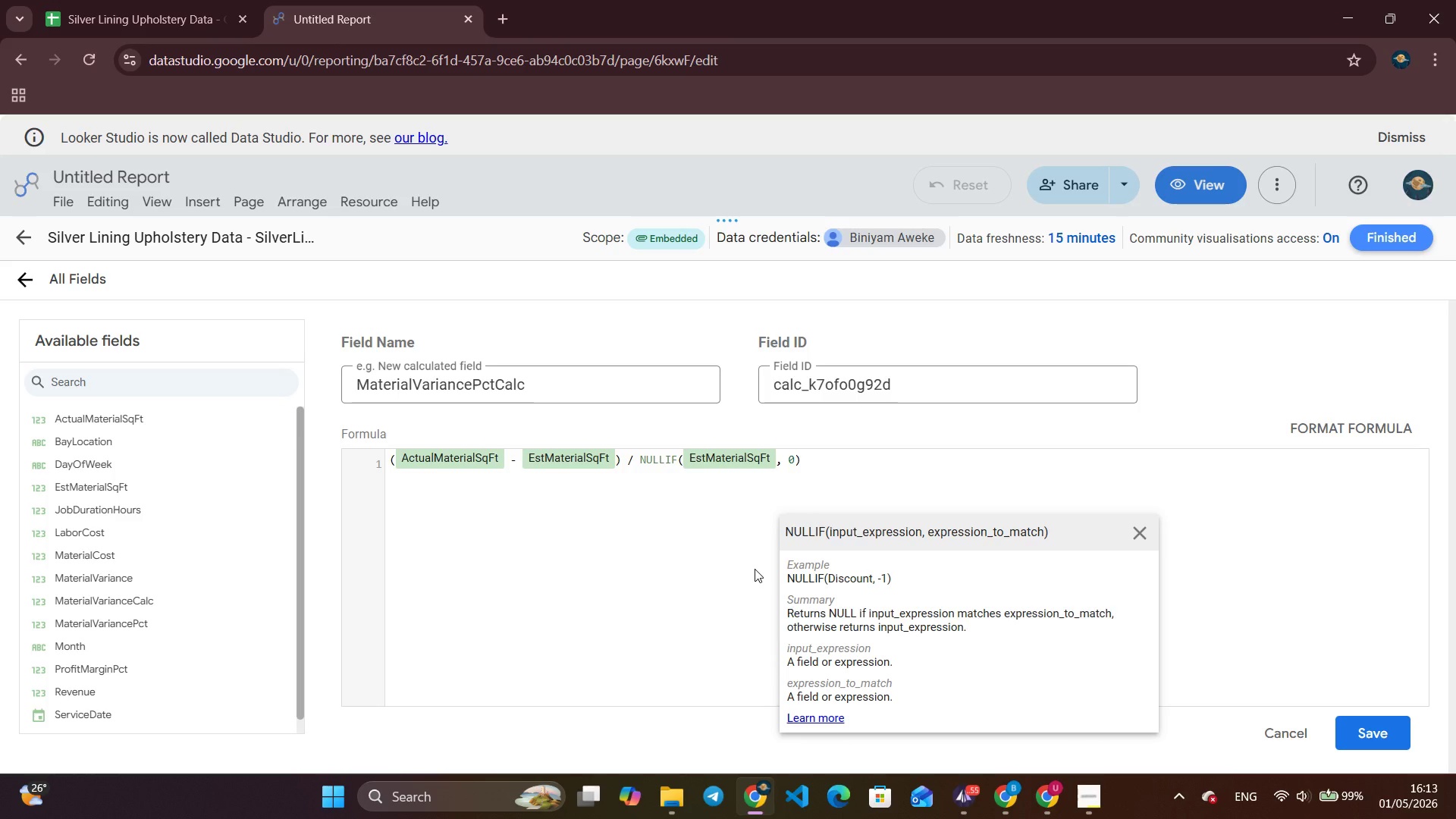 
wait(9.14)
 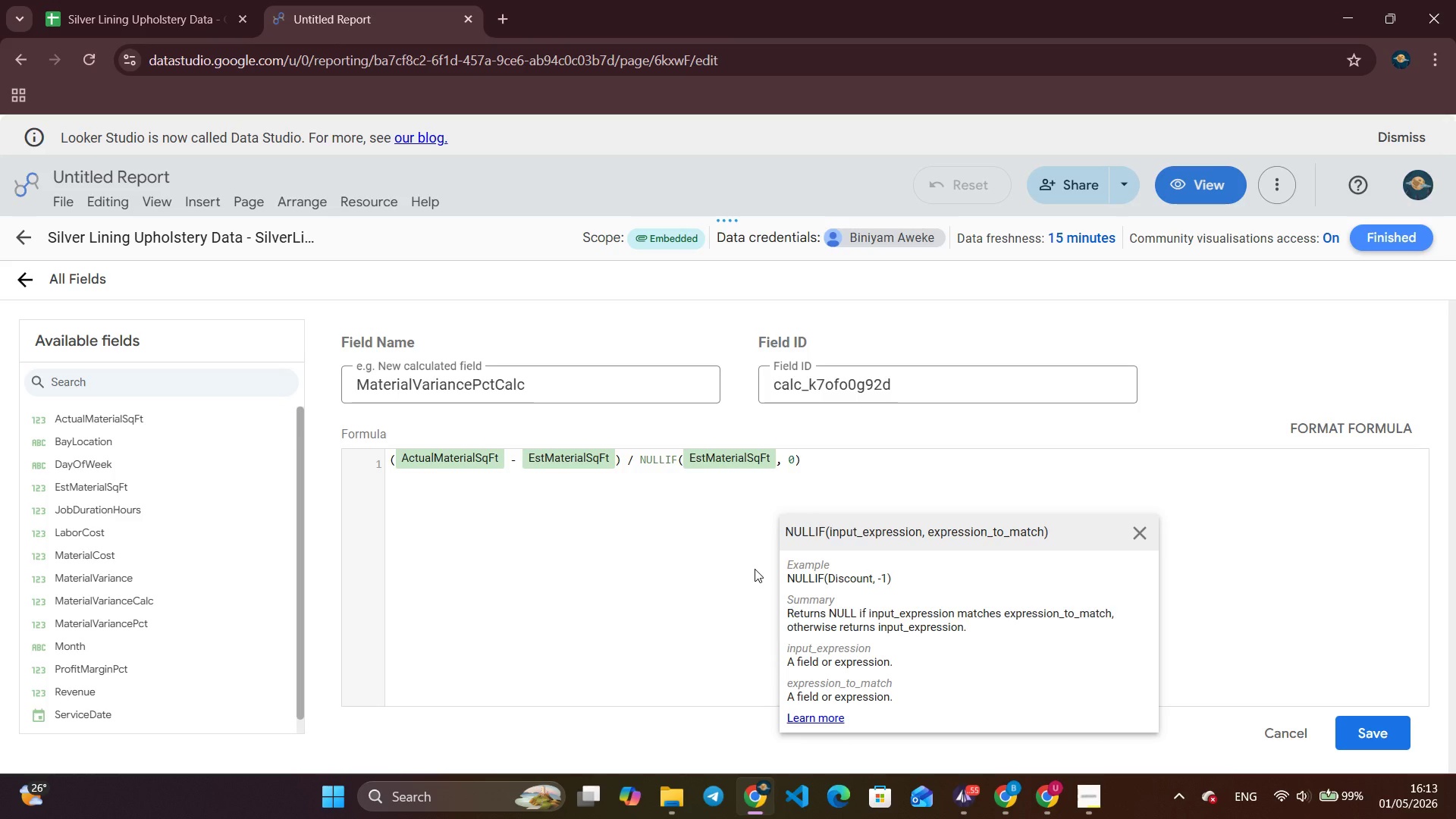 
key(ArrowRight)
 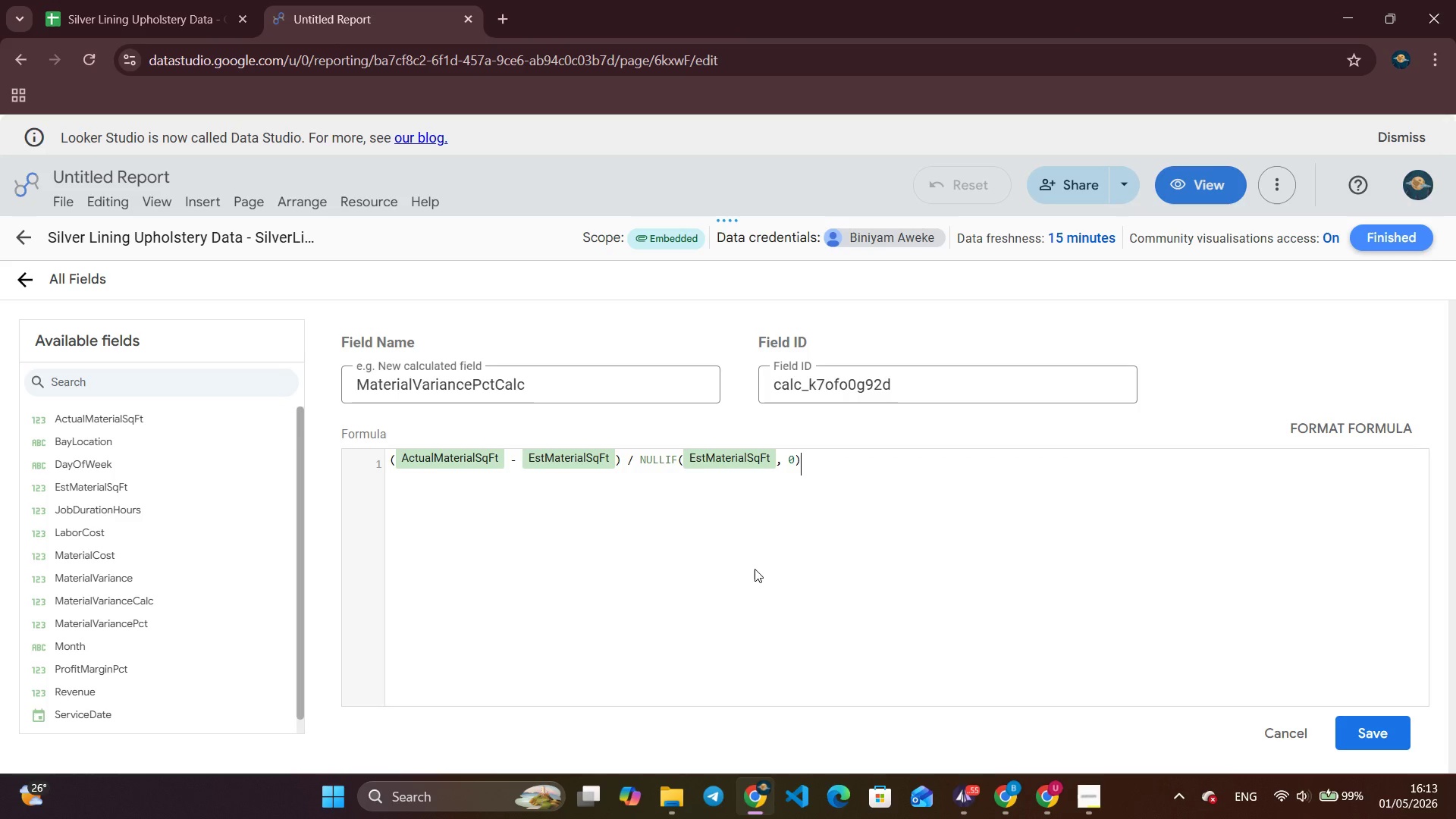 
type( * 100)
 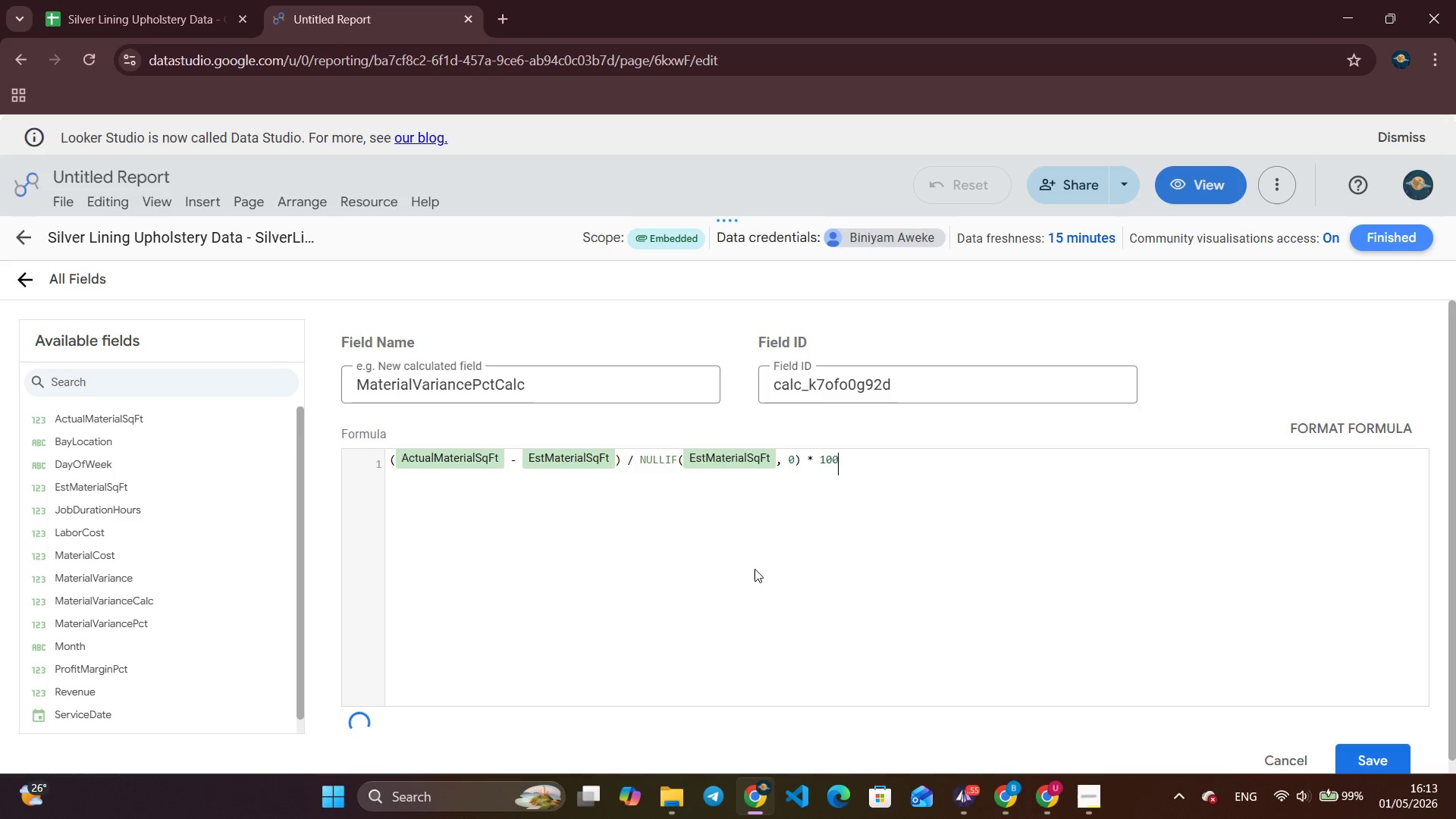 
wait(27.97)
 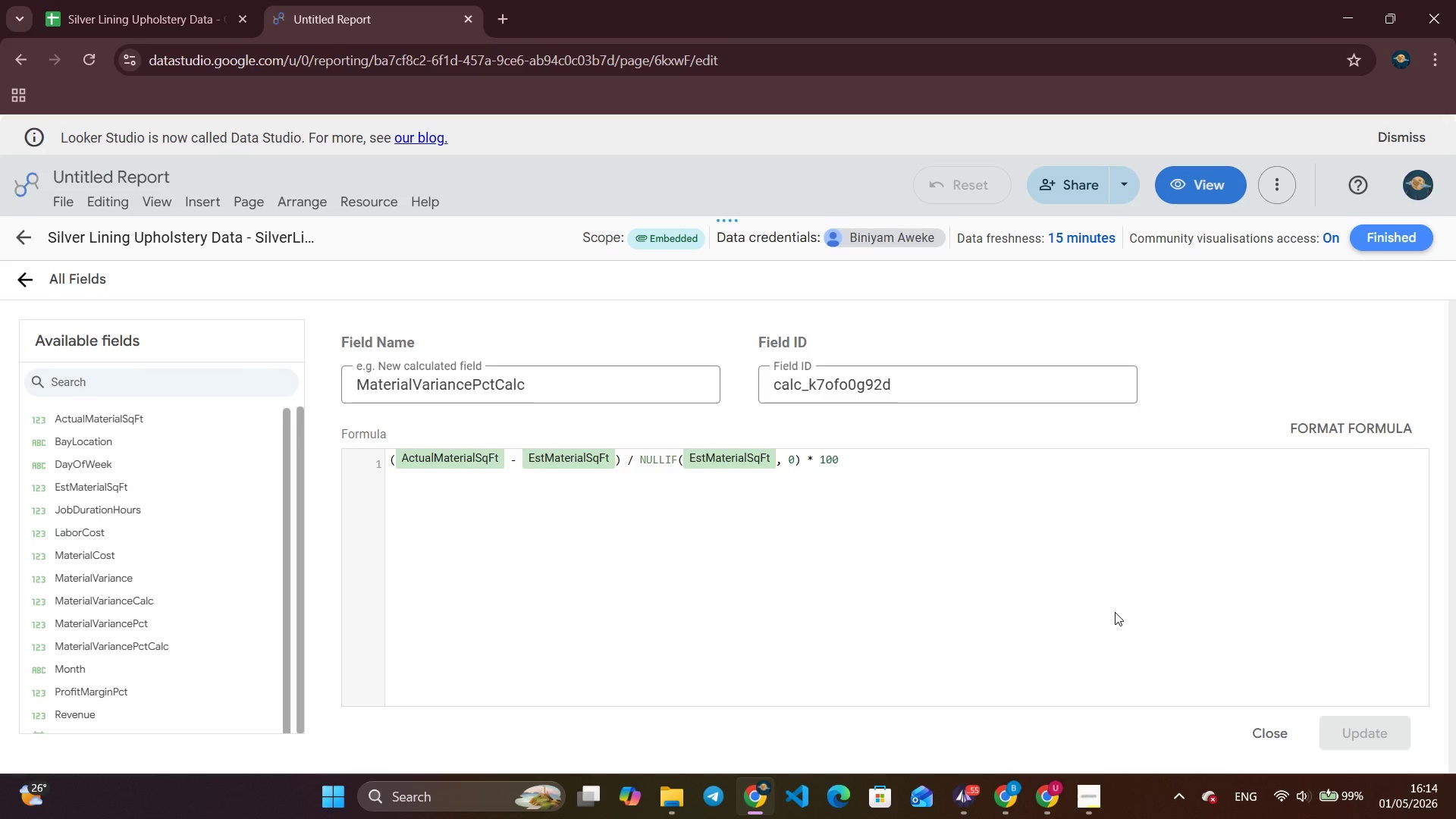 
left_click([847, 459])
 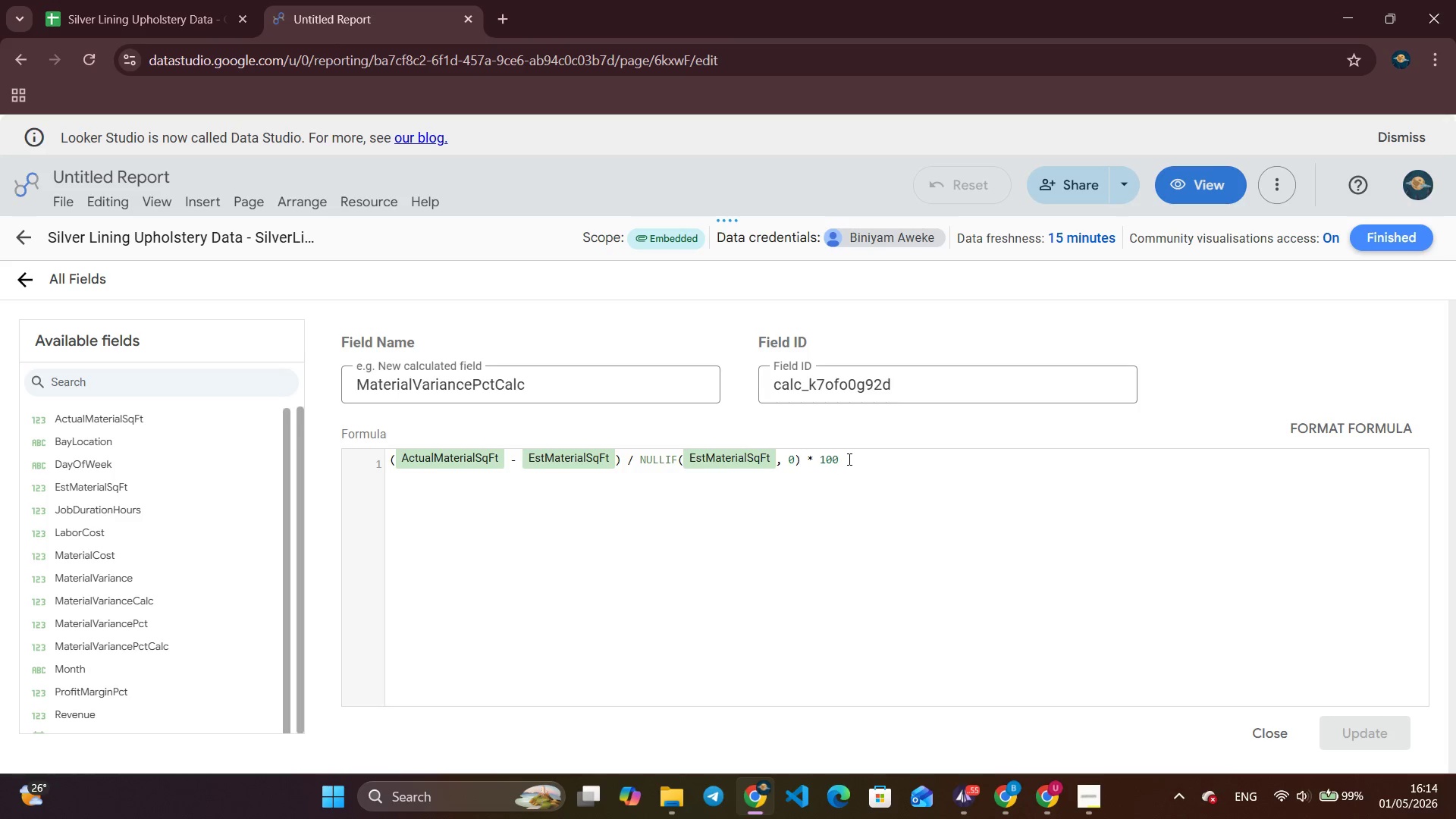 
wait(8.92)
 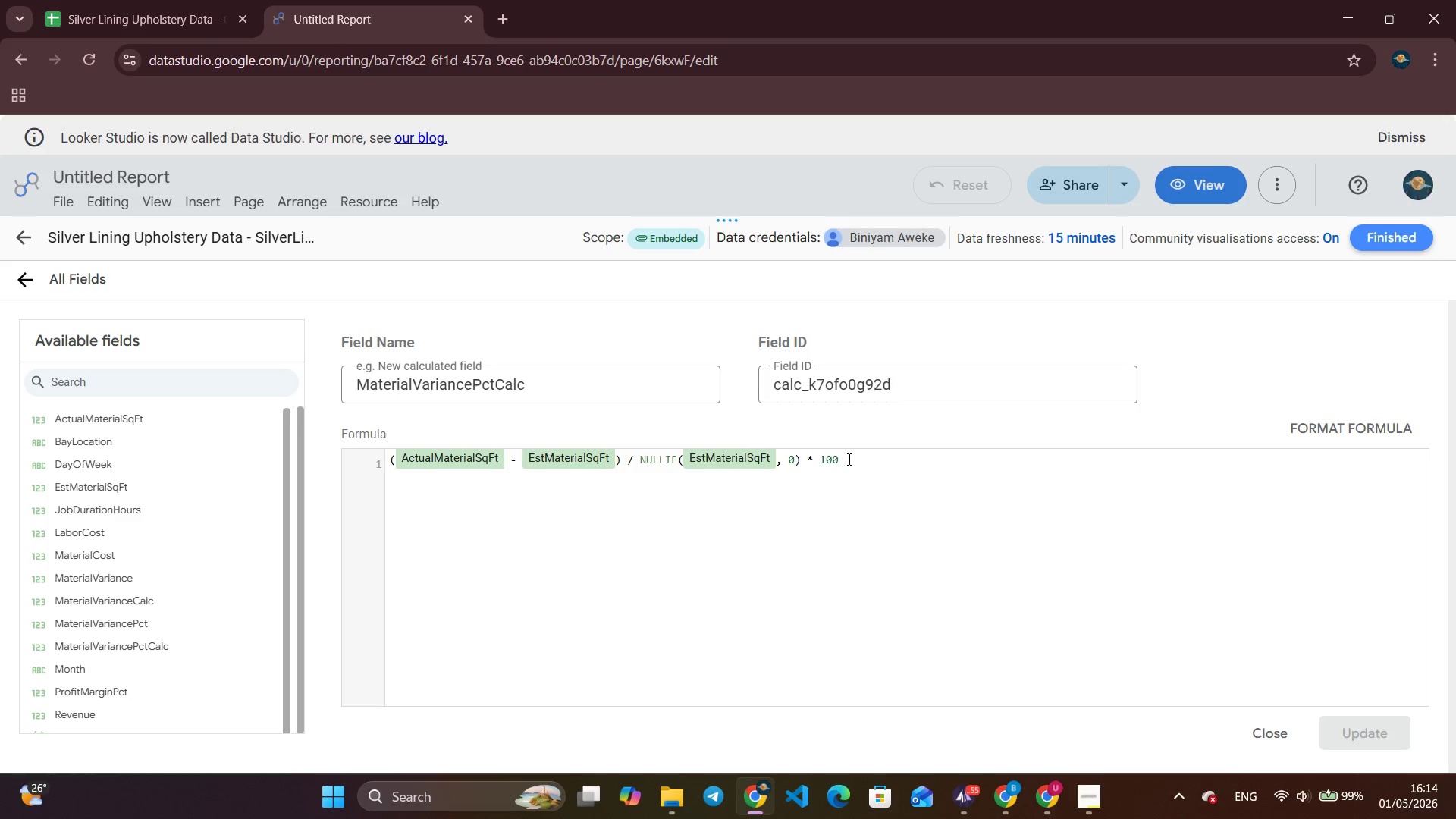 
left_click([38, 278])
 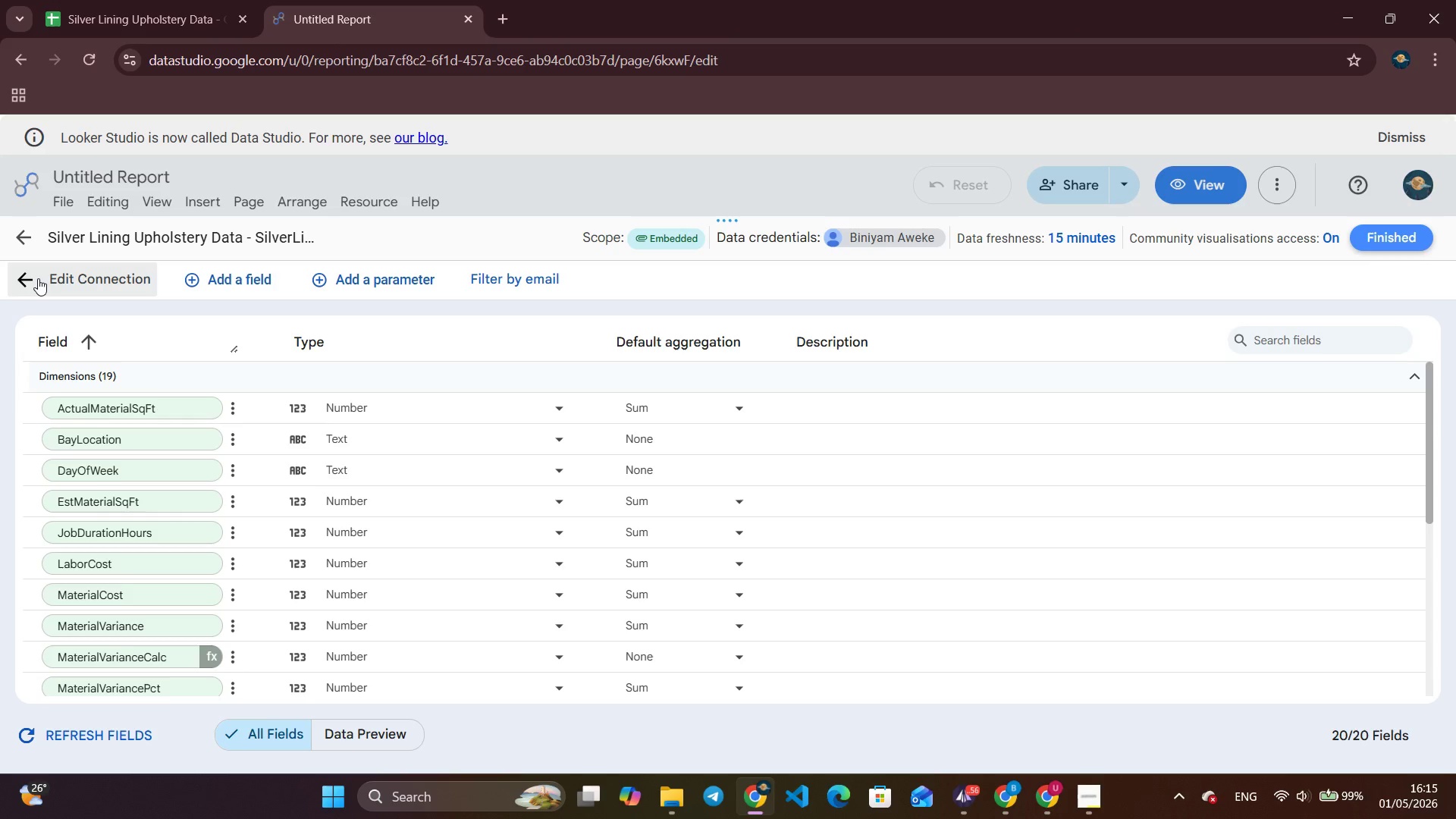 
wait(52.03)
 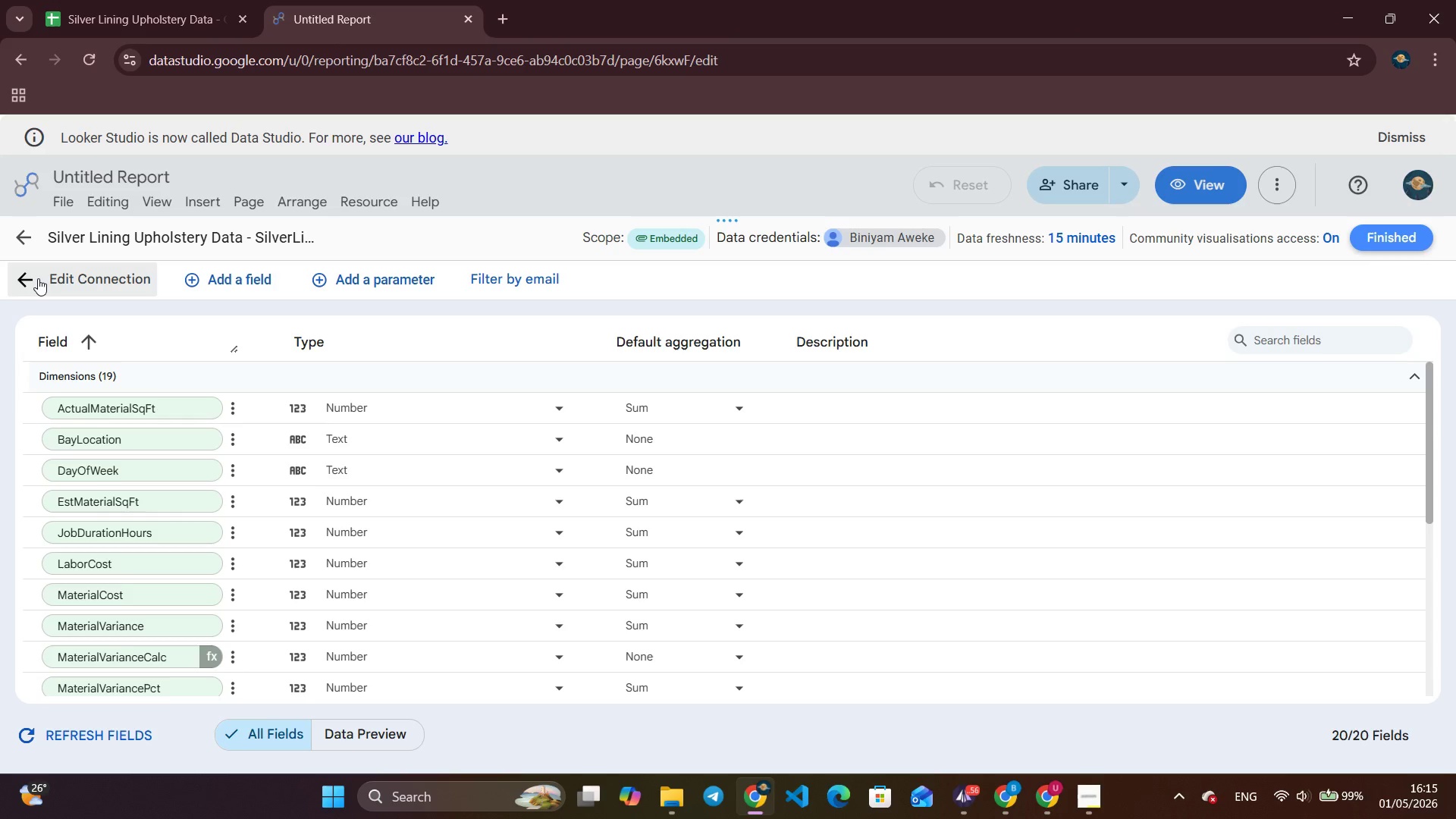 
left_click([27, 237])
 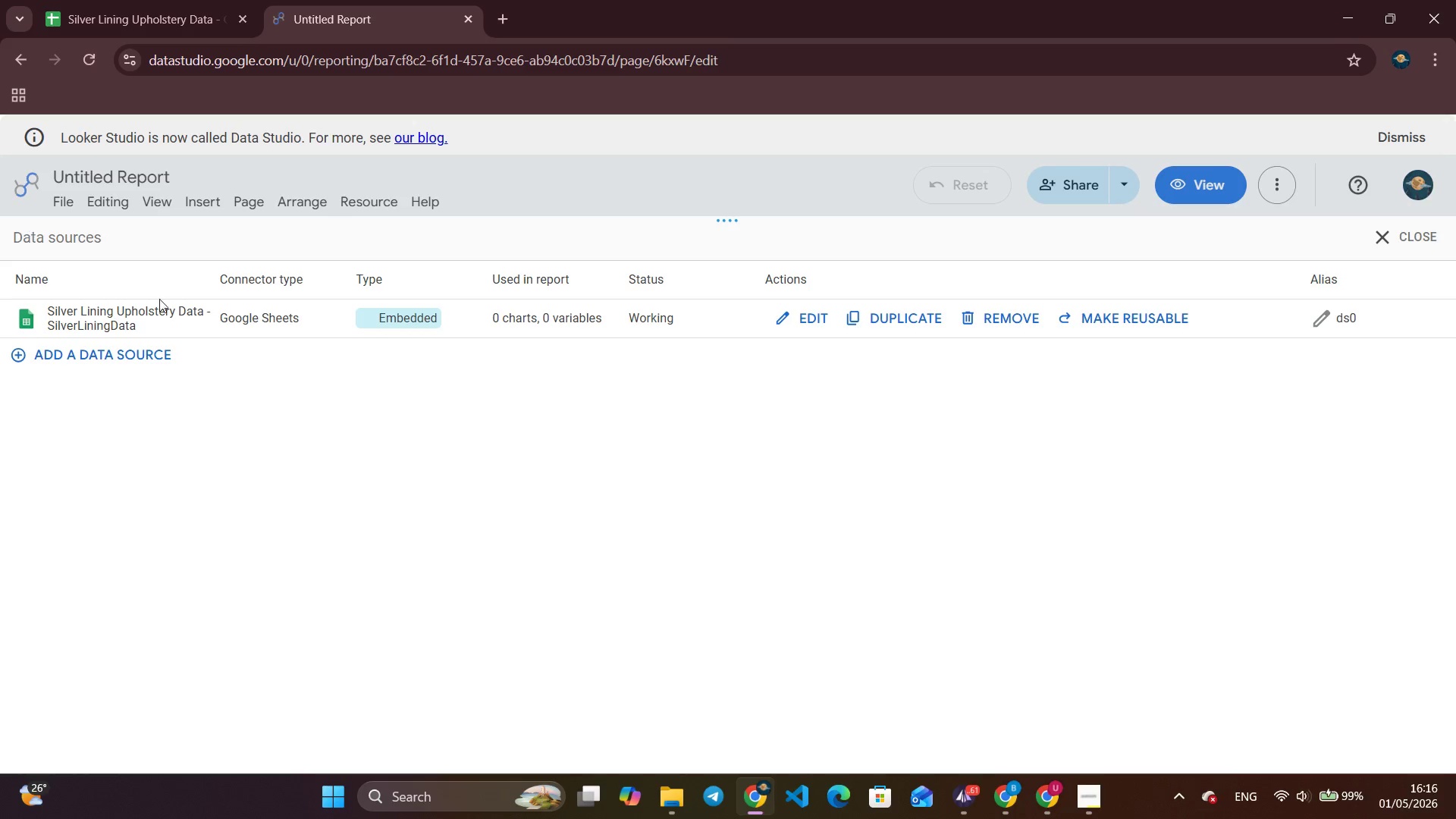 
wait(66.91)
 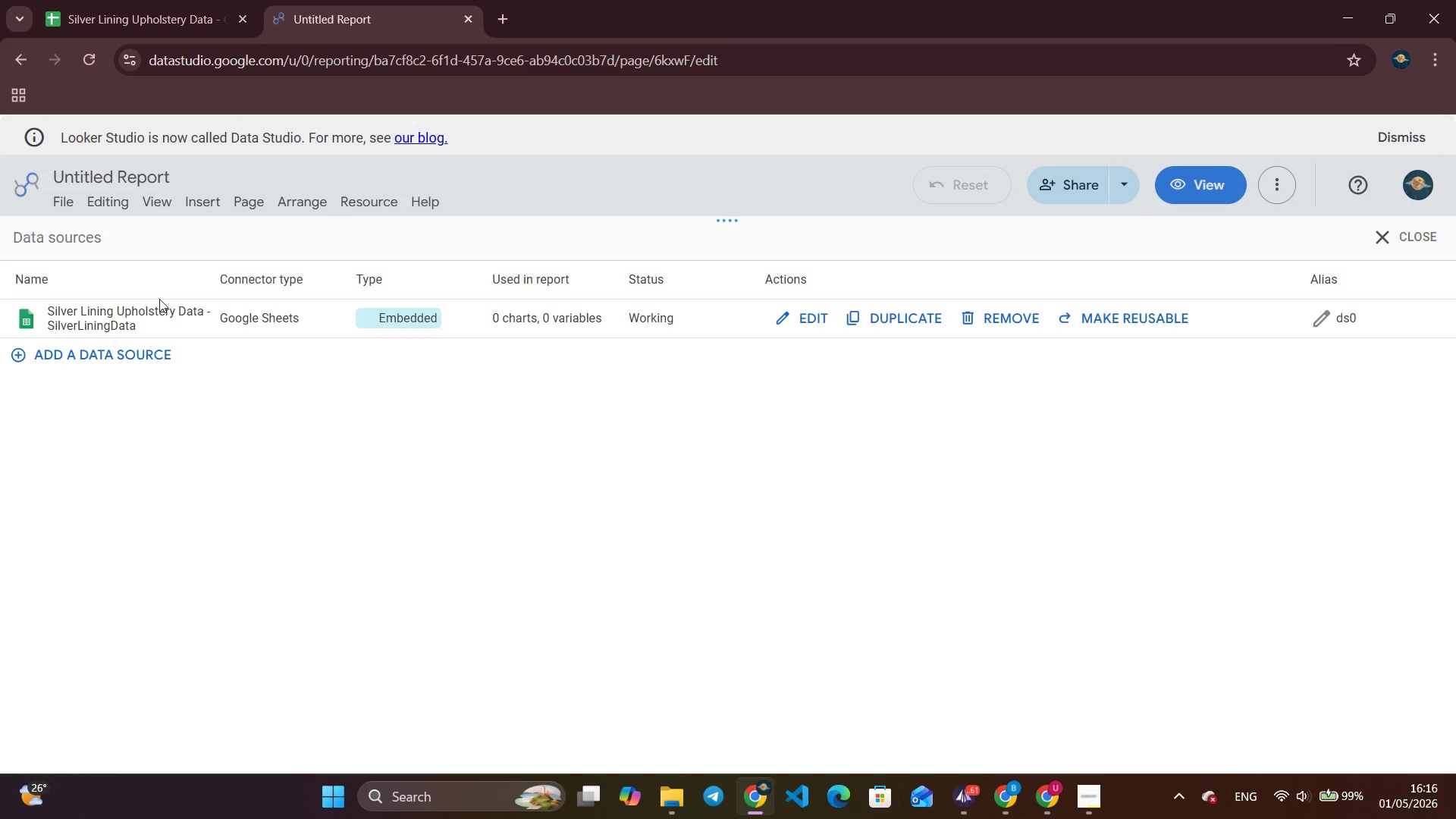 
left_click([1420, 246])
 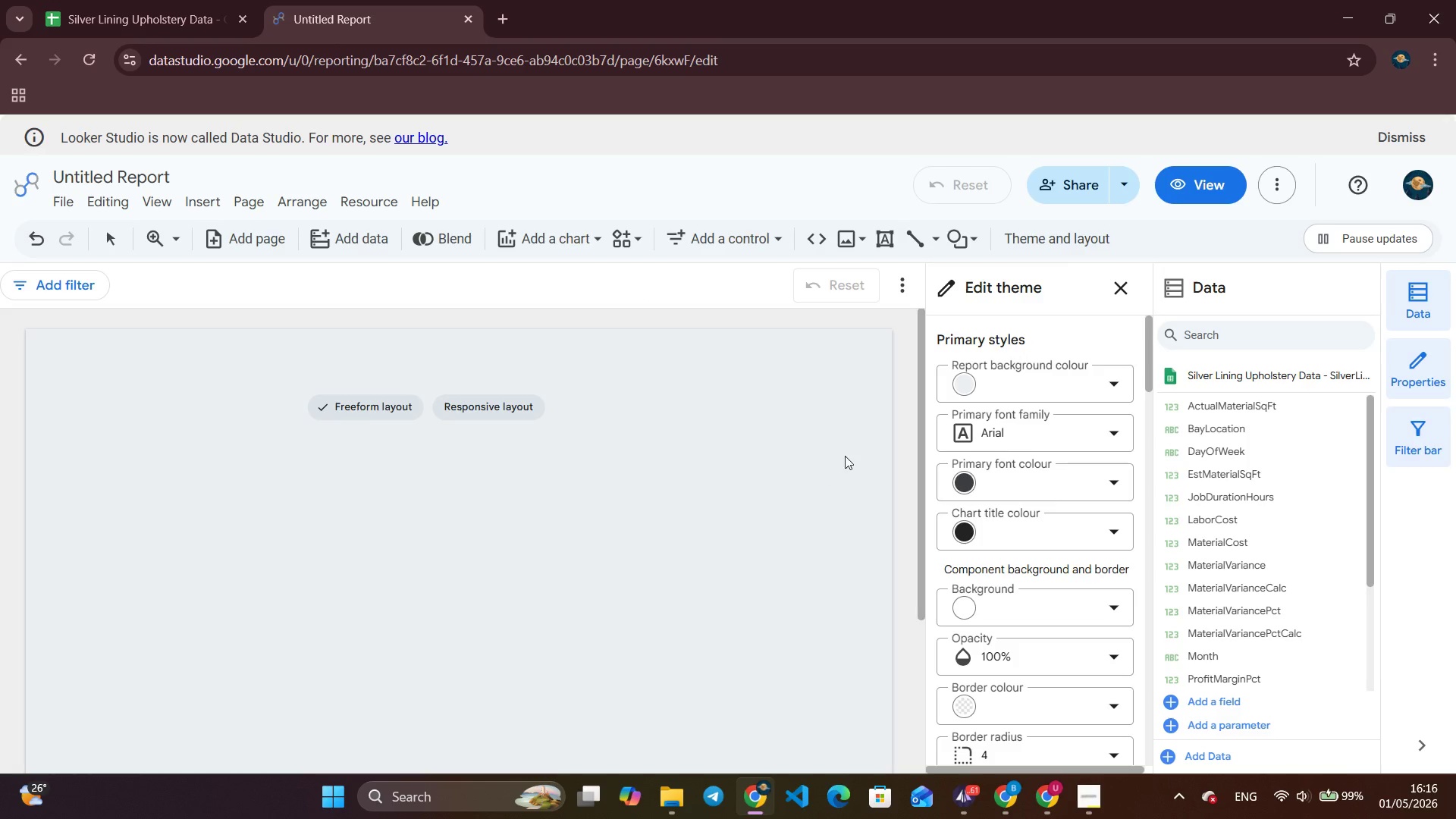 
wait(5.67)
 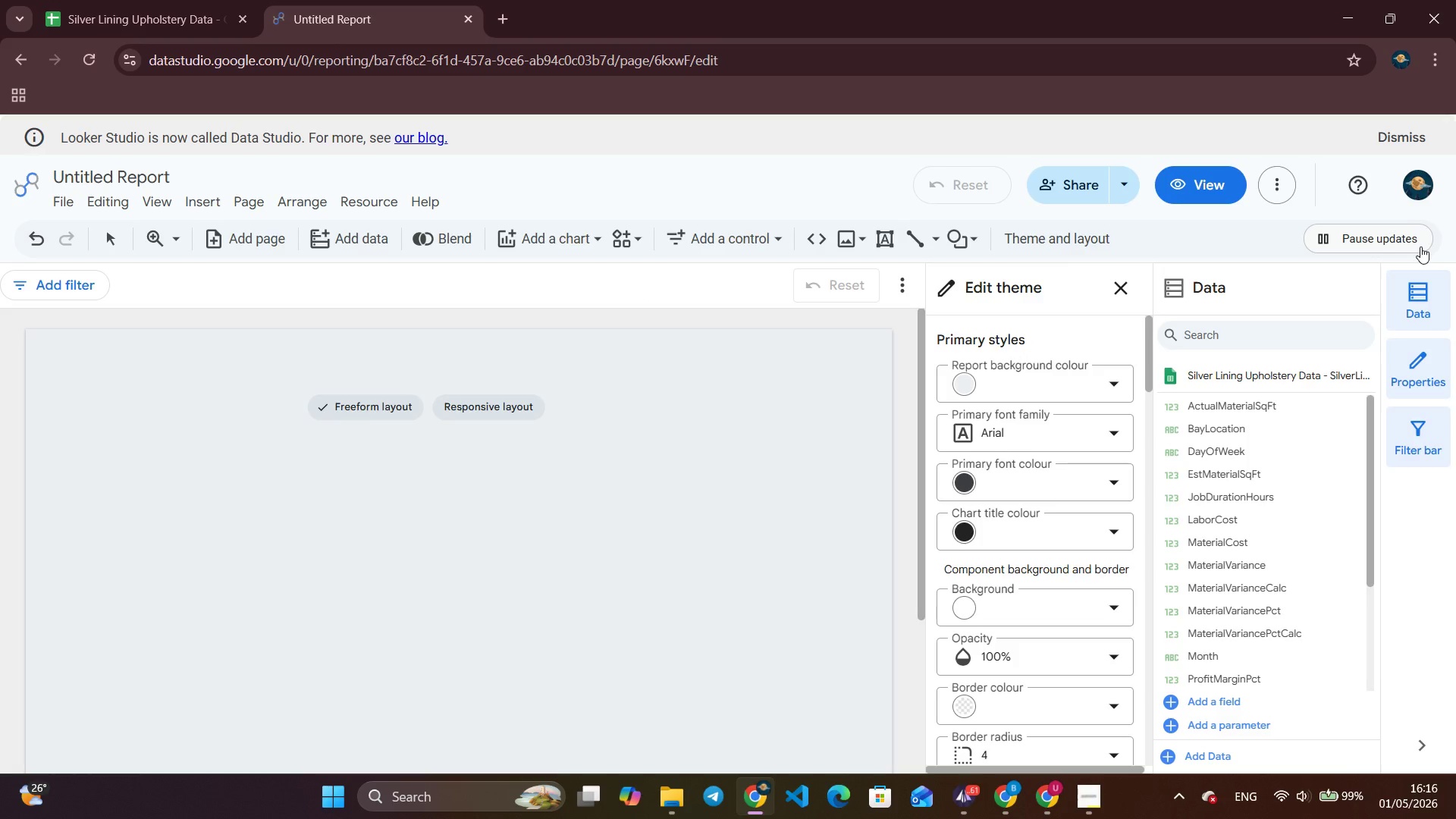 
left_click([756, 431])
 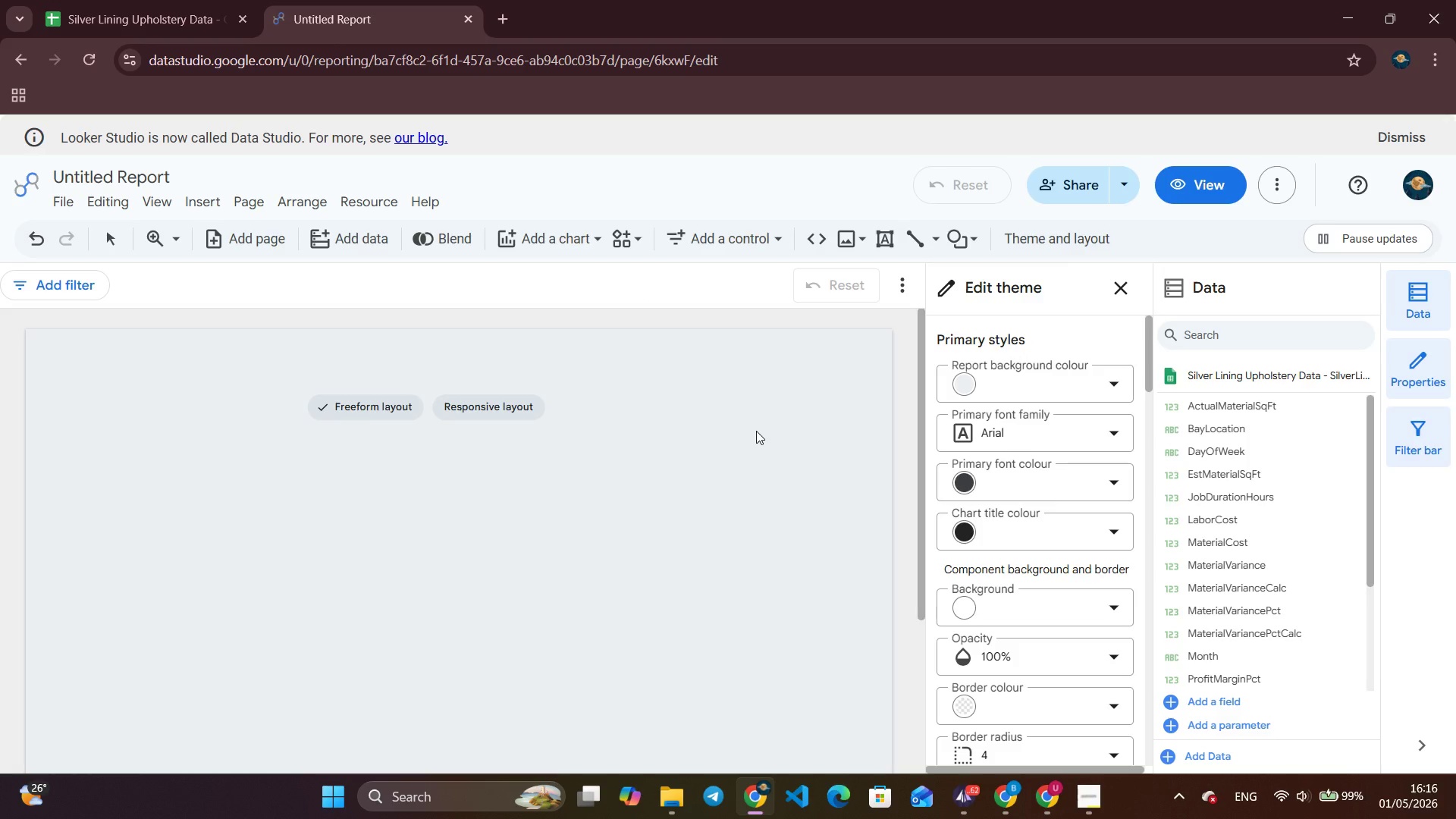 
wait(10.33)
 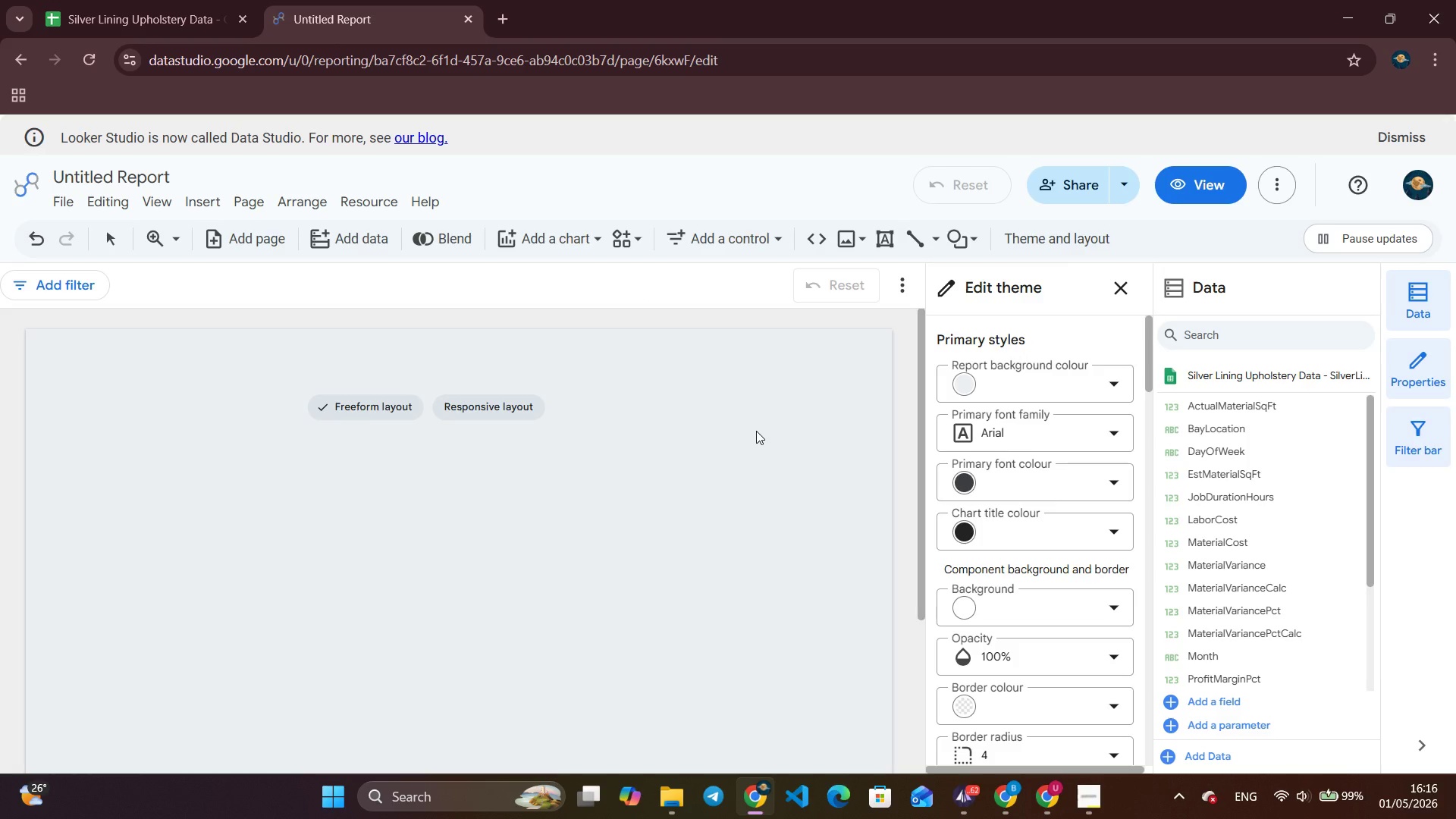 
scroll: coordinate [594, 508], scroll_direction: down, amount: 3.0
 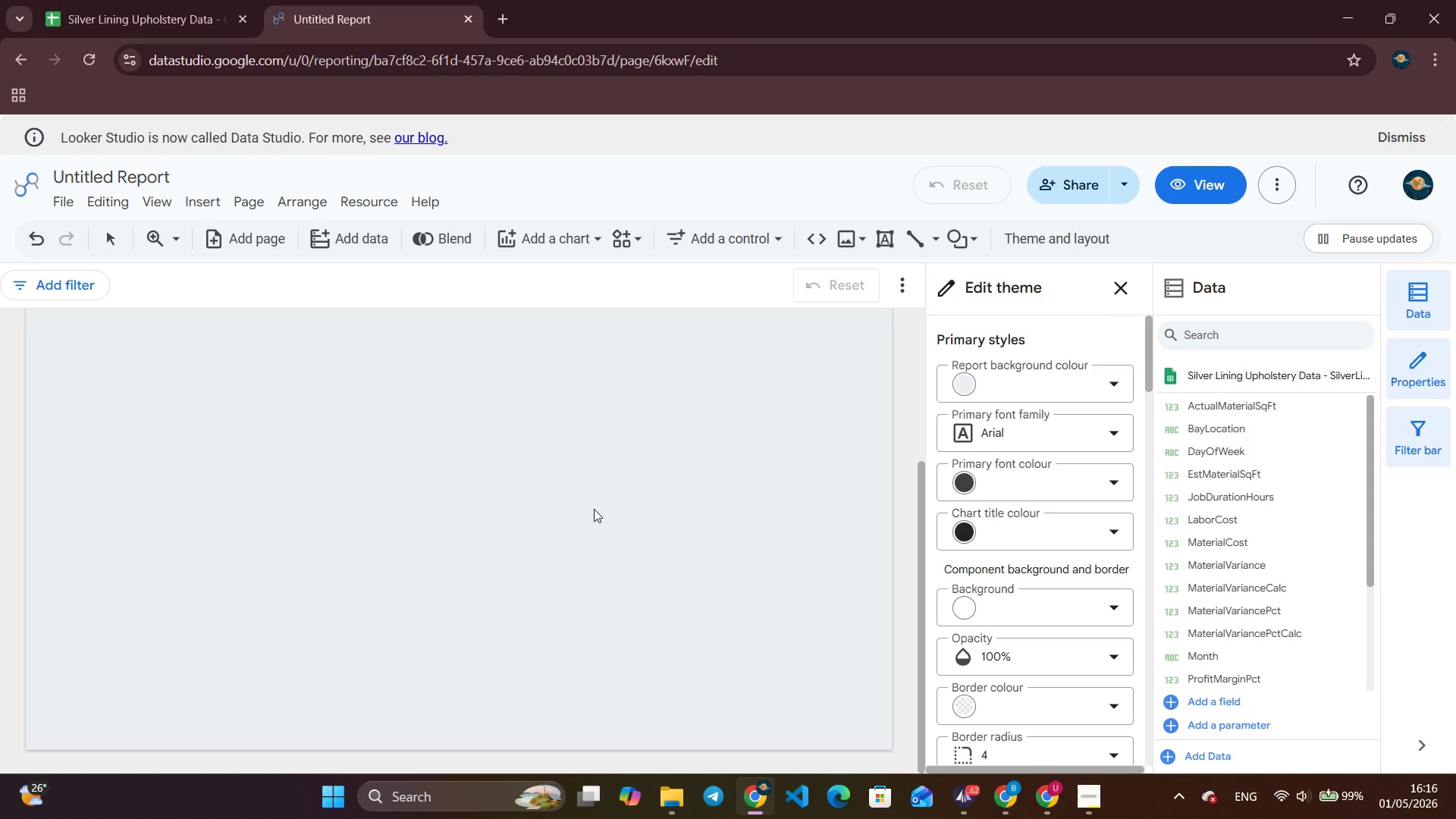 
scroll: coordinate [594, 509], scroll_direction: up, amount: 7.0
 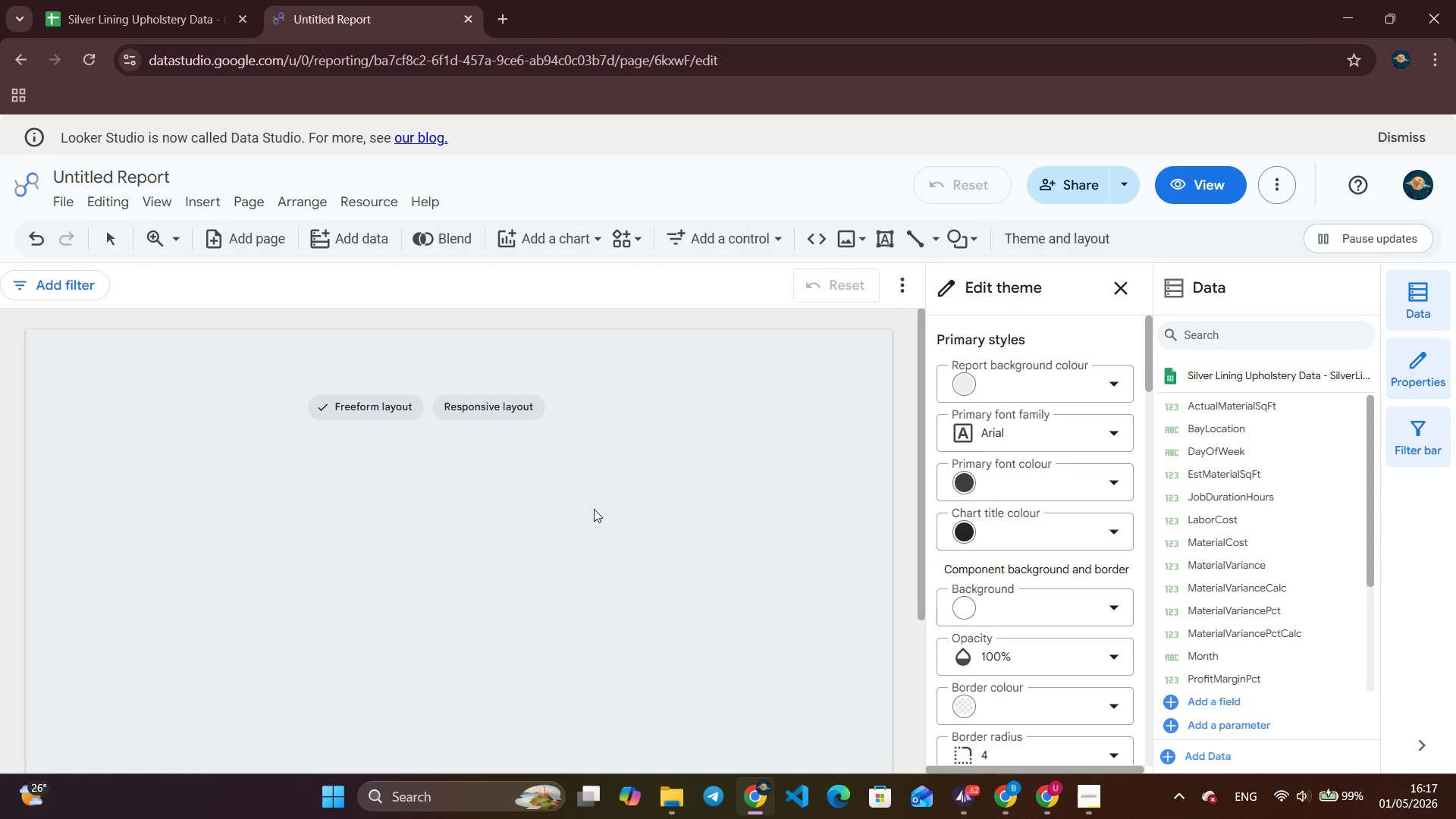 
wait(15.61)
 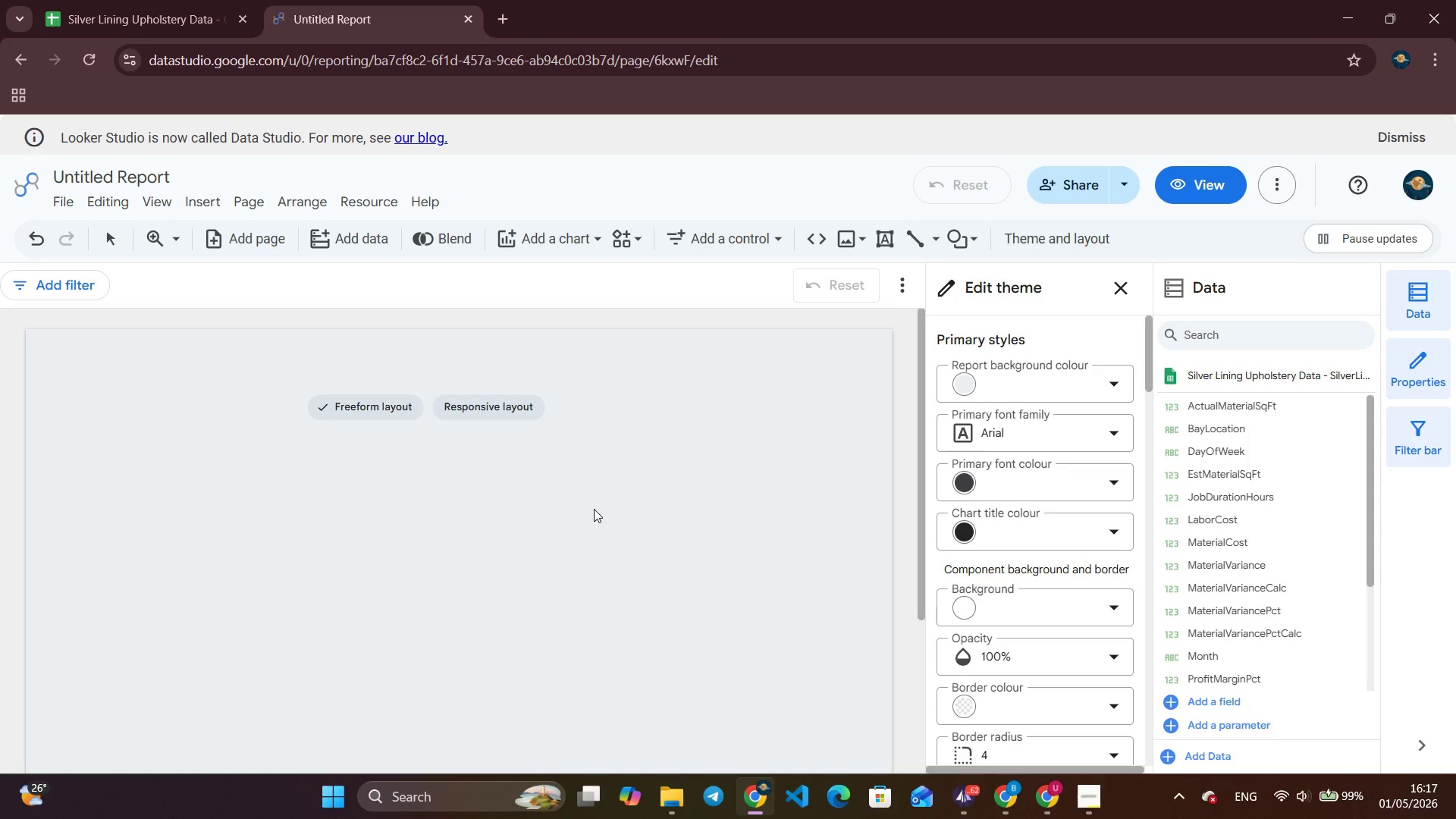 
scroll: coordinate [594, 509], scroll_direction: down, amount: 2.0
 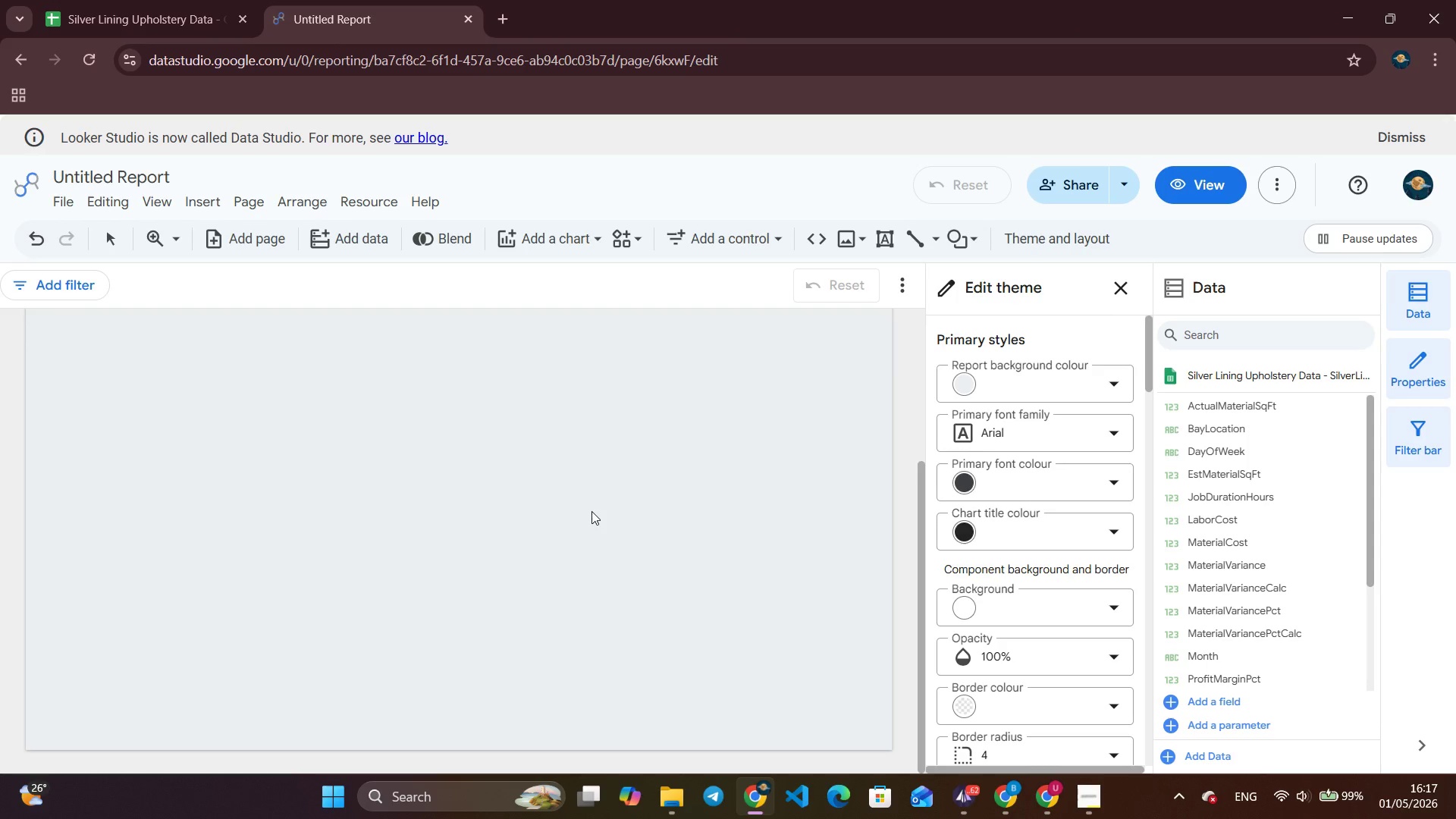 
scroll: coordinate [592, 511], scroll_direction: up, amount: 8.0
 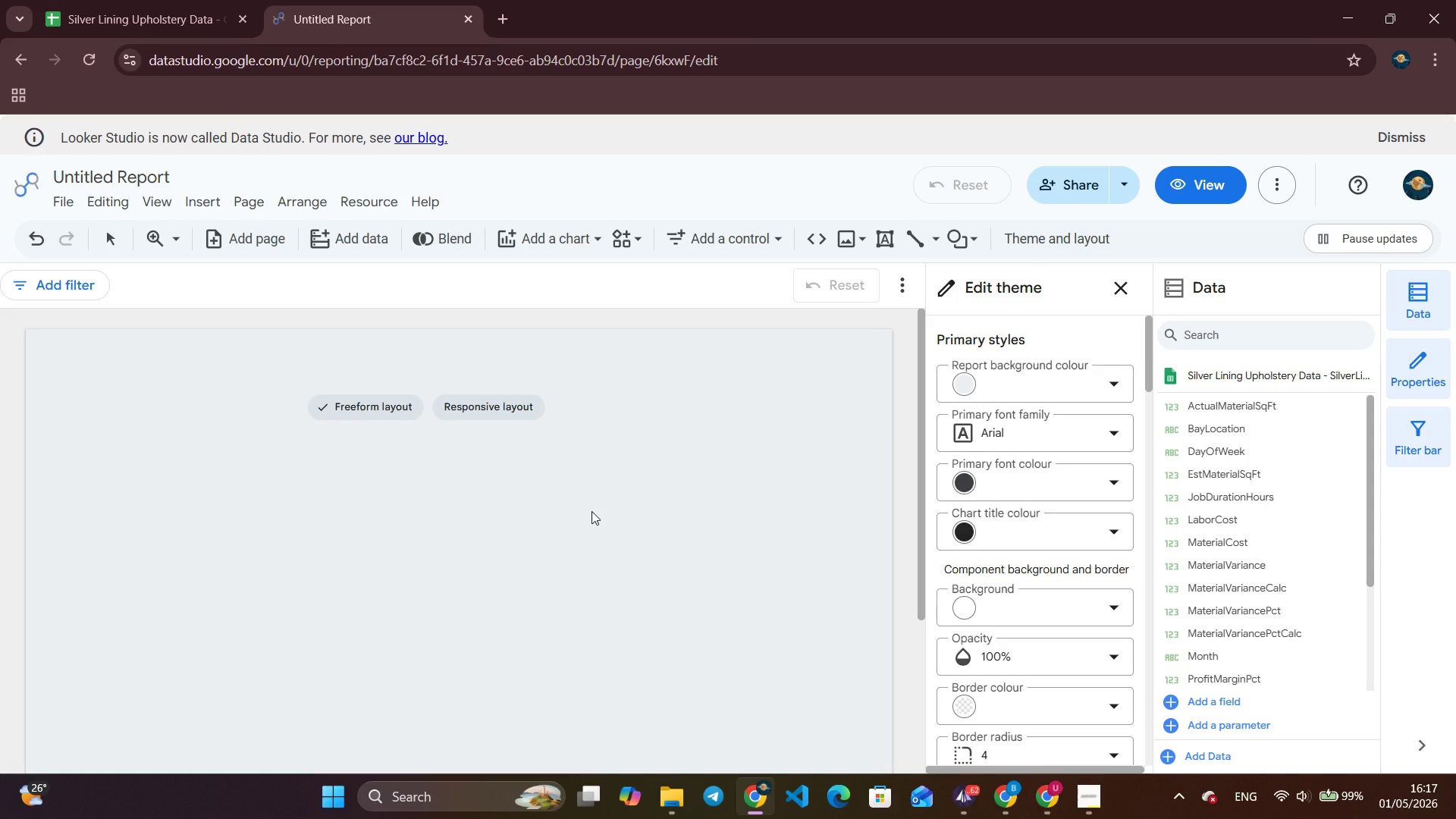 
scroll: coordinate [592, 511], scroll_direction: down, amount: 3.0
 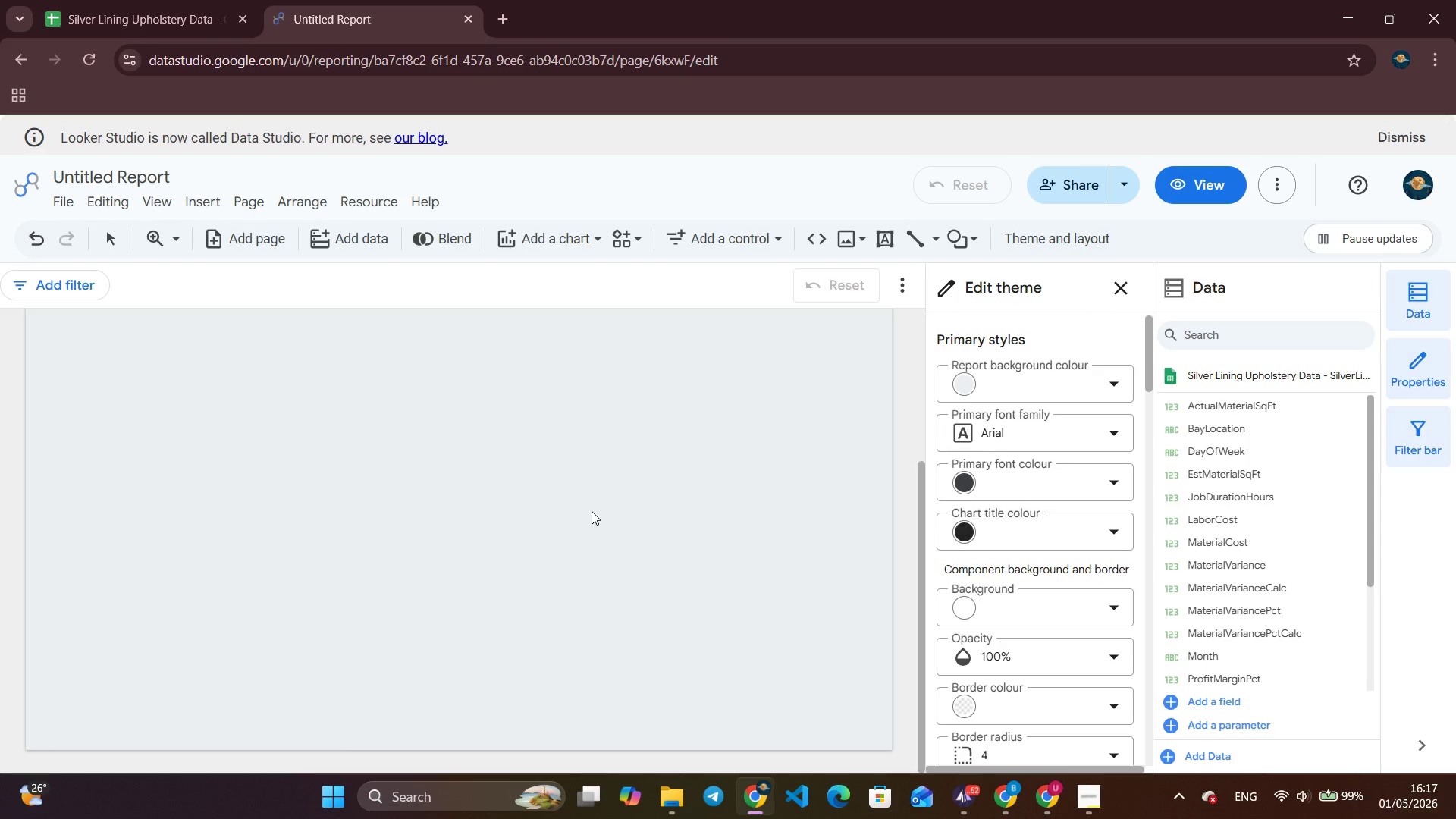 
scroll: coordinate [592, 511], scroll_direction: up, amount: 4.0
 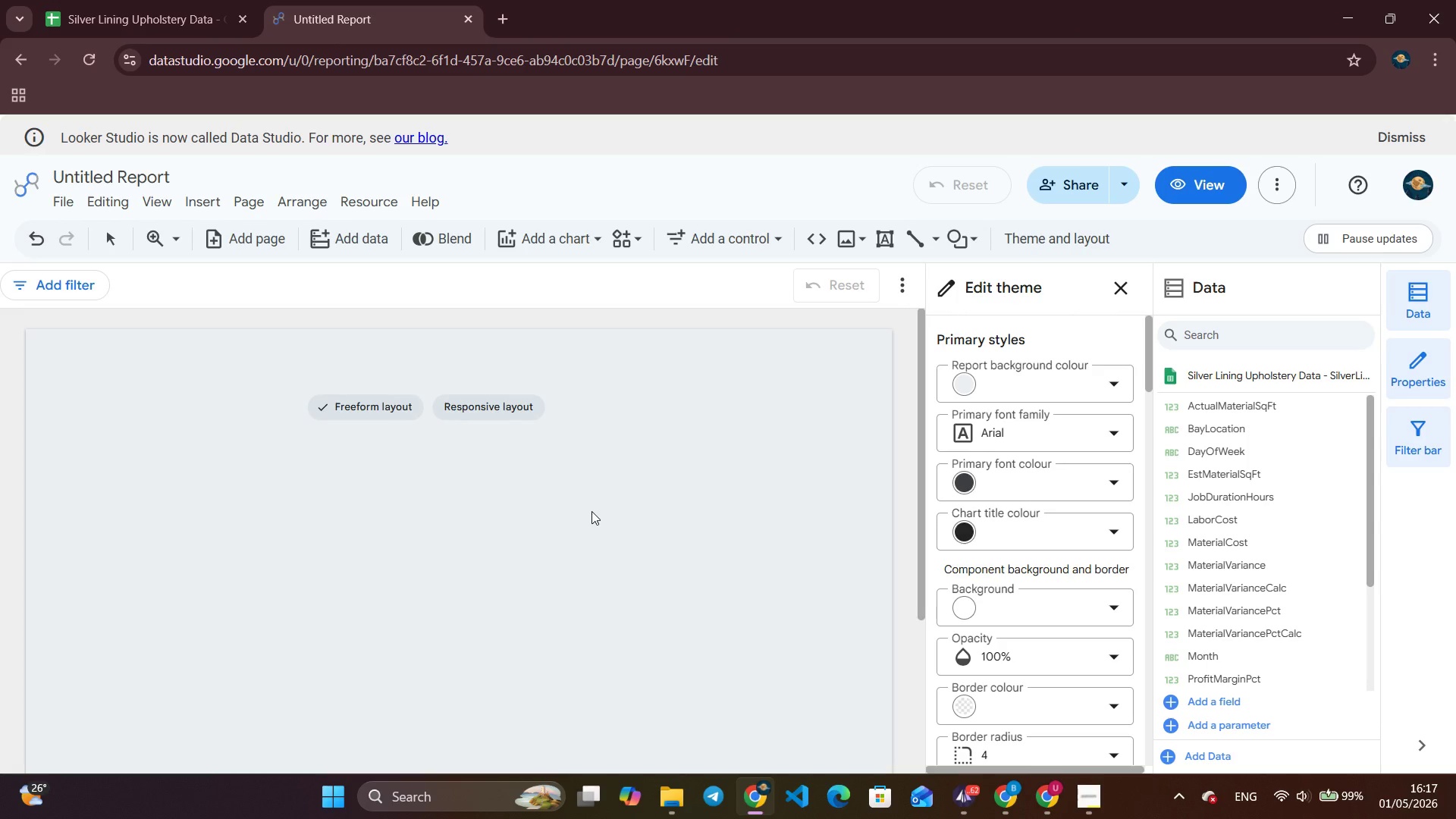 
scroll: coordinate [592, 511], scroll_direction: down, amount: 5.0
 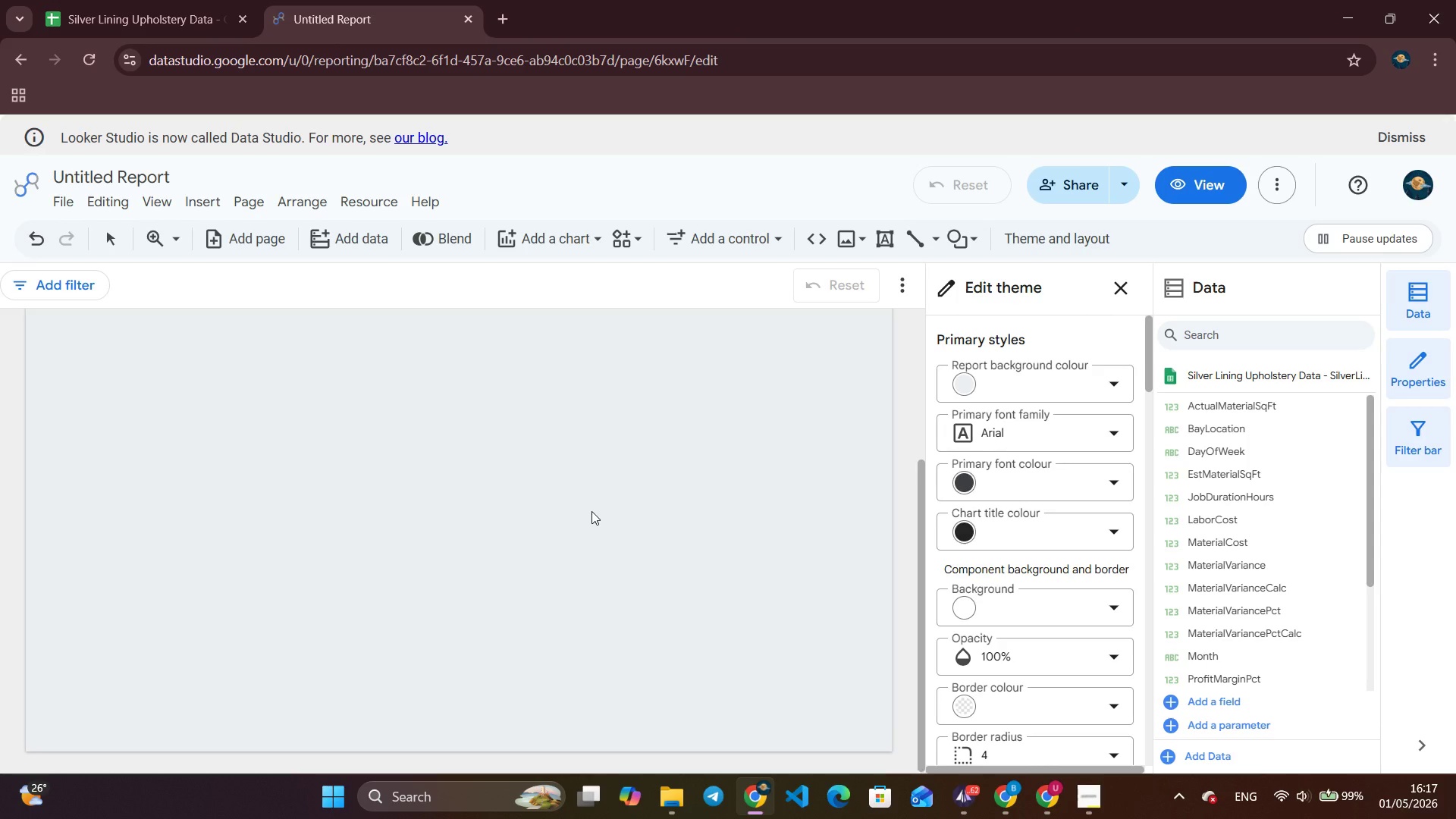 
scroll: coordinate [592, 511], scroll_direction: up, amount: 4.0
 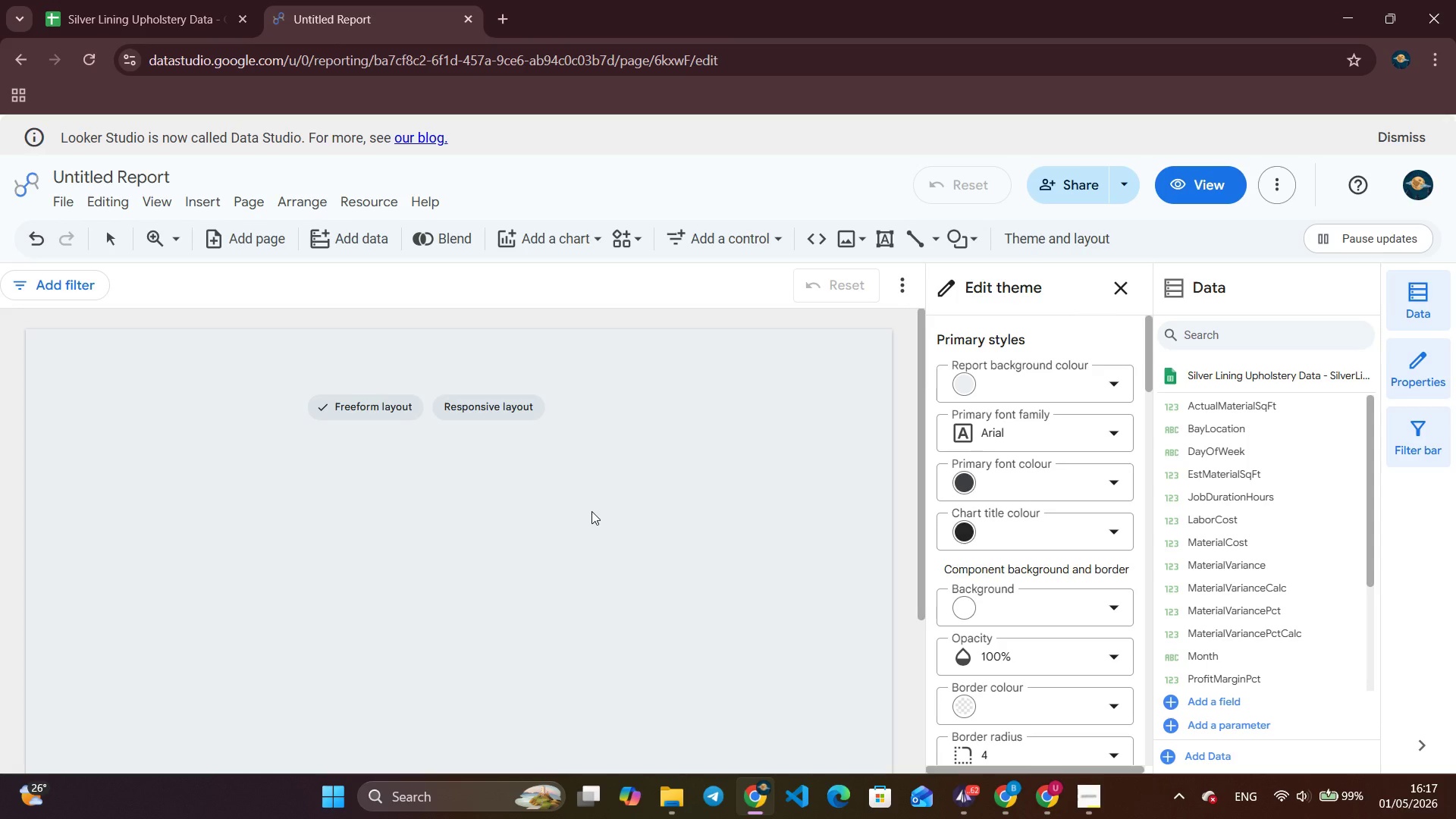 
scroll: coordinate [592, 511], scroll_direction: down, amount: 1.0
 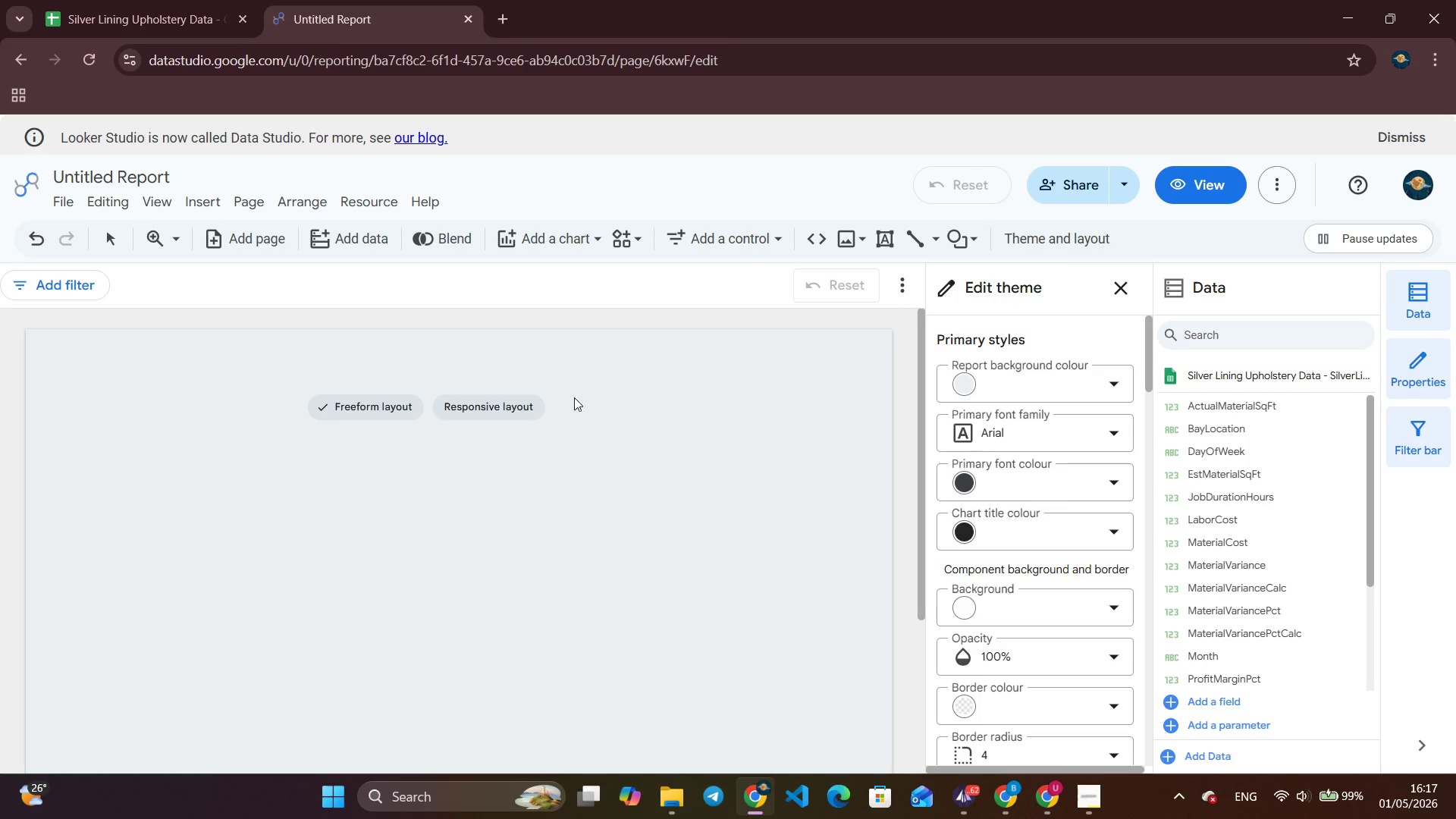 
wait(5.15)
 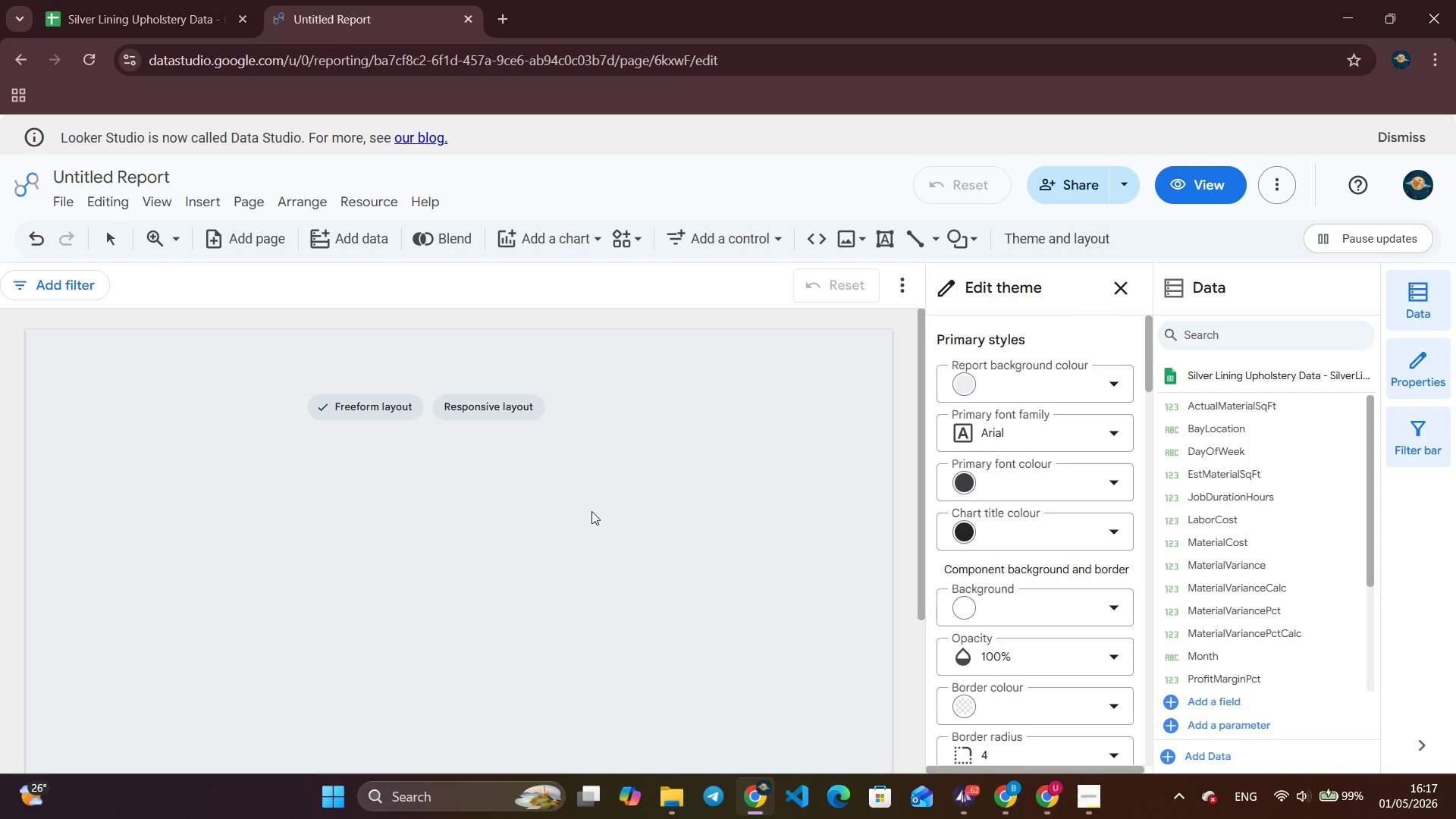 
left_click([209, 208])
 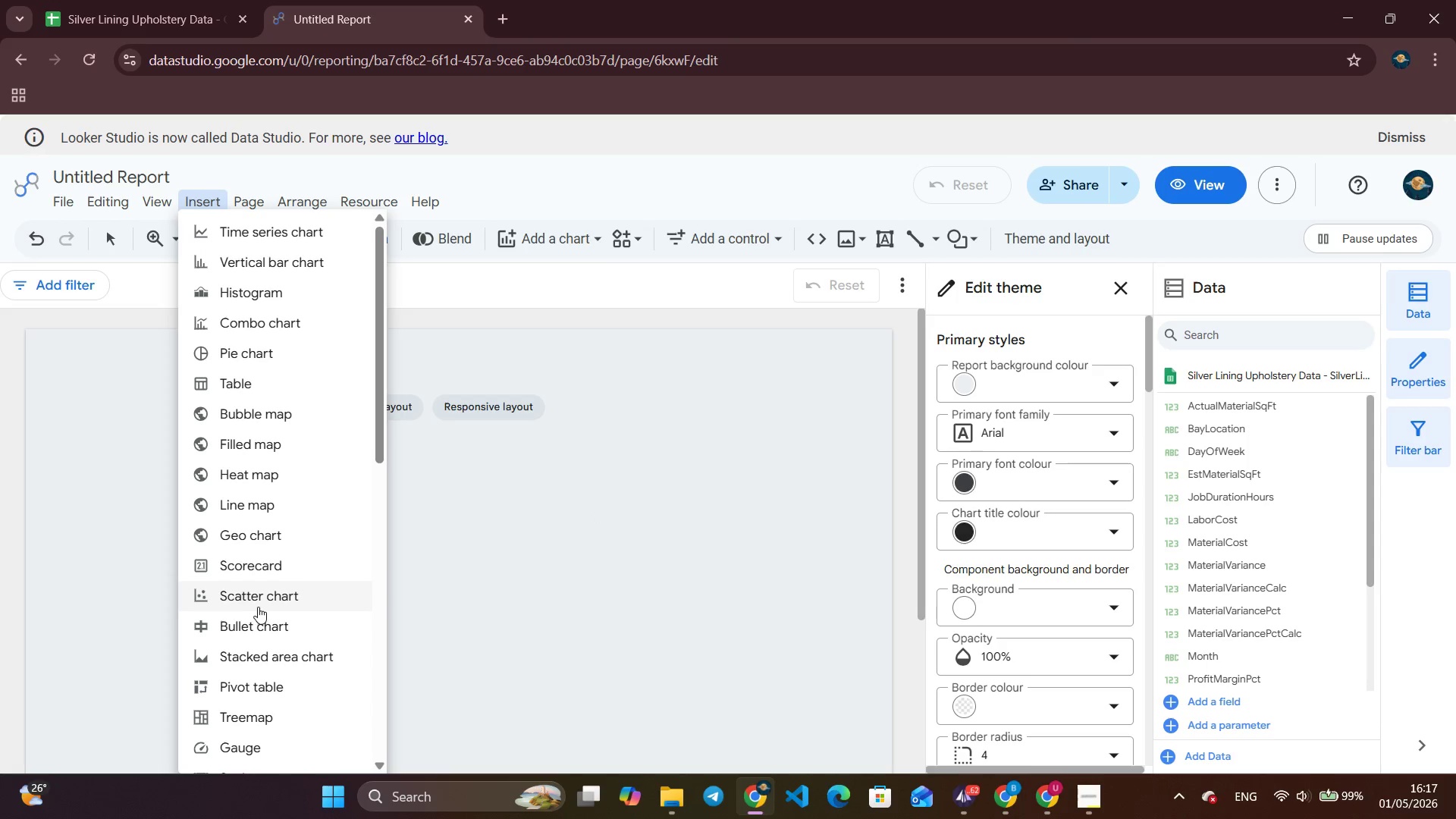 
left_click([260, 574])
 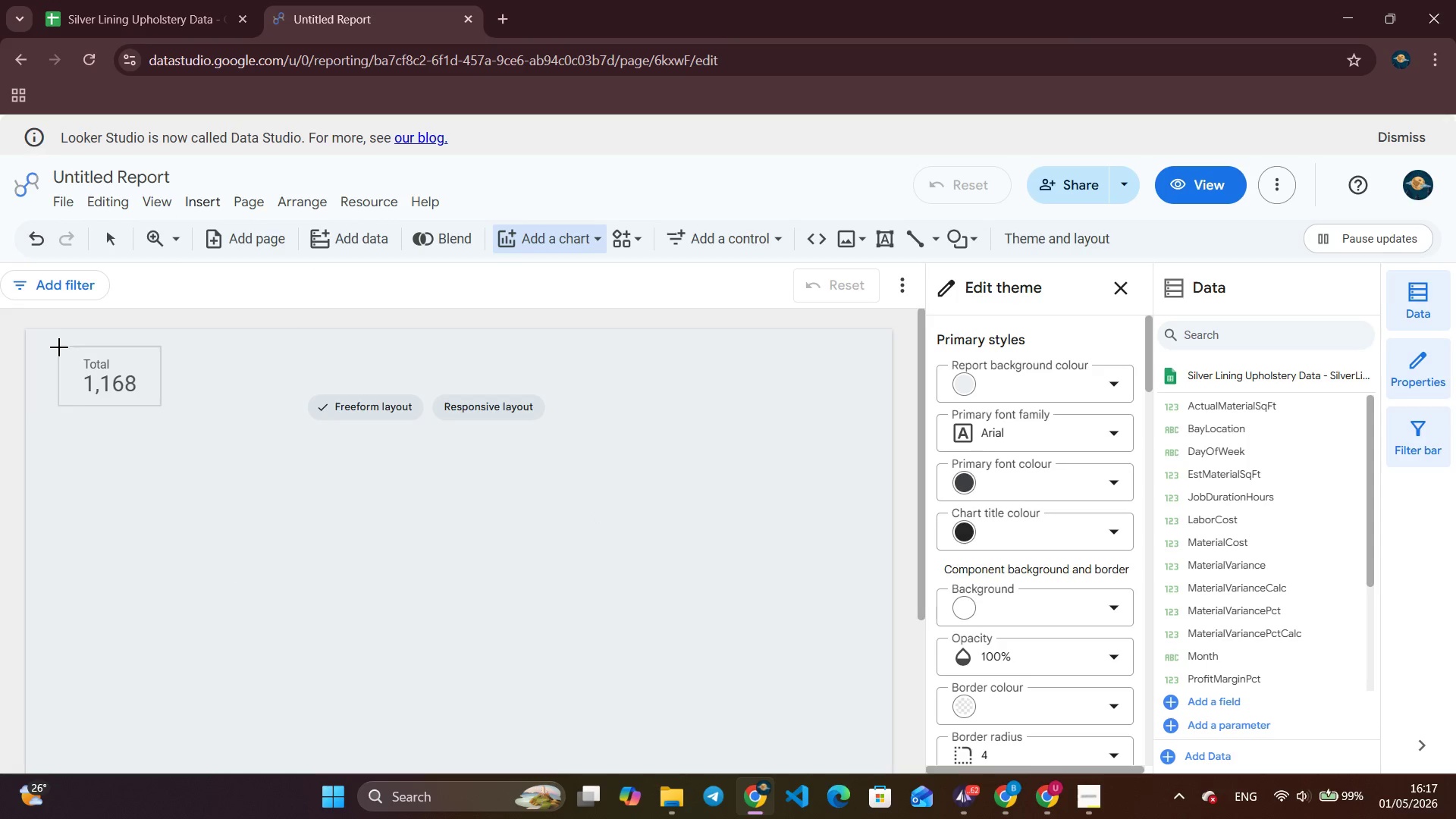 
left_click([59, 347])
 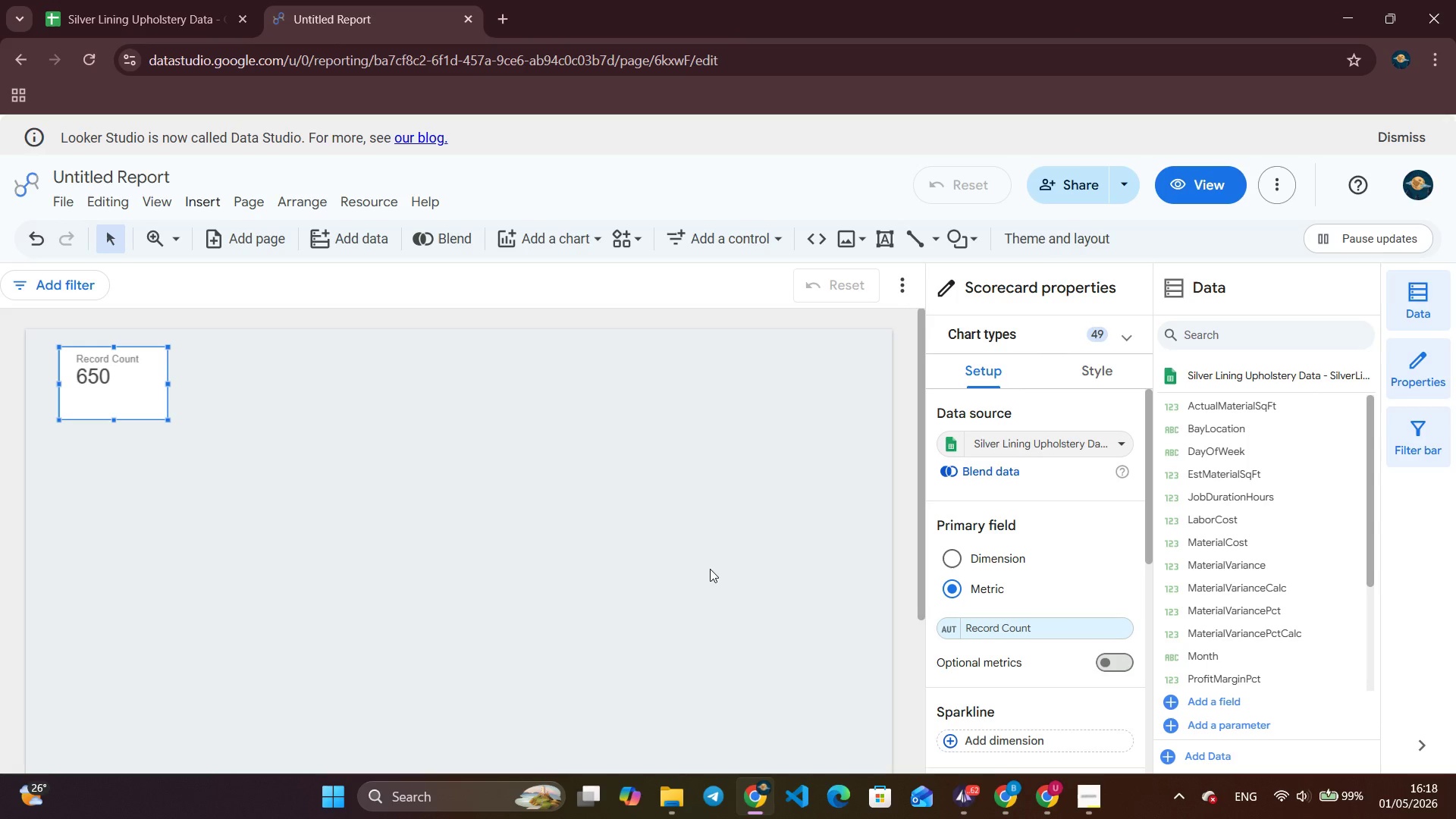 
wait(47.61)
 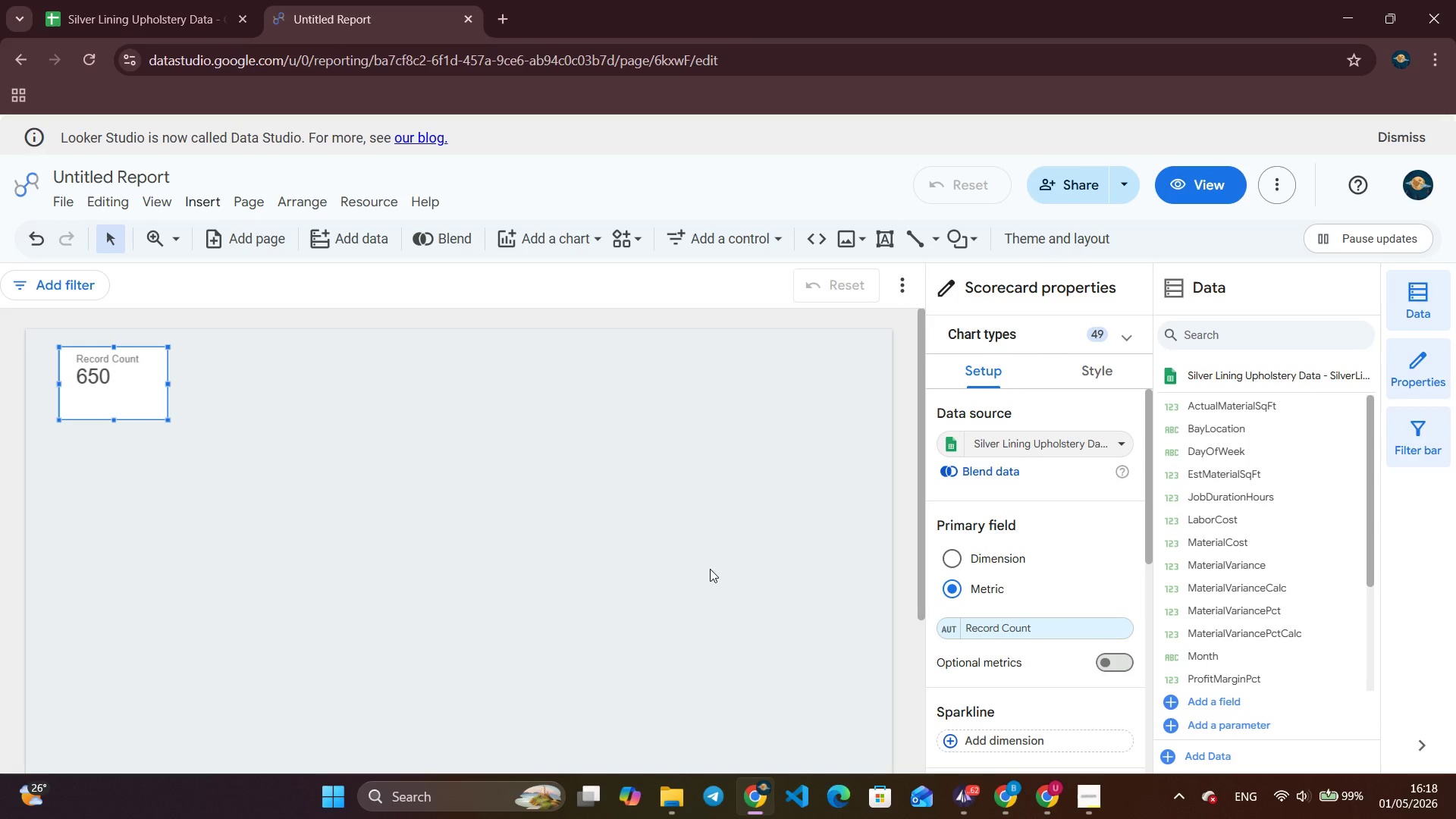 
left_click([1076, 635])
 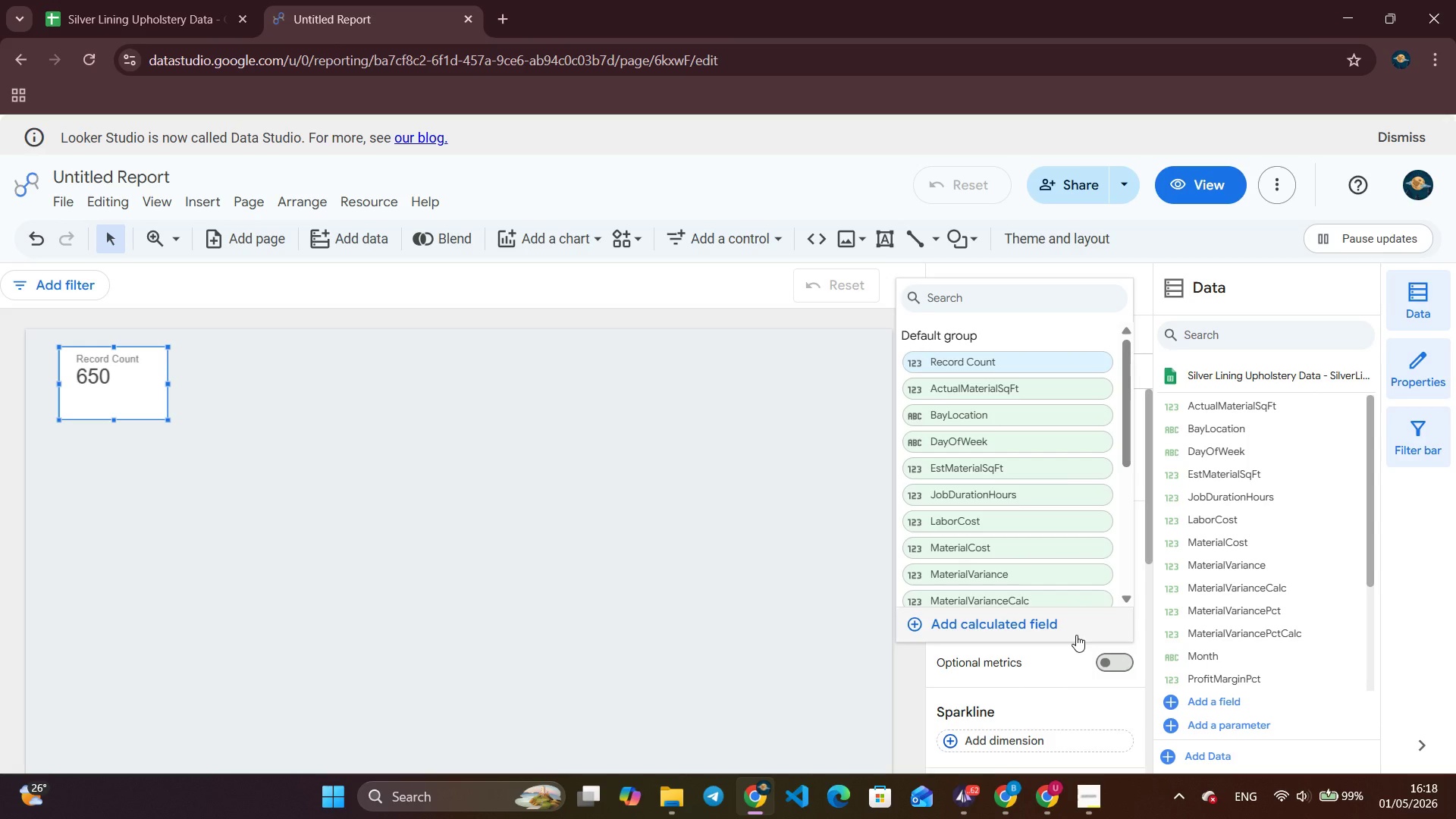 
wait(12.3)
 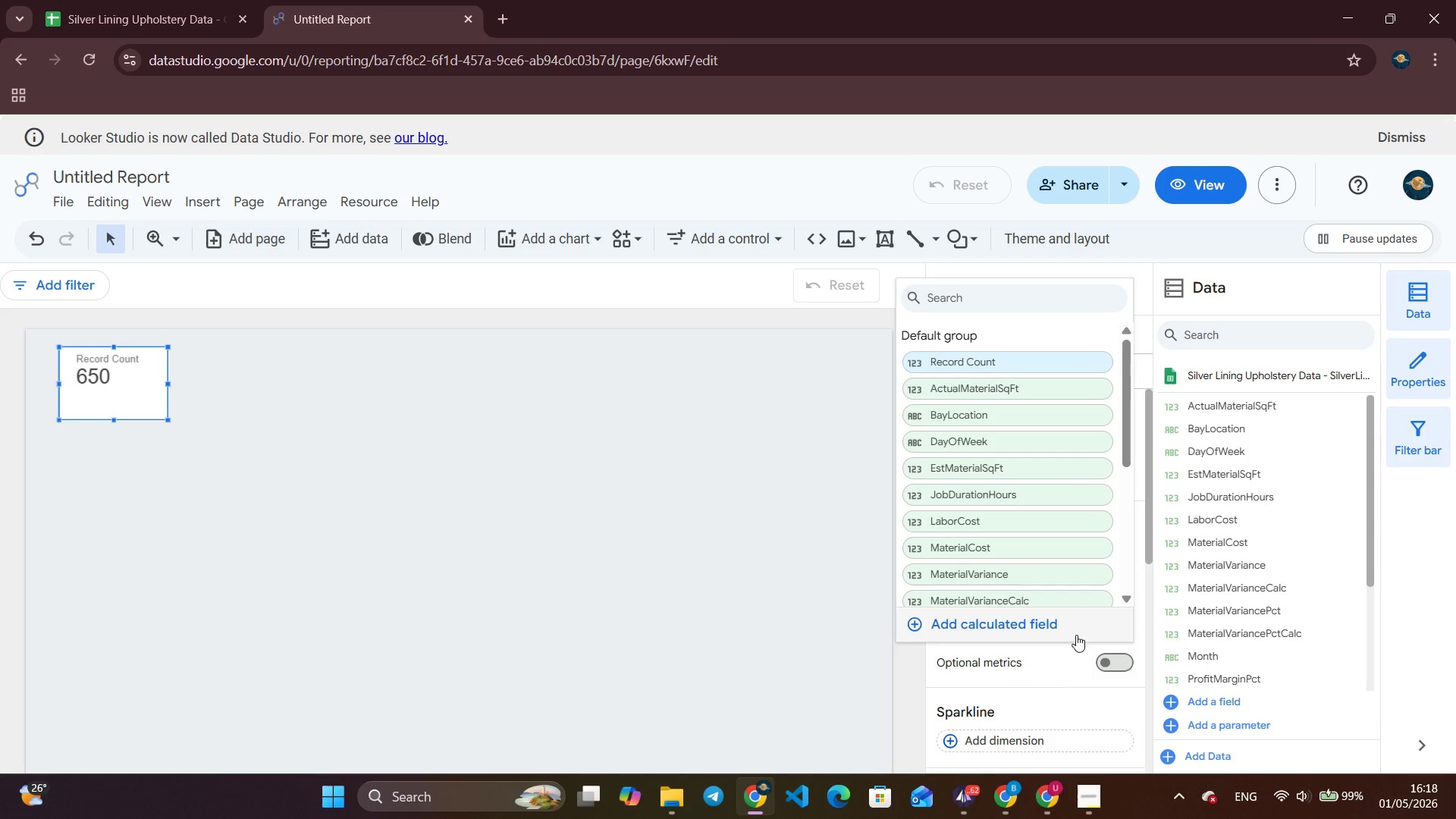 
scroll: coordinate [984, 457], scroll_direction: down, amount: 3.0
 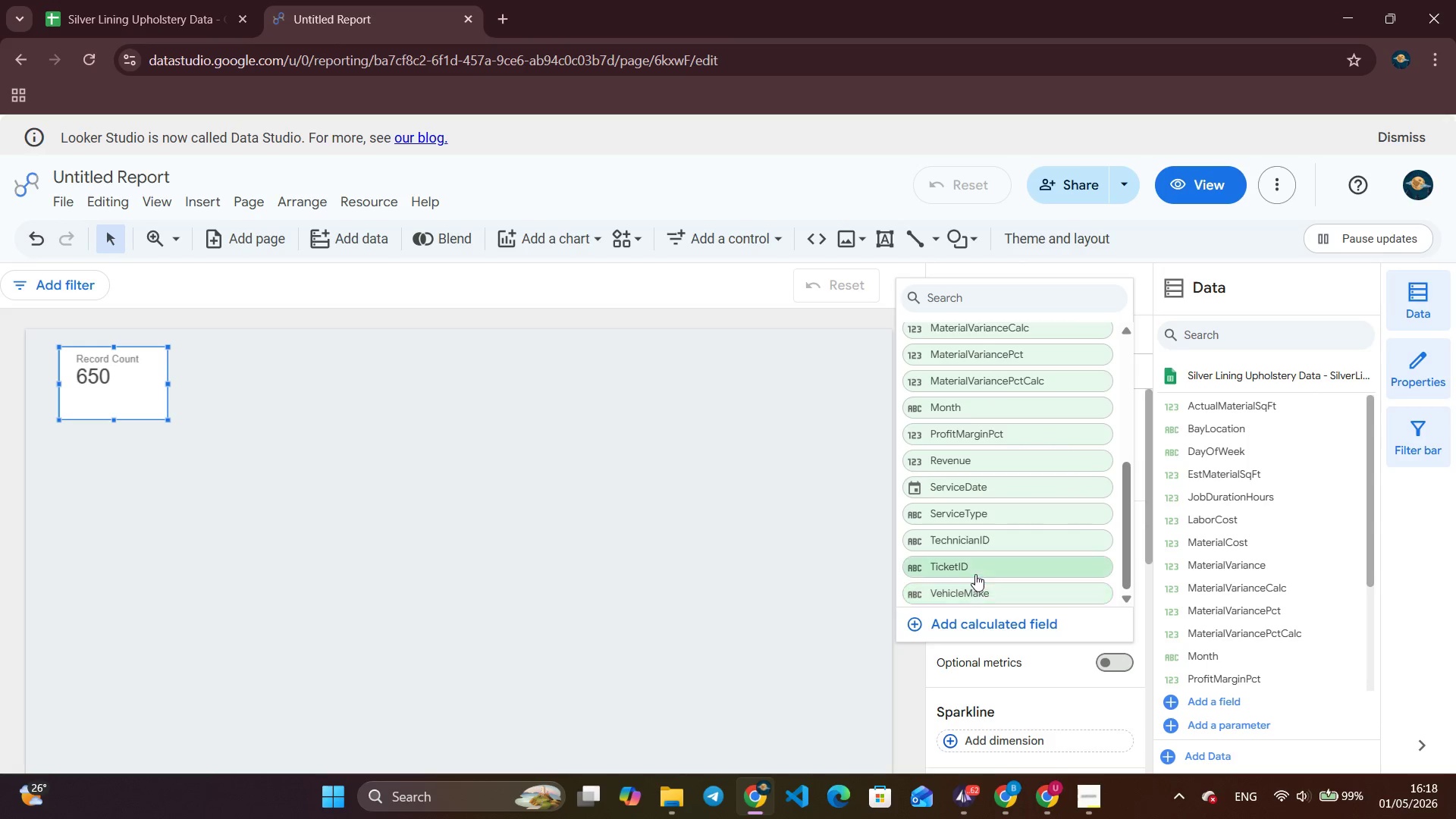 
left_click([977, 562])
 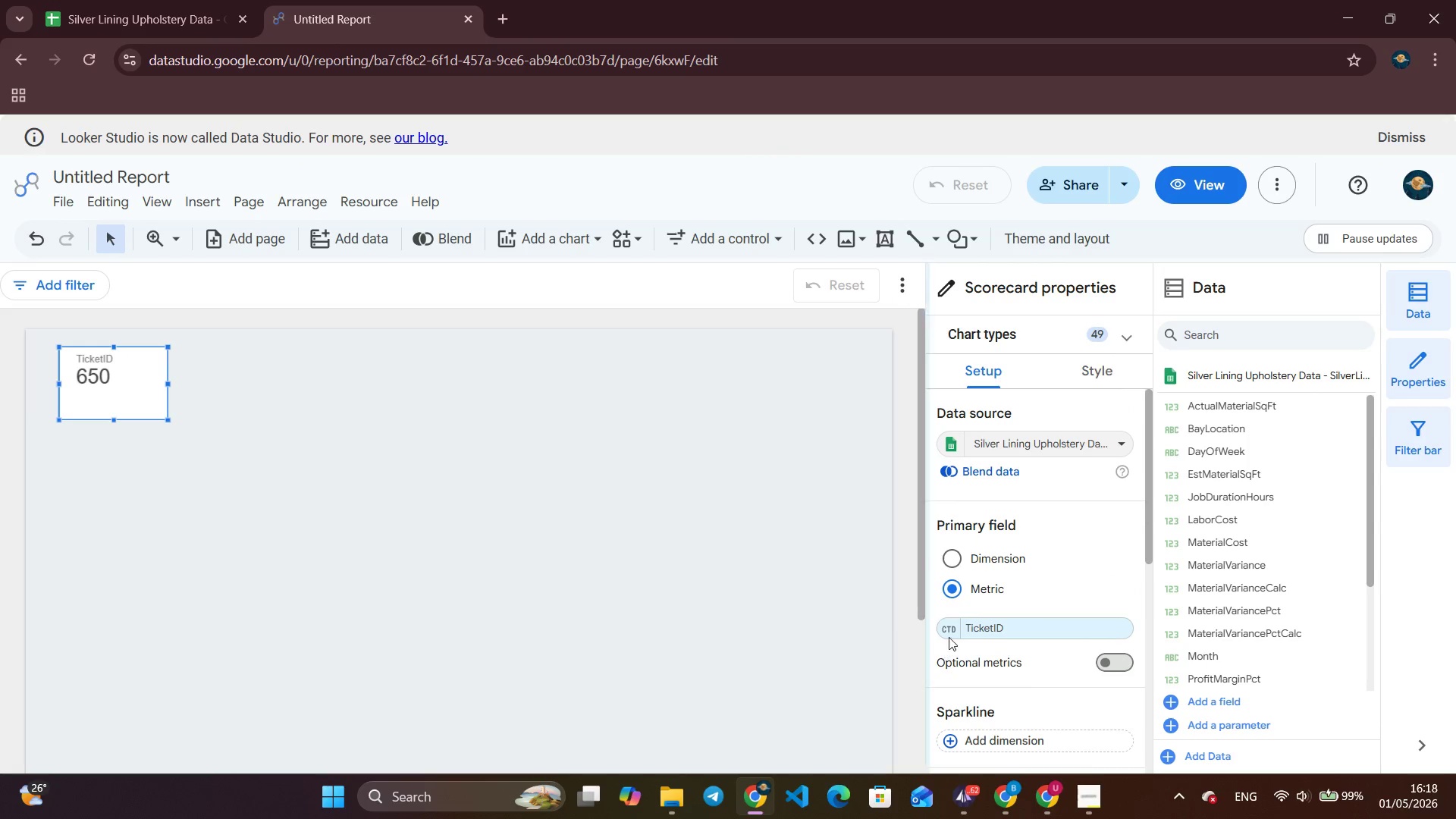 
left_click([954, 624])
 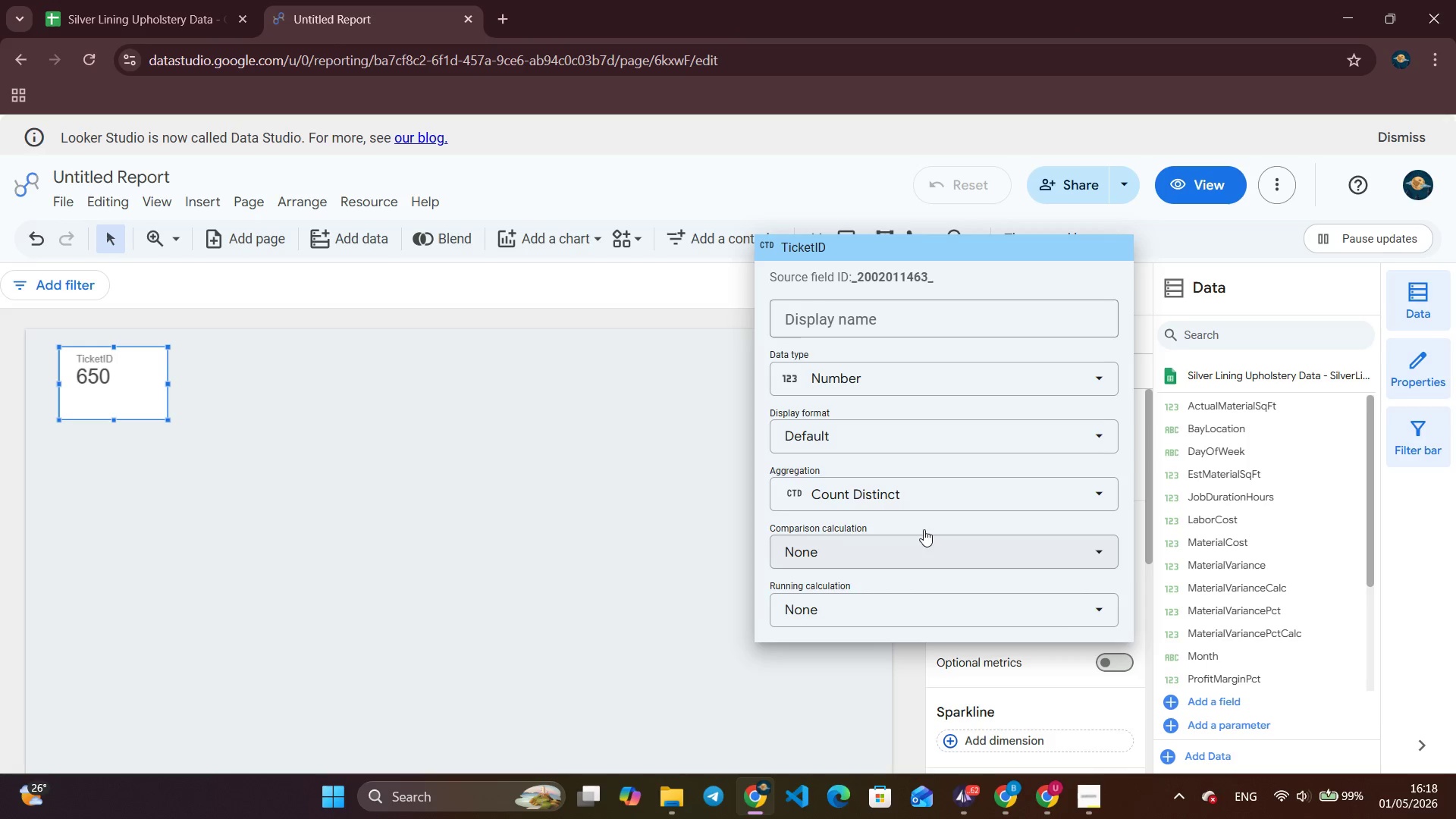 
left_click([949, 500])
 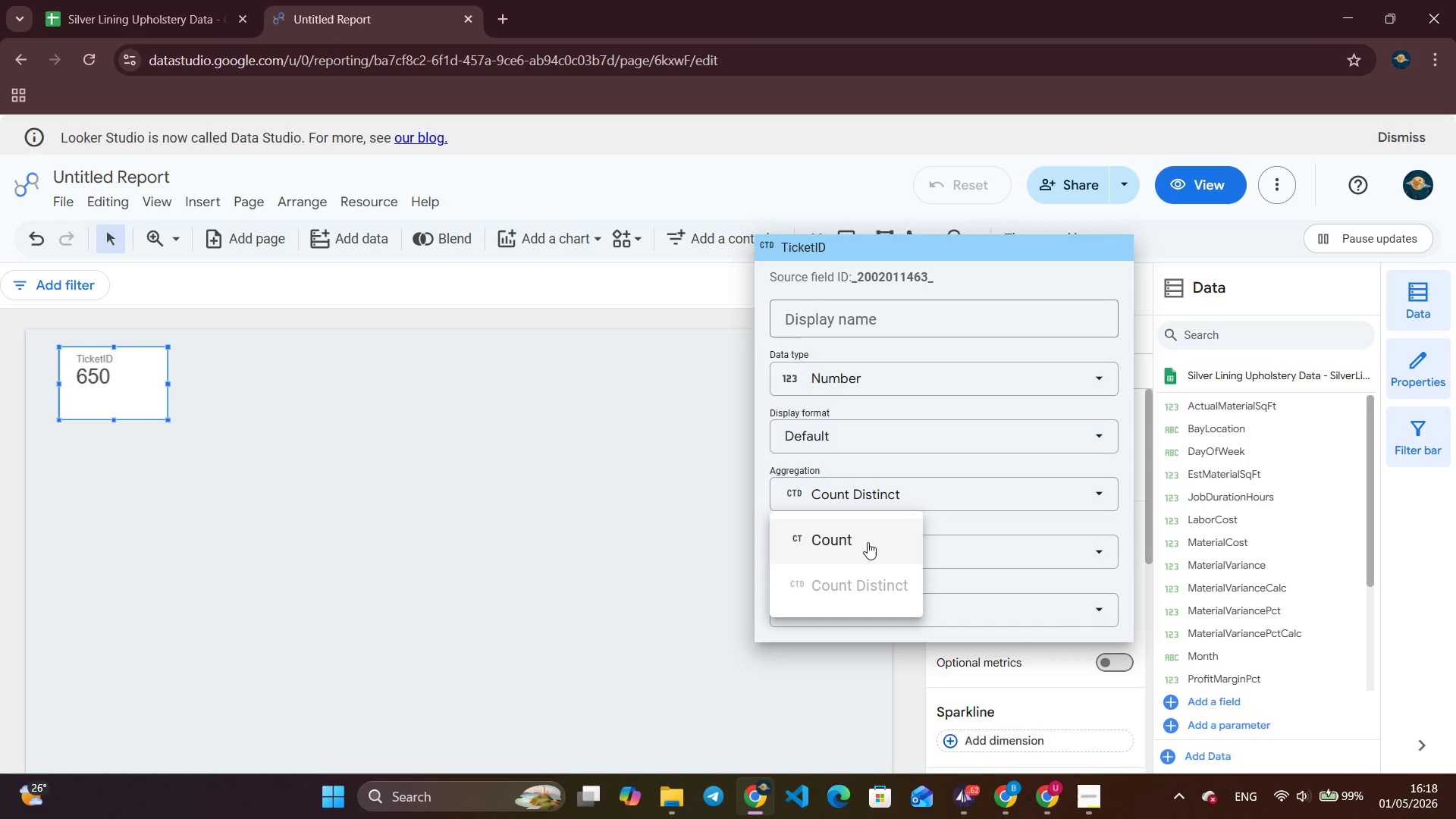 
left_click([866, 543])
 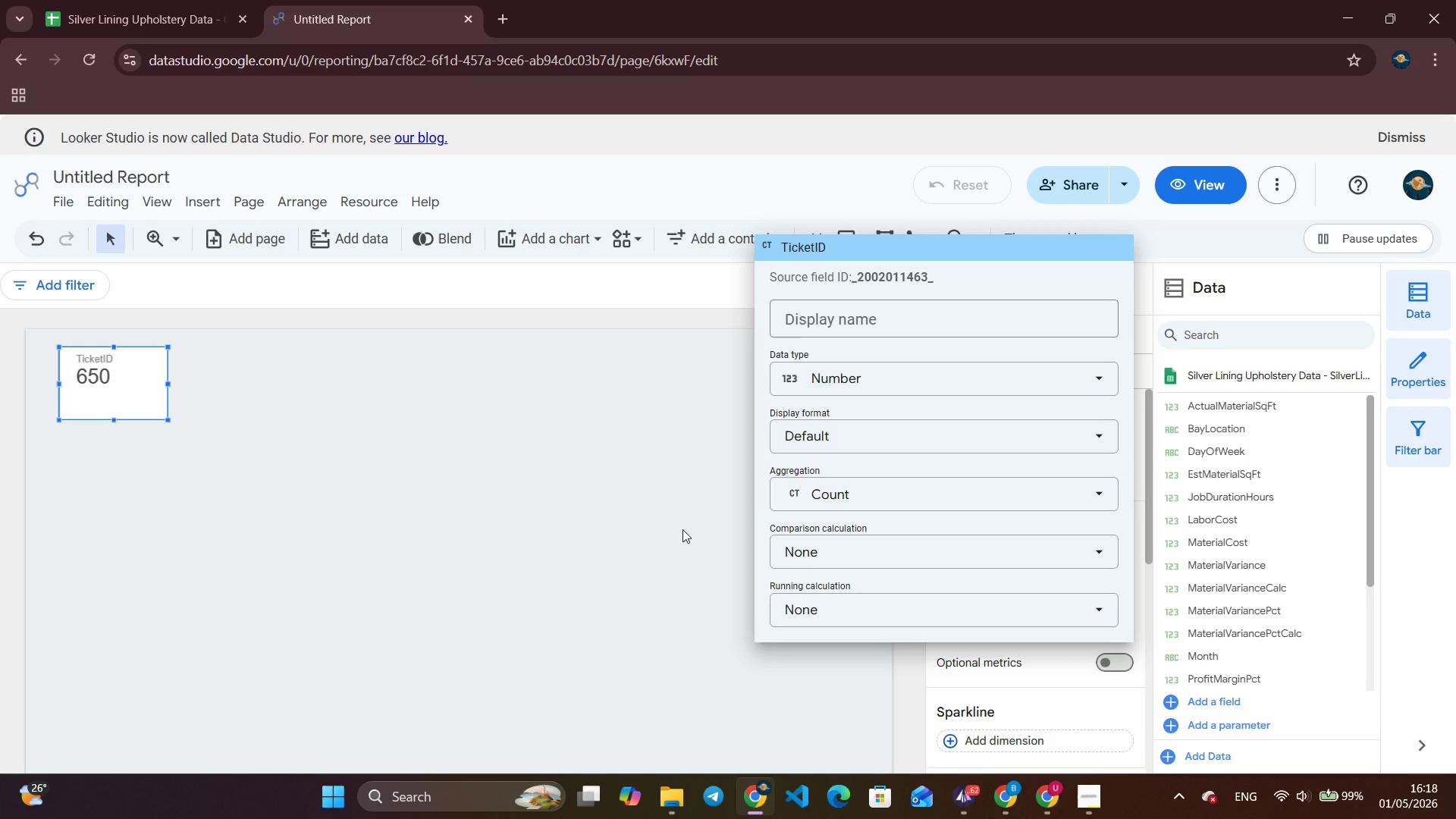 
left_click([690, 510])
 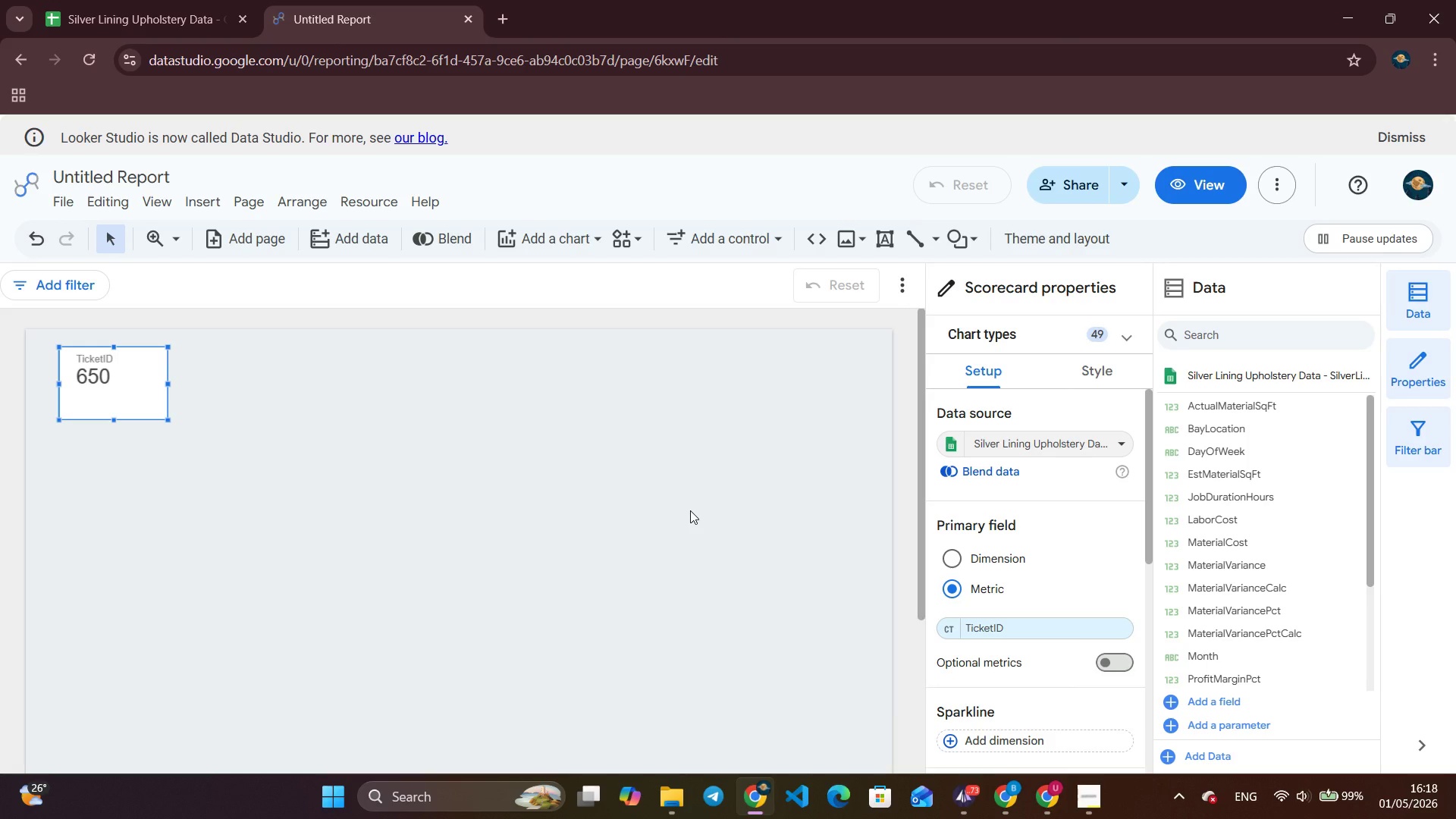 
wait(14.25)
 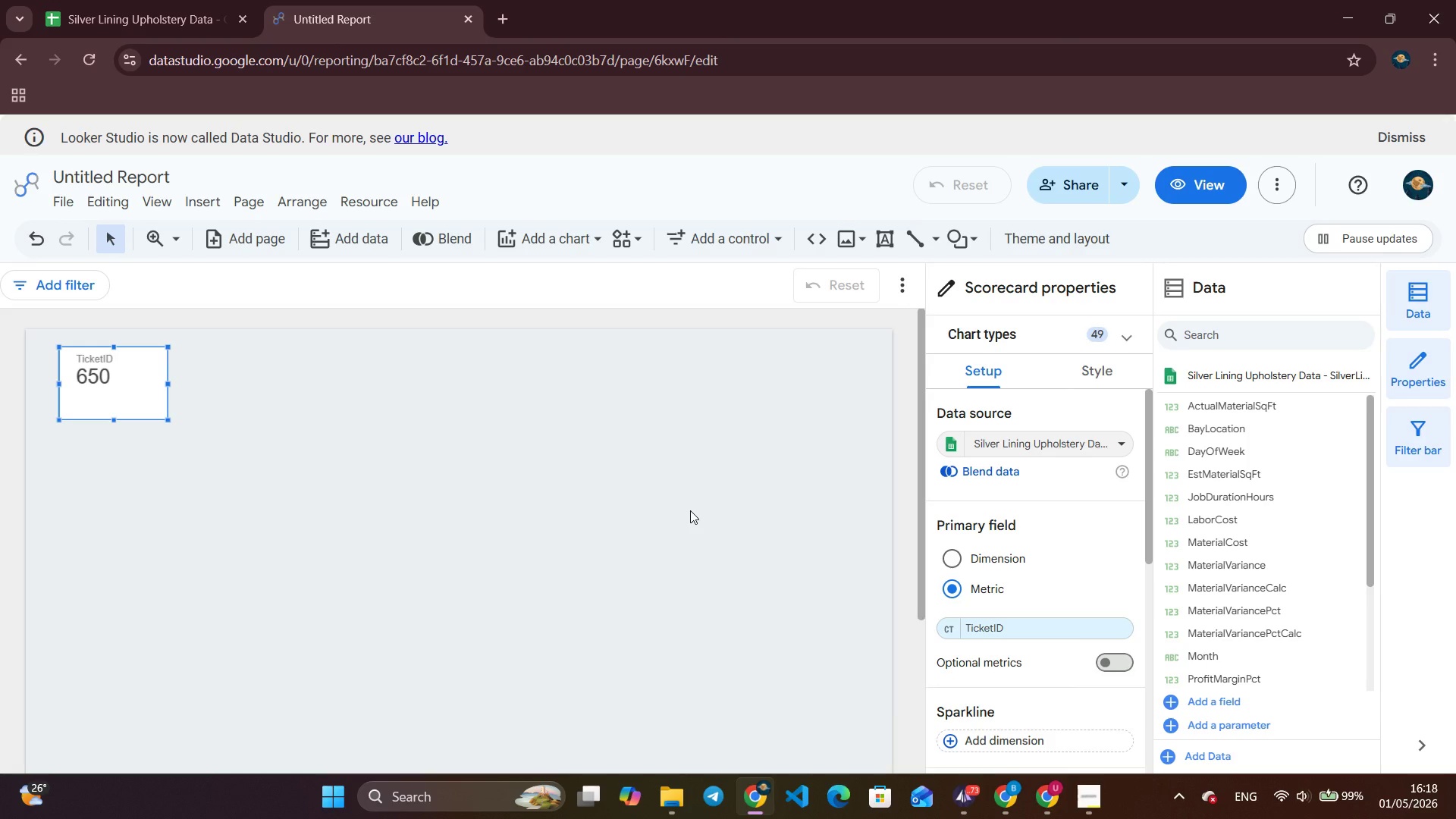 
scroll: coordinate [1050, 602], scroll_direction: down, amount: 1.0
 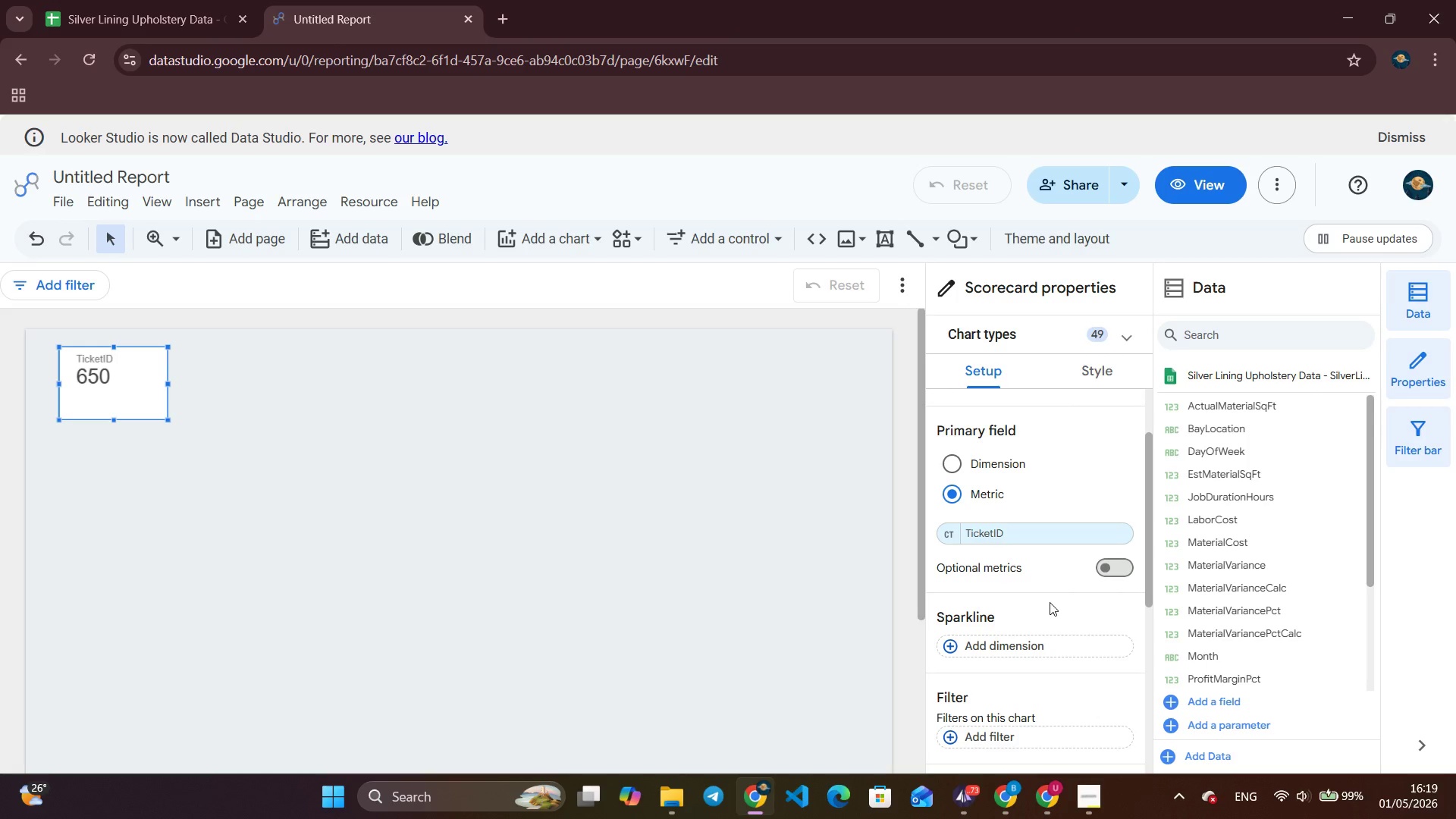 
wait(5.37)
 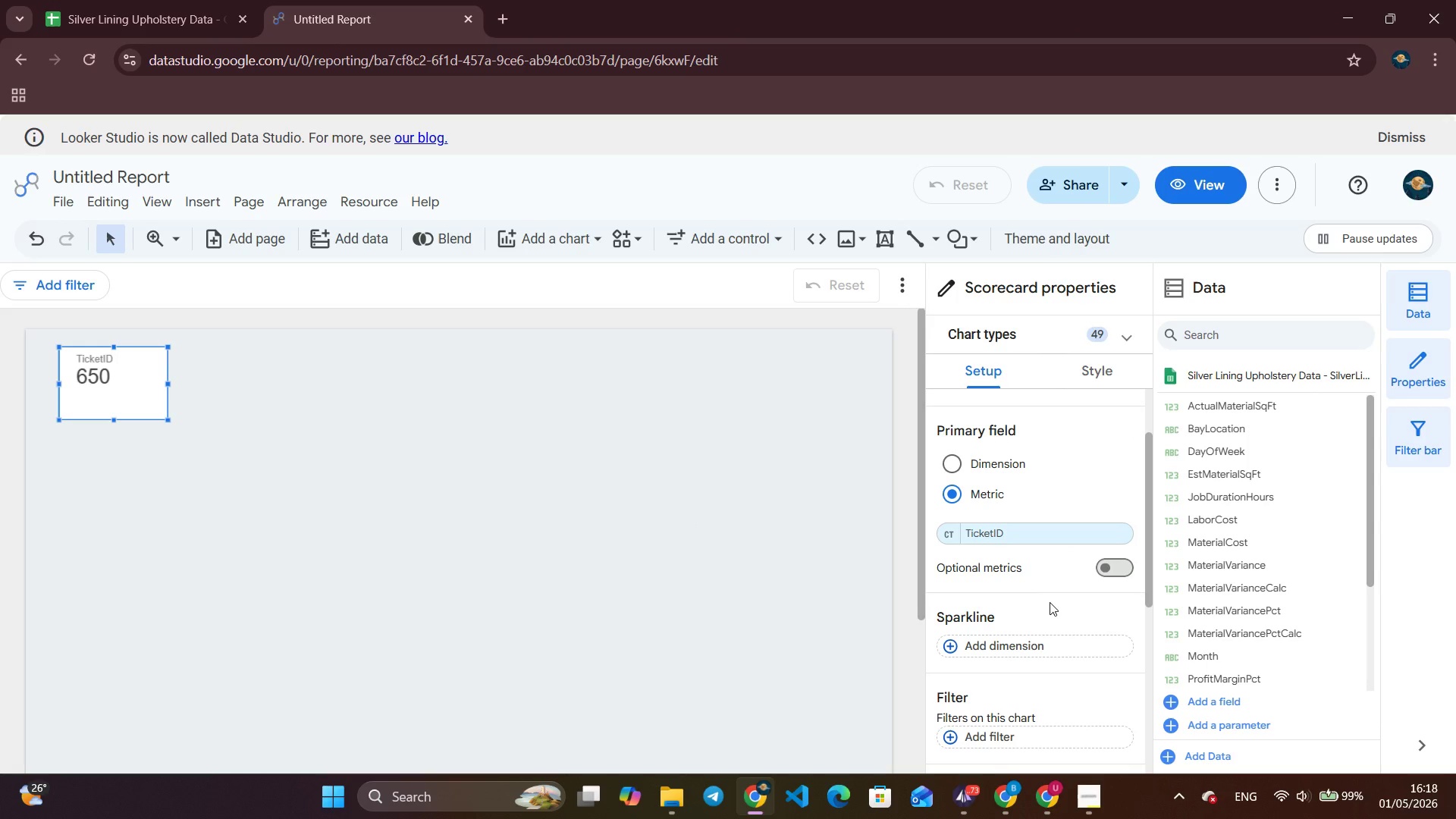 
scroll: coordinate [1050, 602], scroll_direction: down, amount: 1.0
 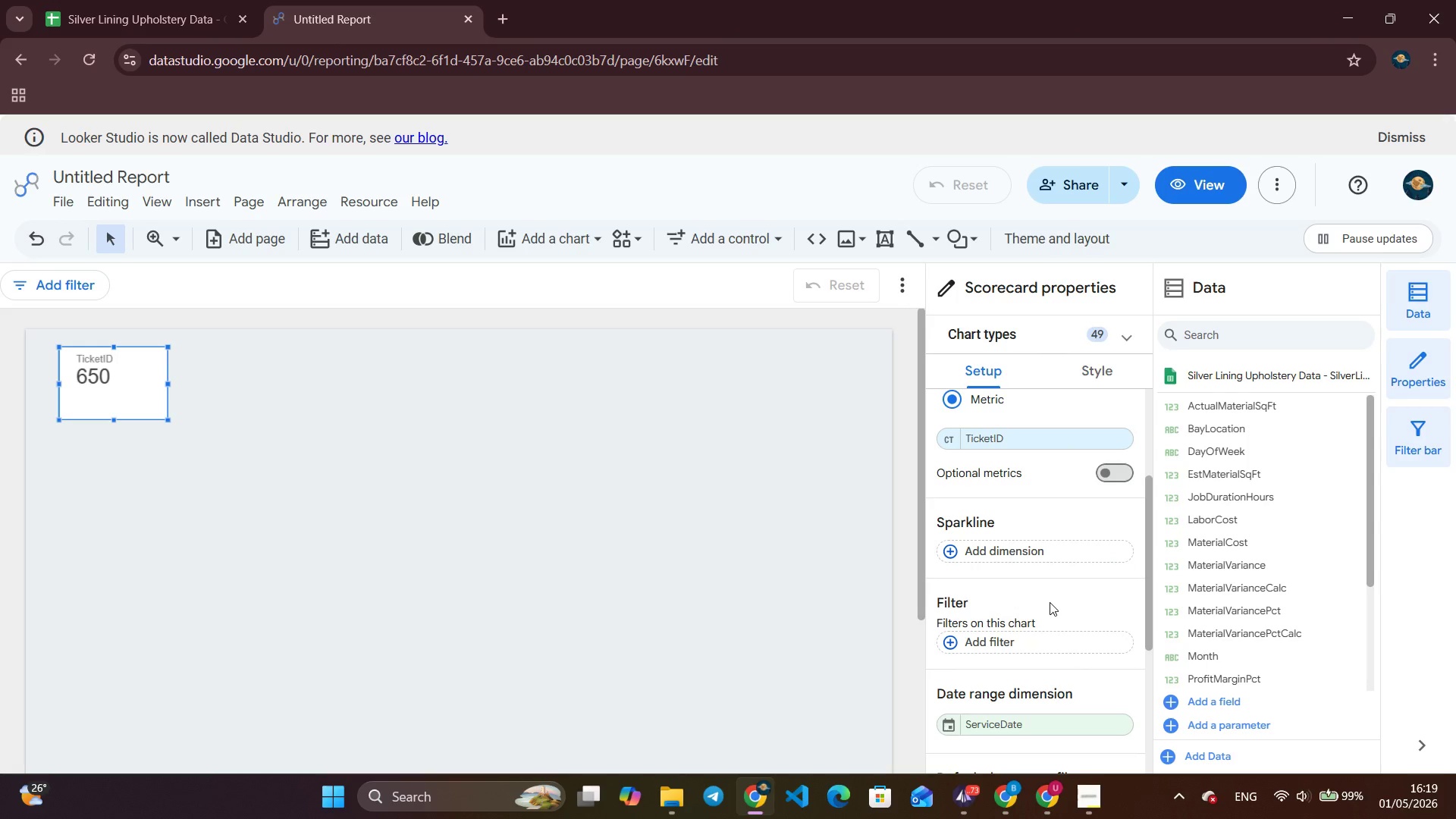 
scroll: coordinate [1050, 602], scroll_direction: up, amount: 3.0
 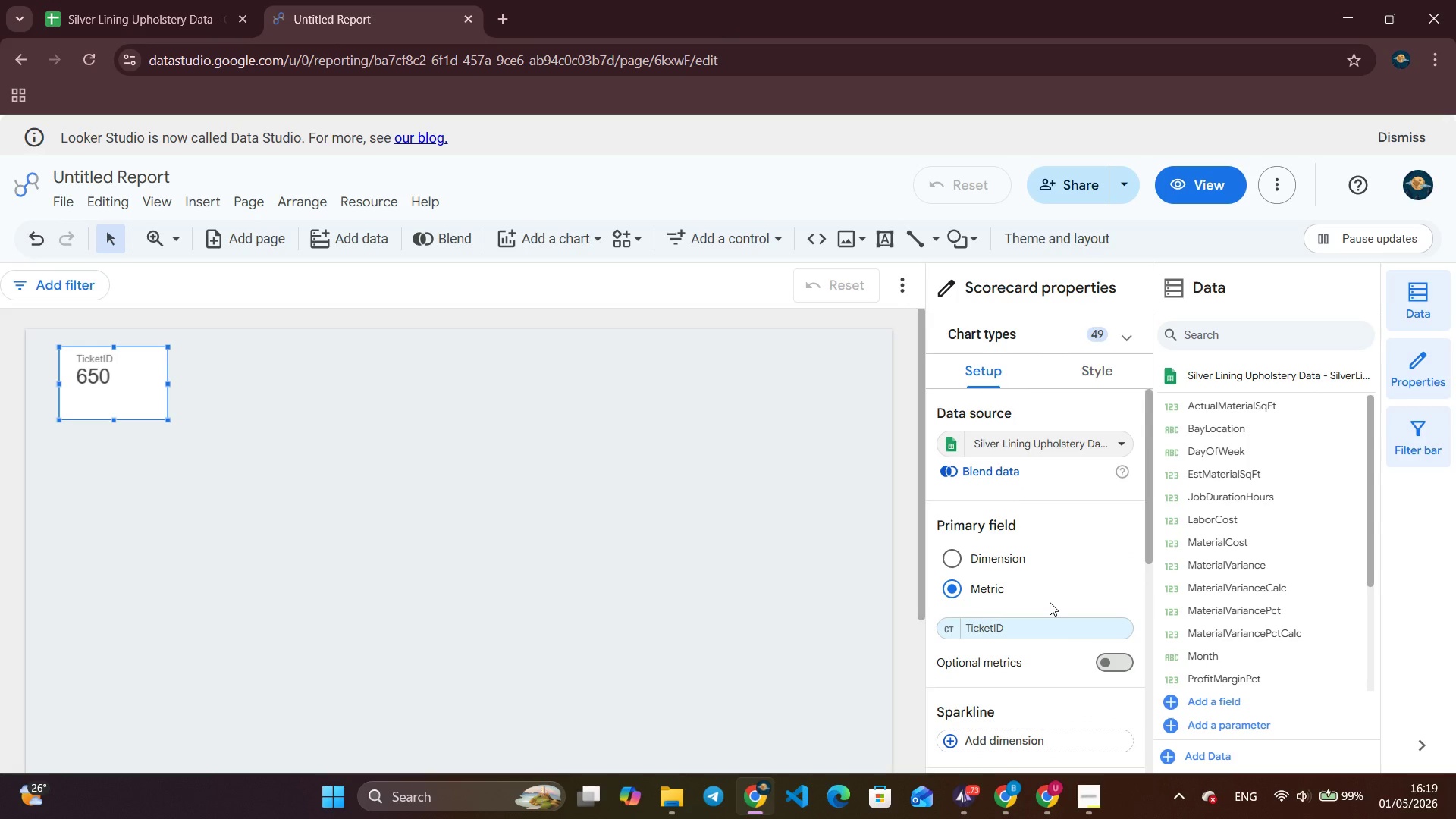 
scroll: coordinate [1050, 602], scroll_direction: down, amount: 2.0
 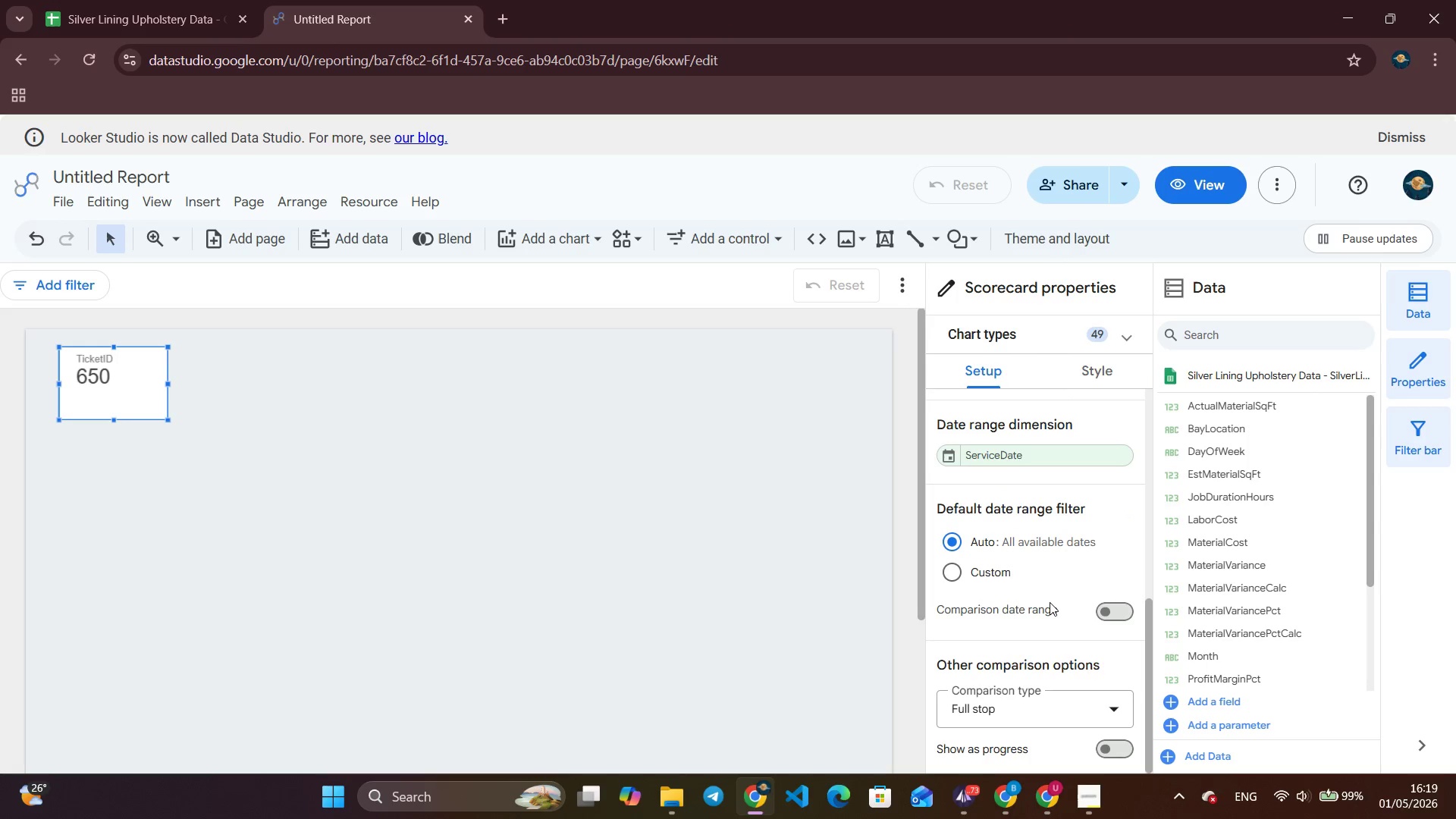 
scroll: coordinate [1043, 594], scroll_direction: up, amount: 3.0
 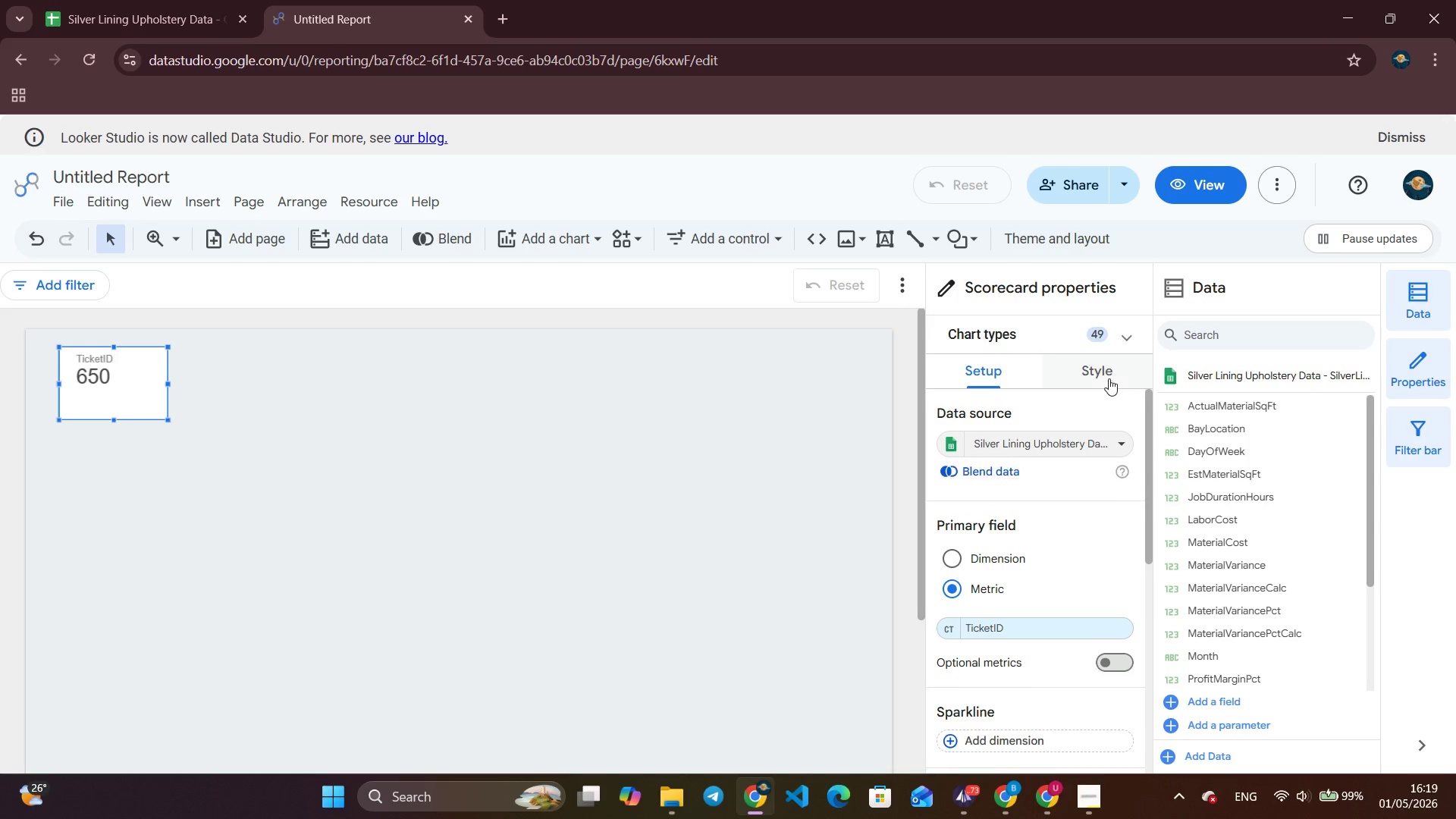 
left_click([1106, 367])
 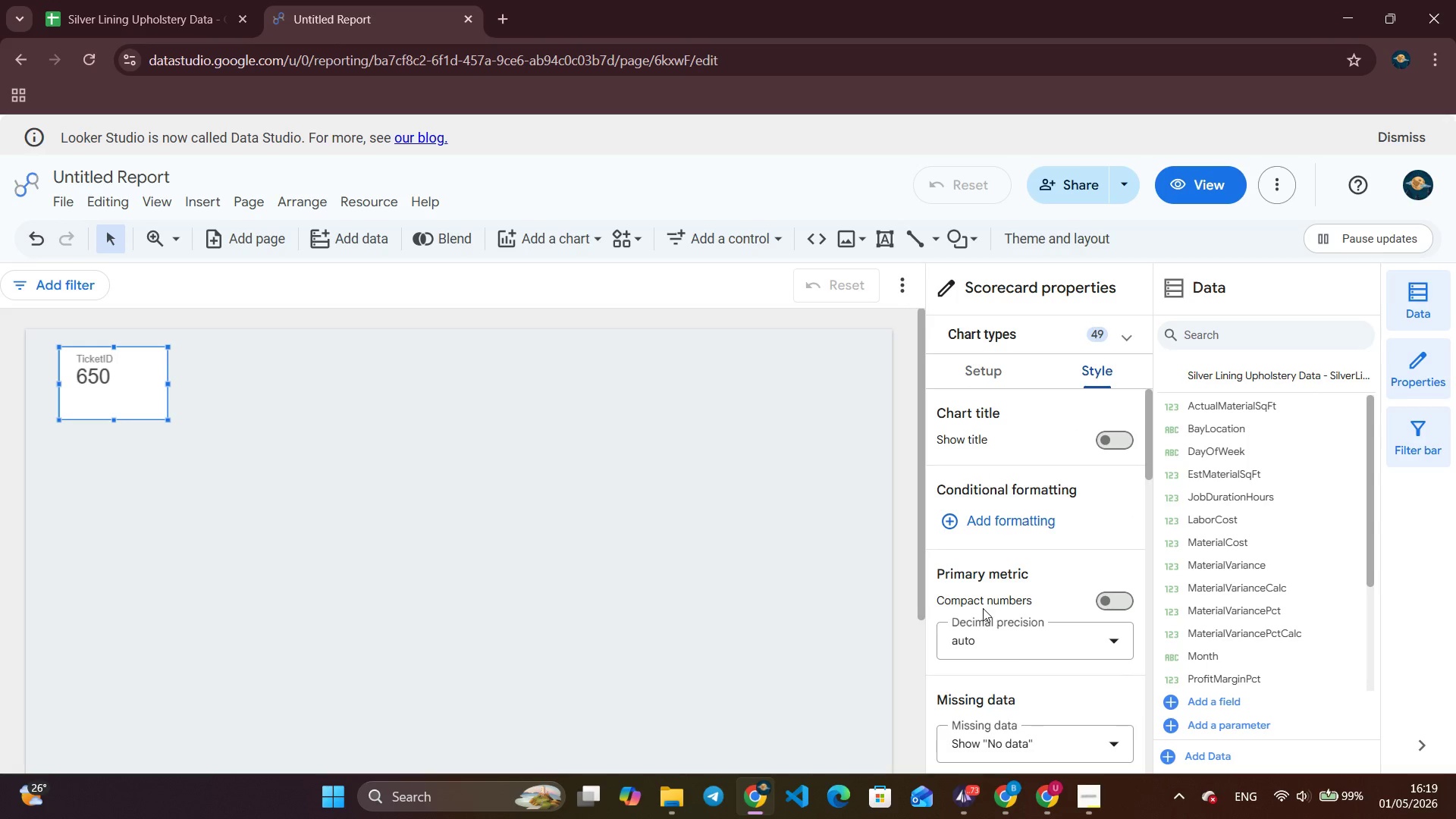 
left_click([1017, 646])
 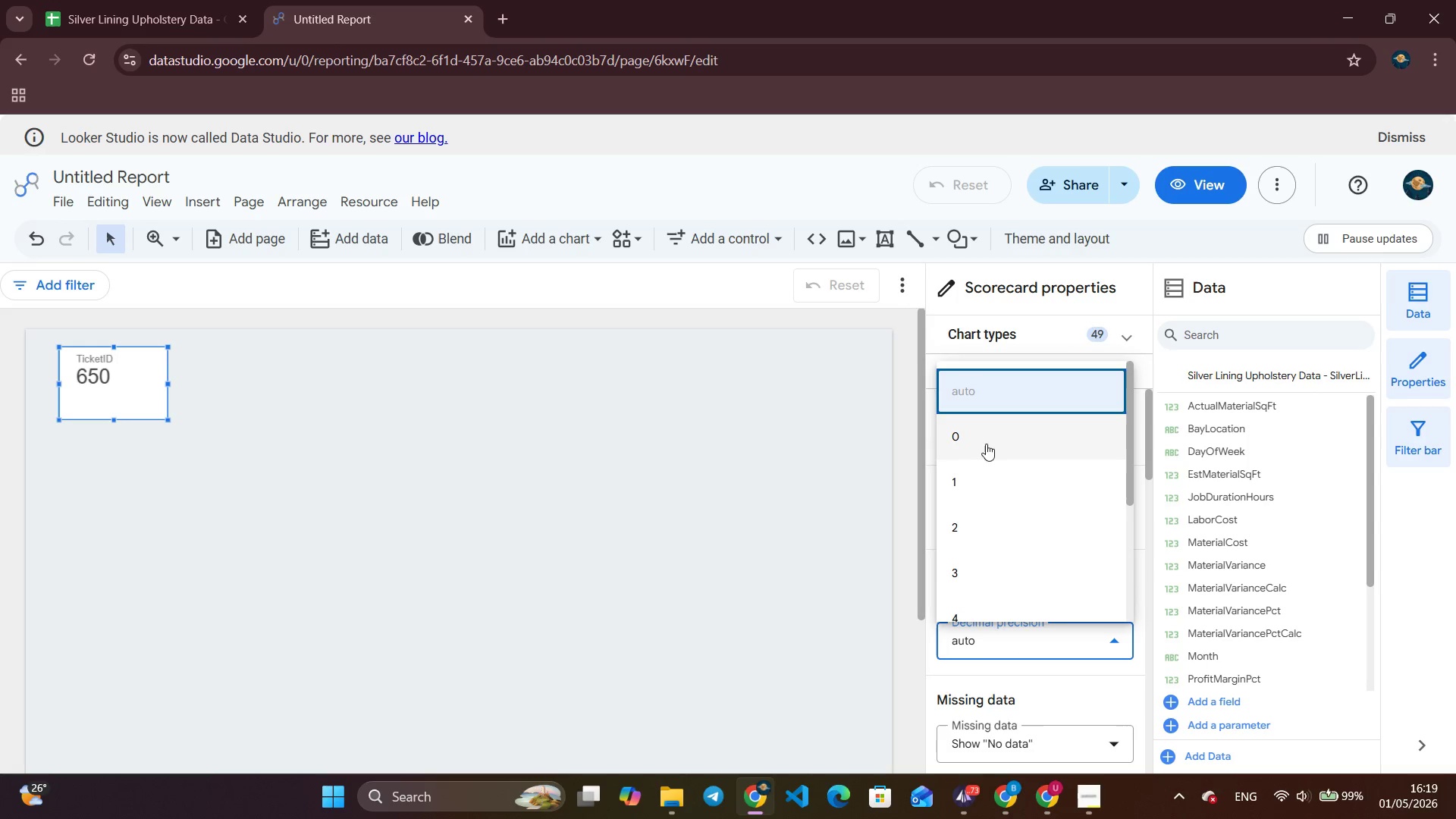 
left_click([983, 428])
 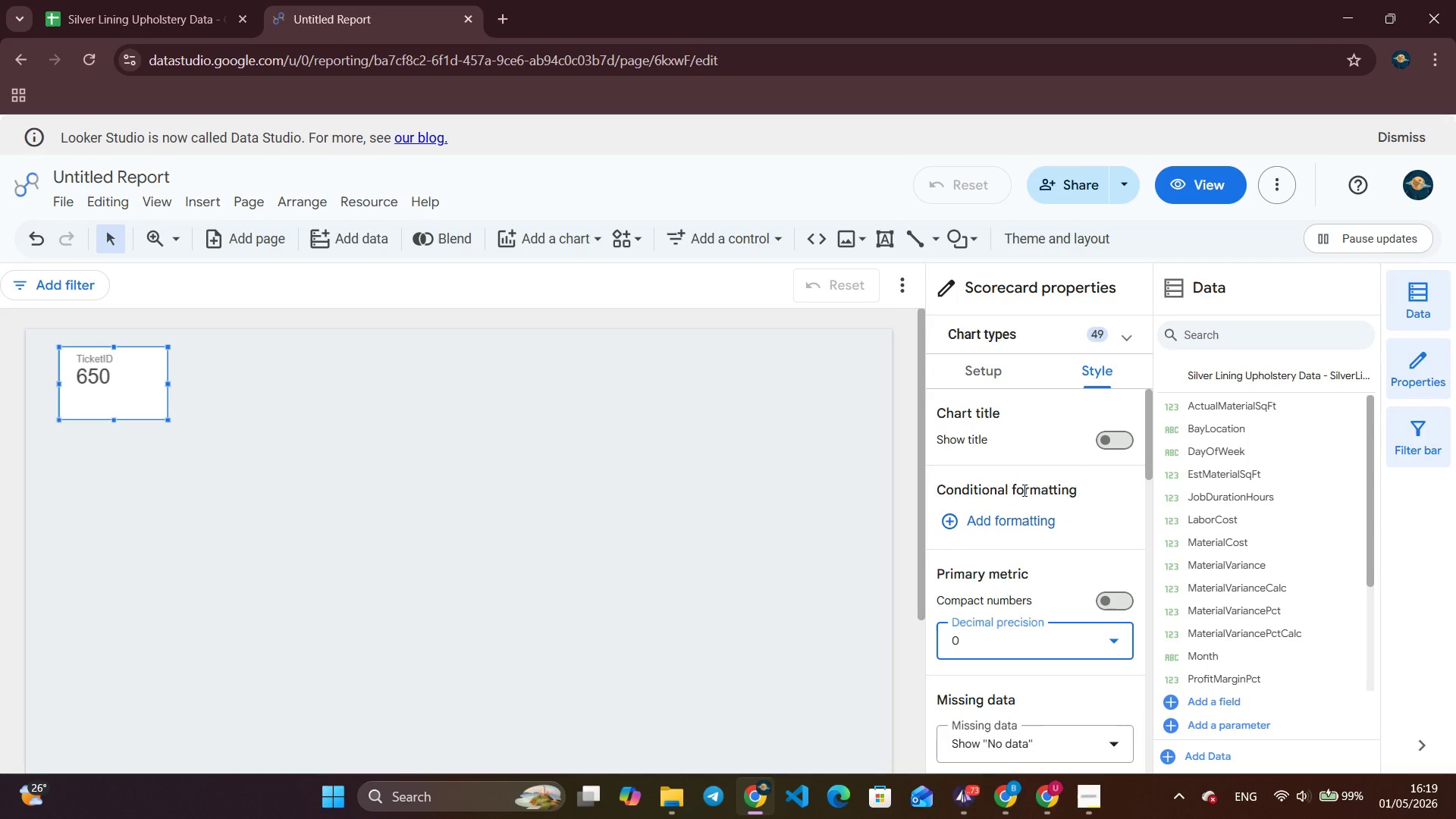 
double_click([1023, 490])
 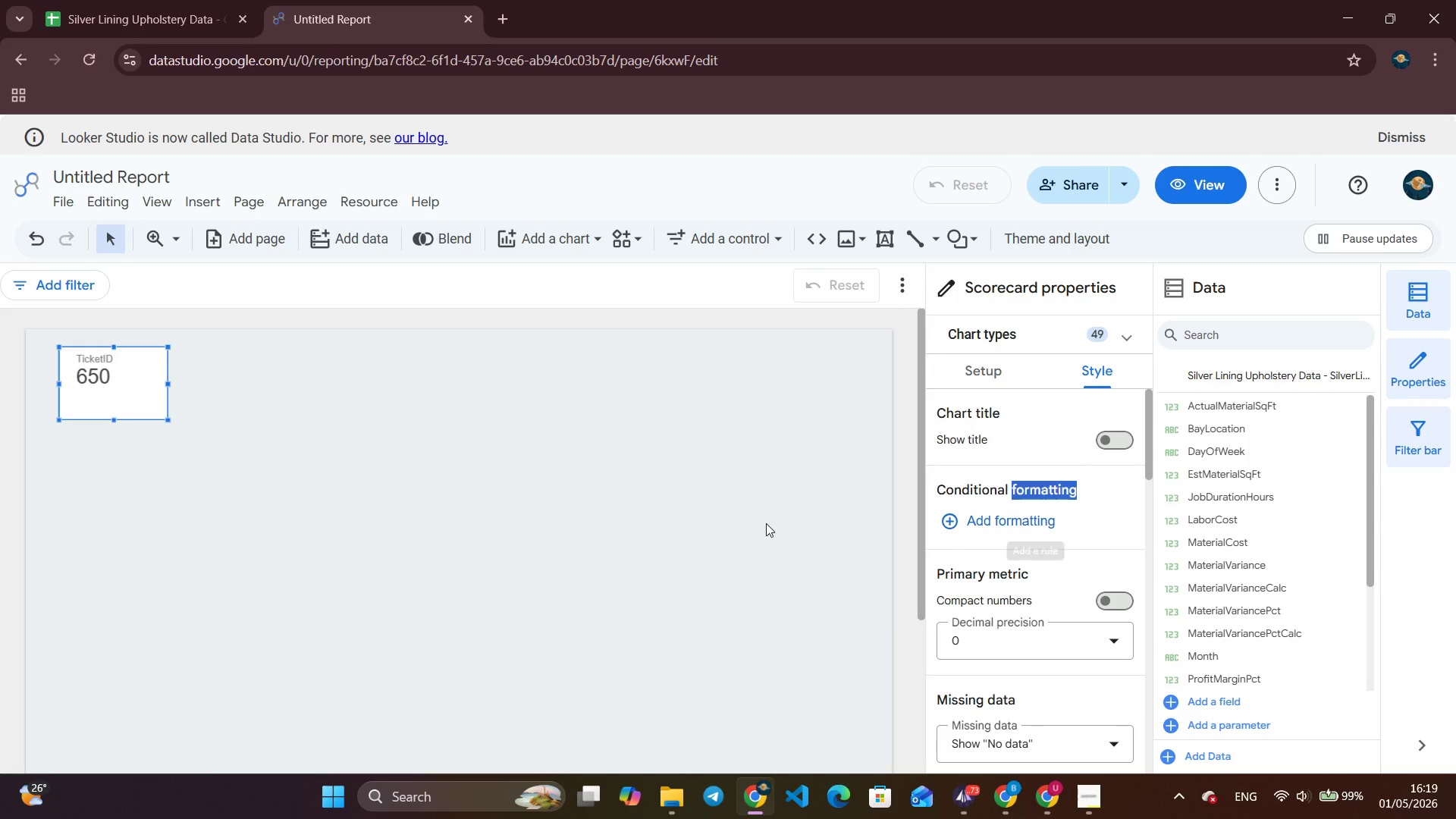 
left_click([748, 523])
 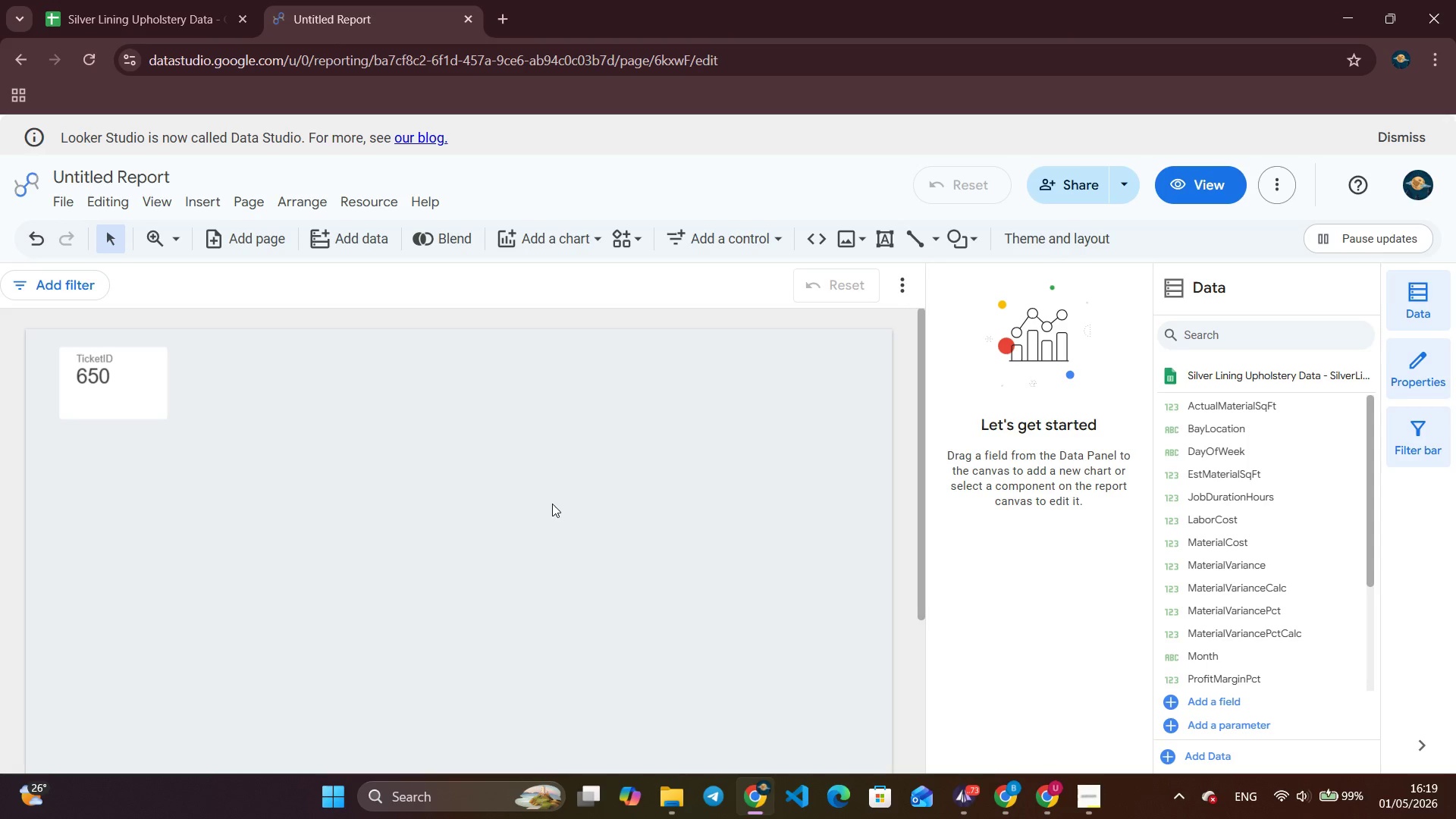 
left_click([108, 402])
 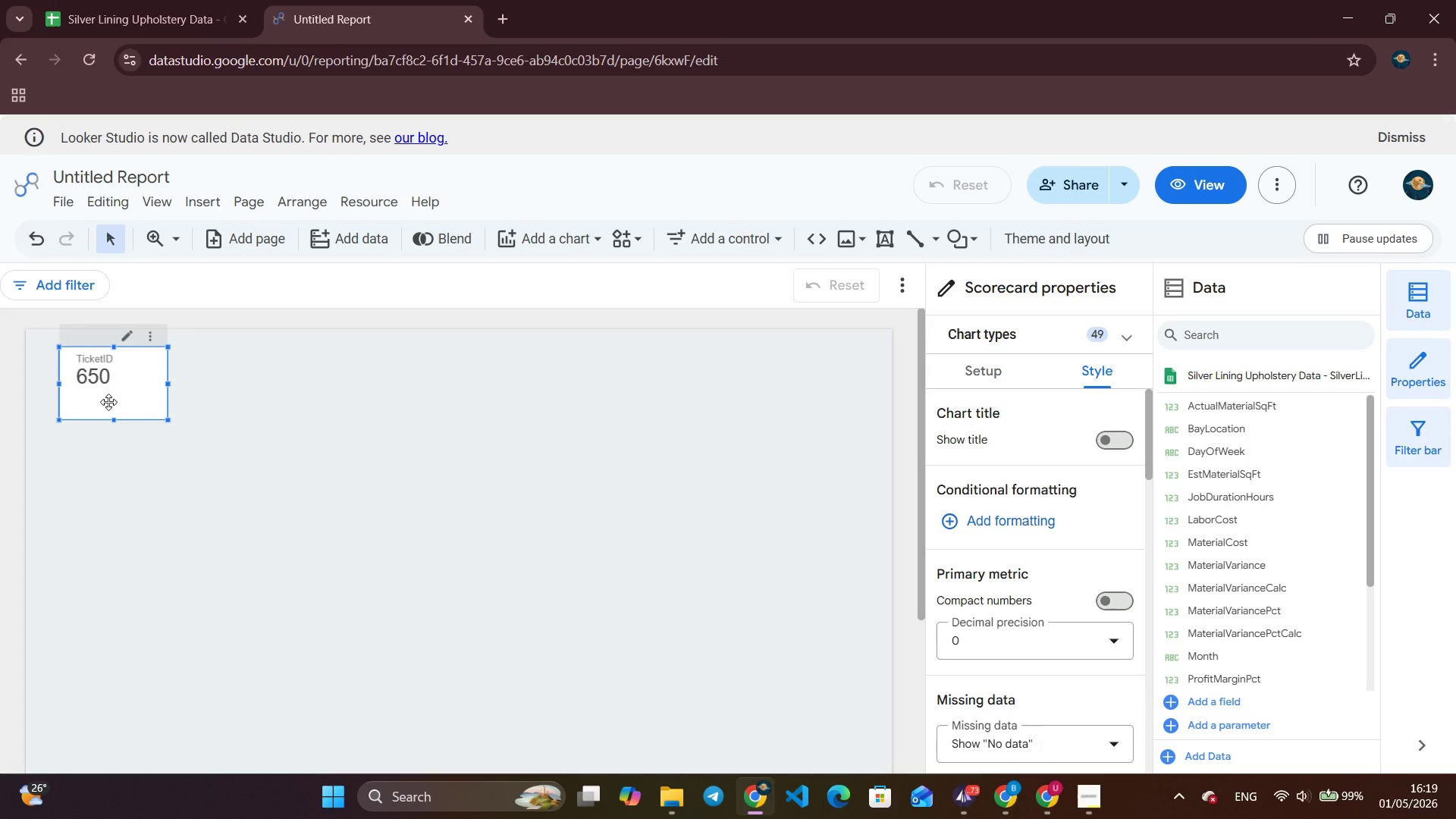 
wait(6.14)
 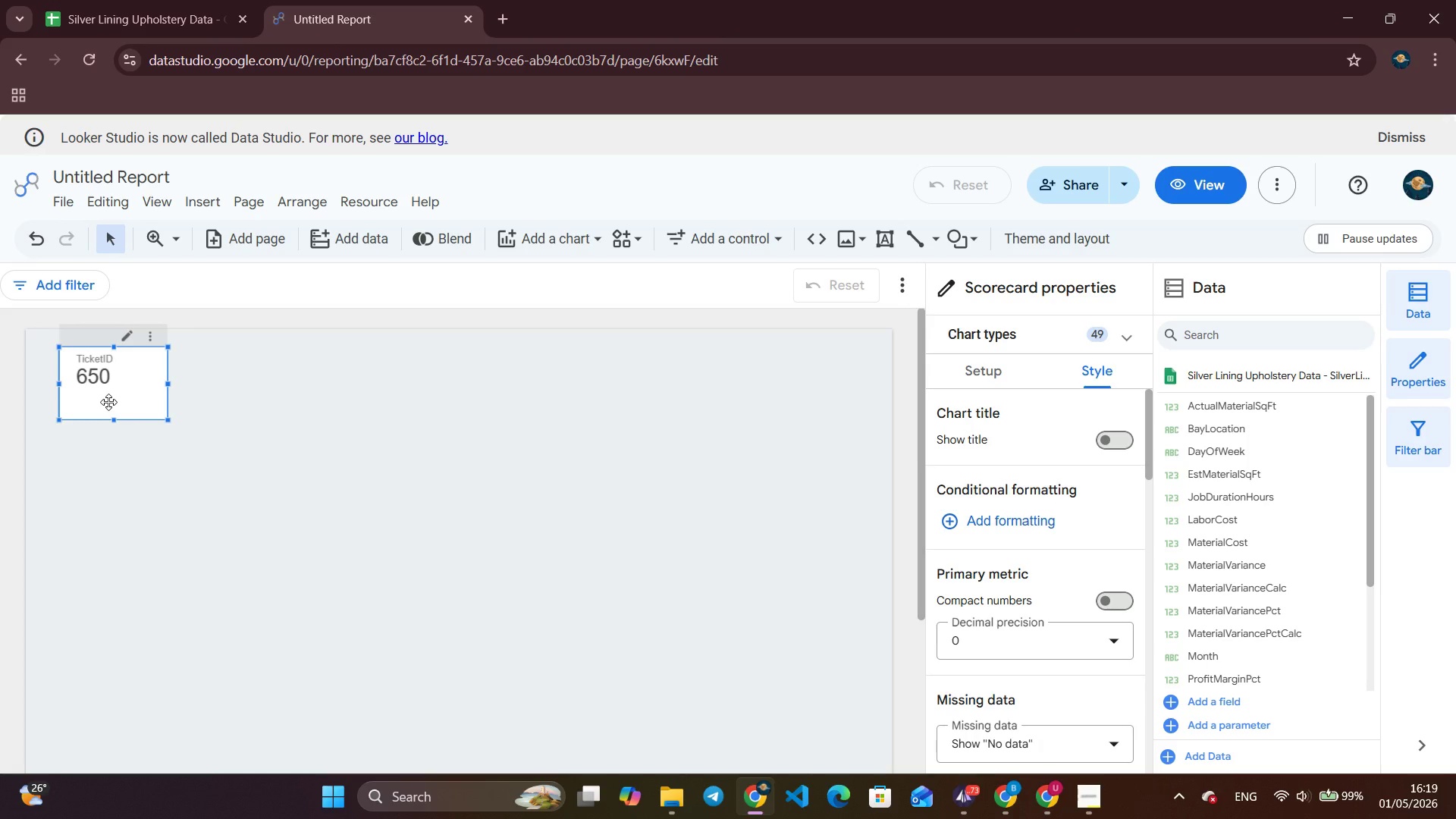 
left_click([444, 431])
 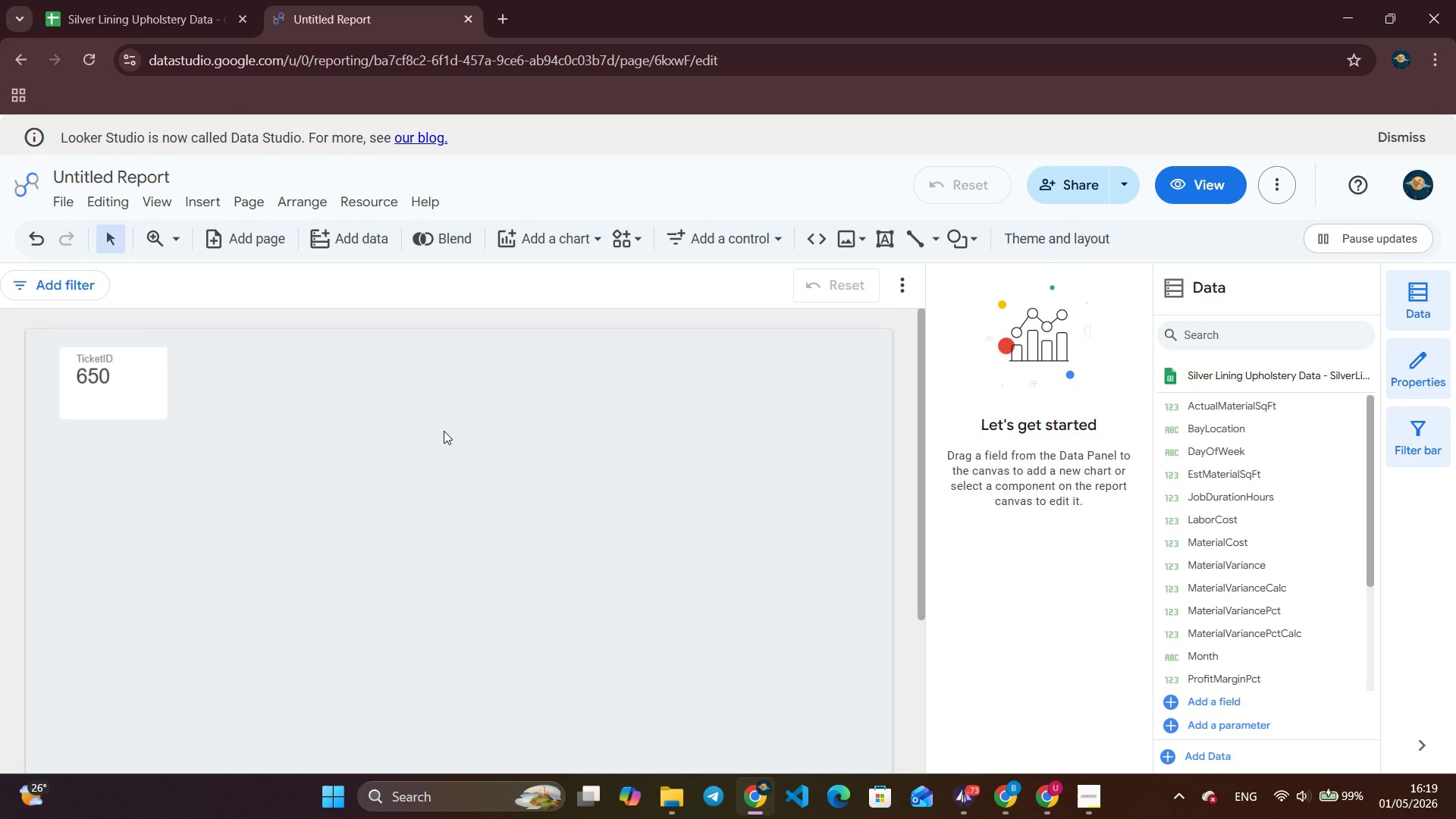 
wait(10.12)
 